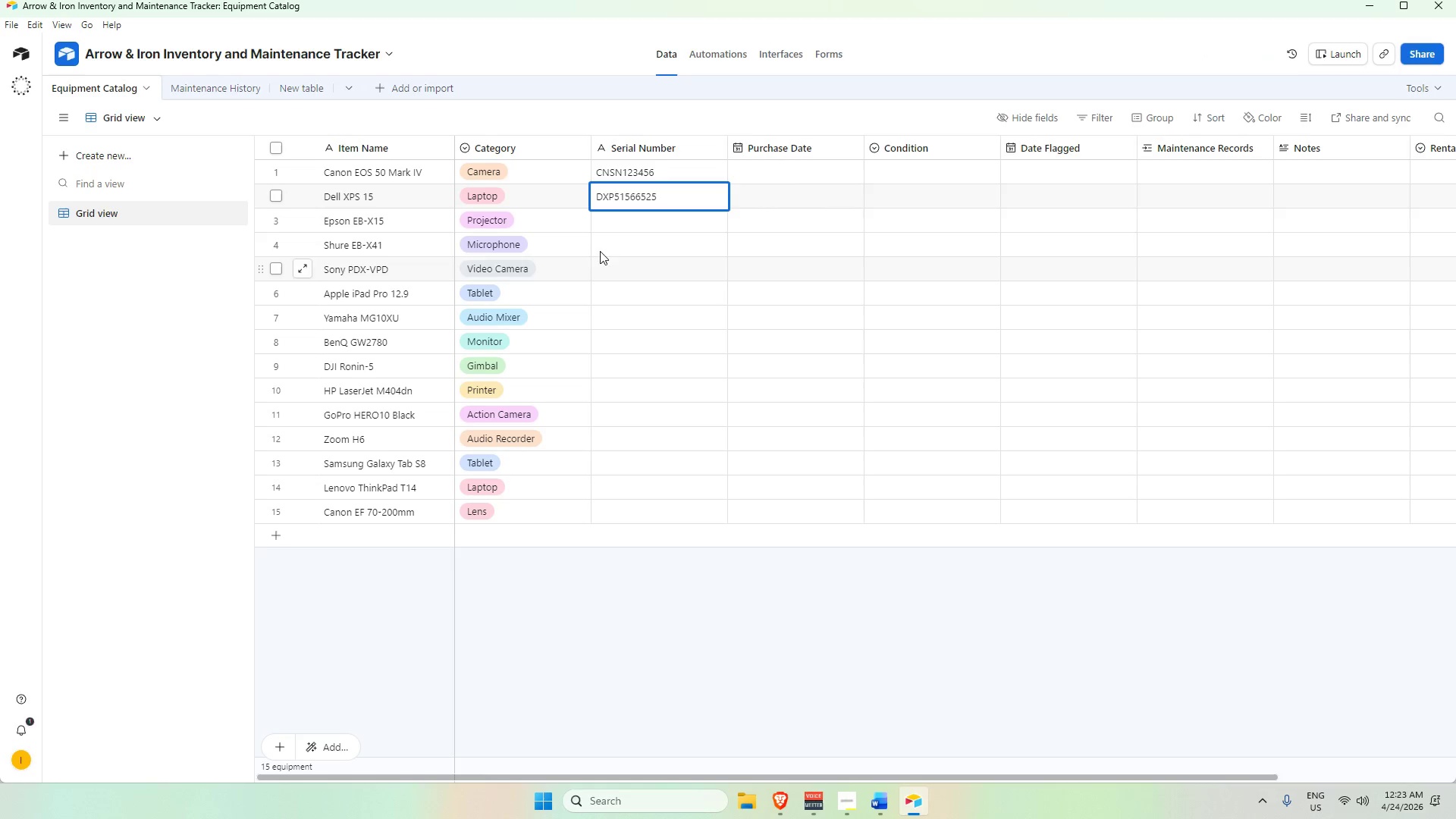 
left_click([620, 224])
 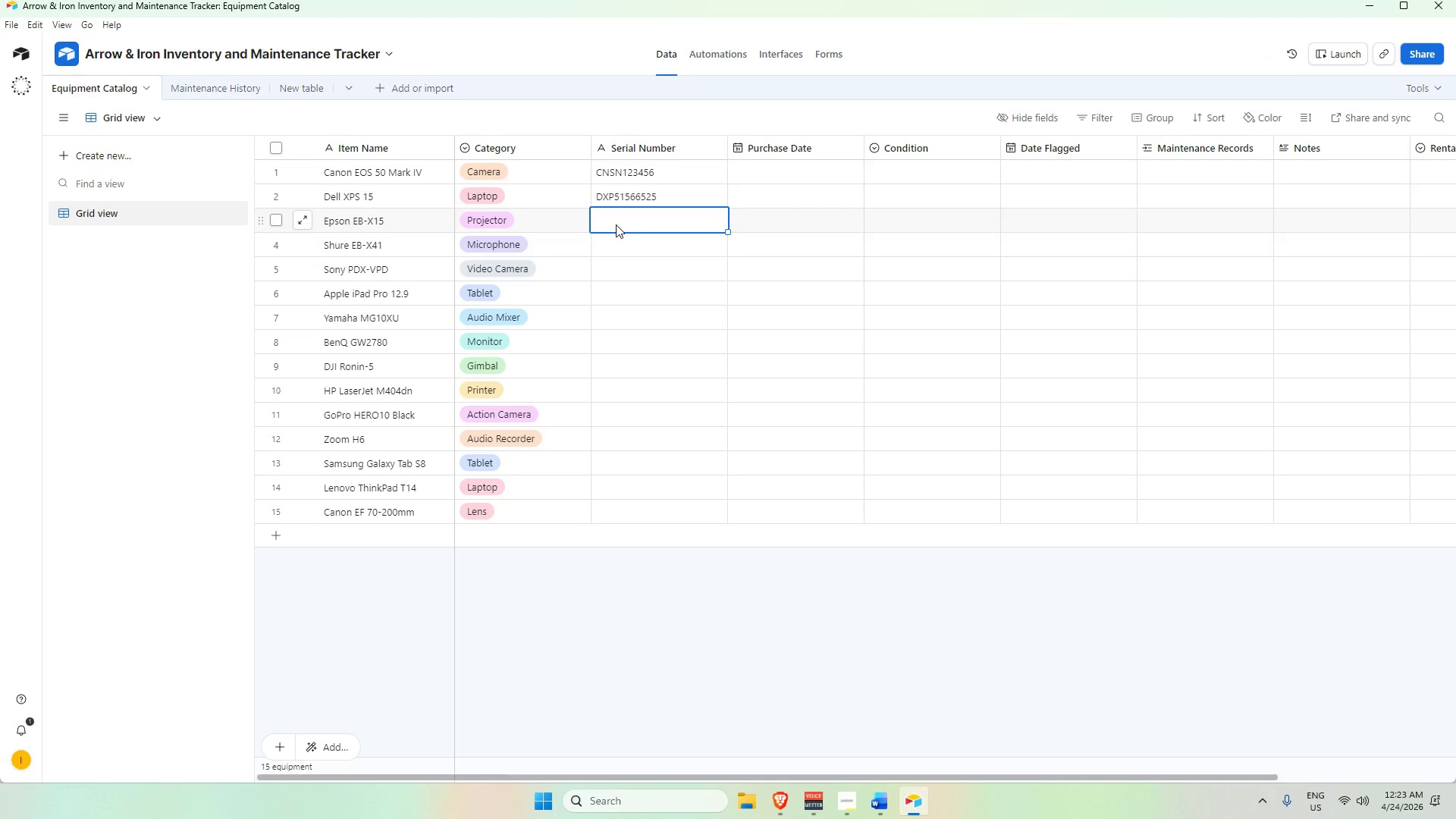 
type(EPS[End][BrightnessDown][BrightnessDown]15664215)
 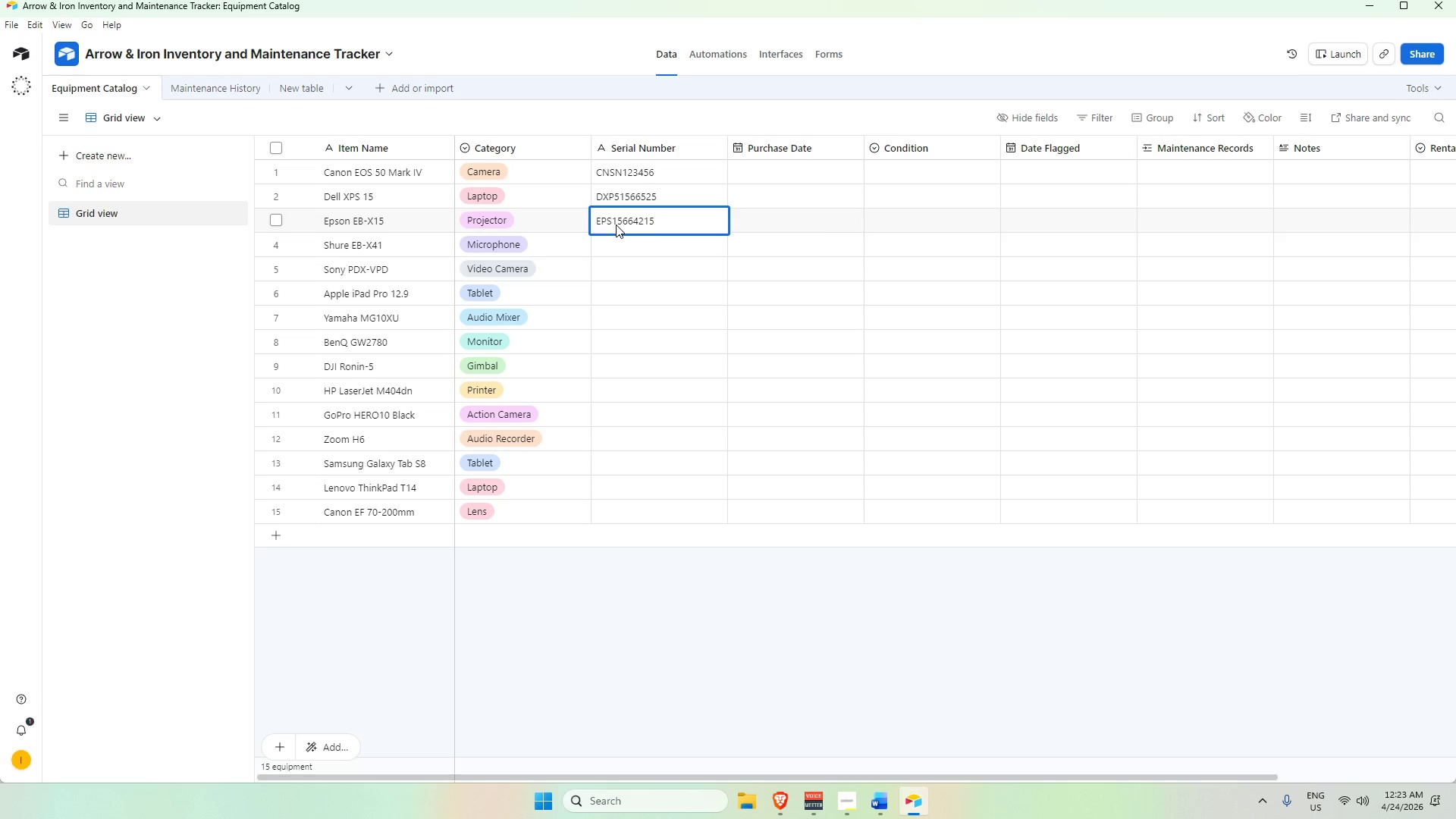 
key(Enter)
 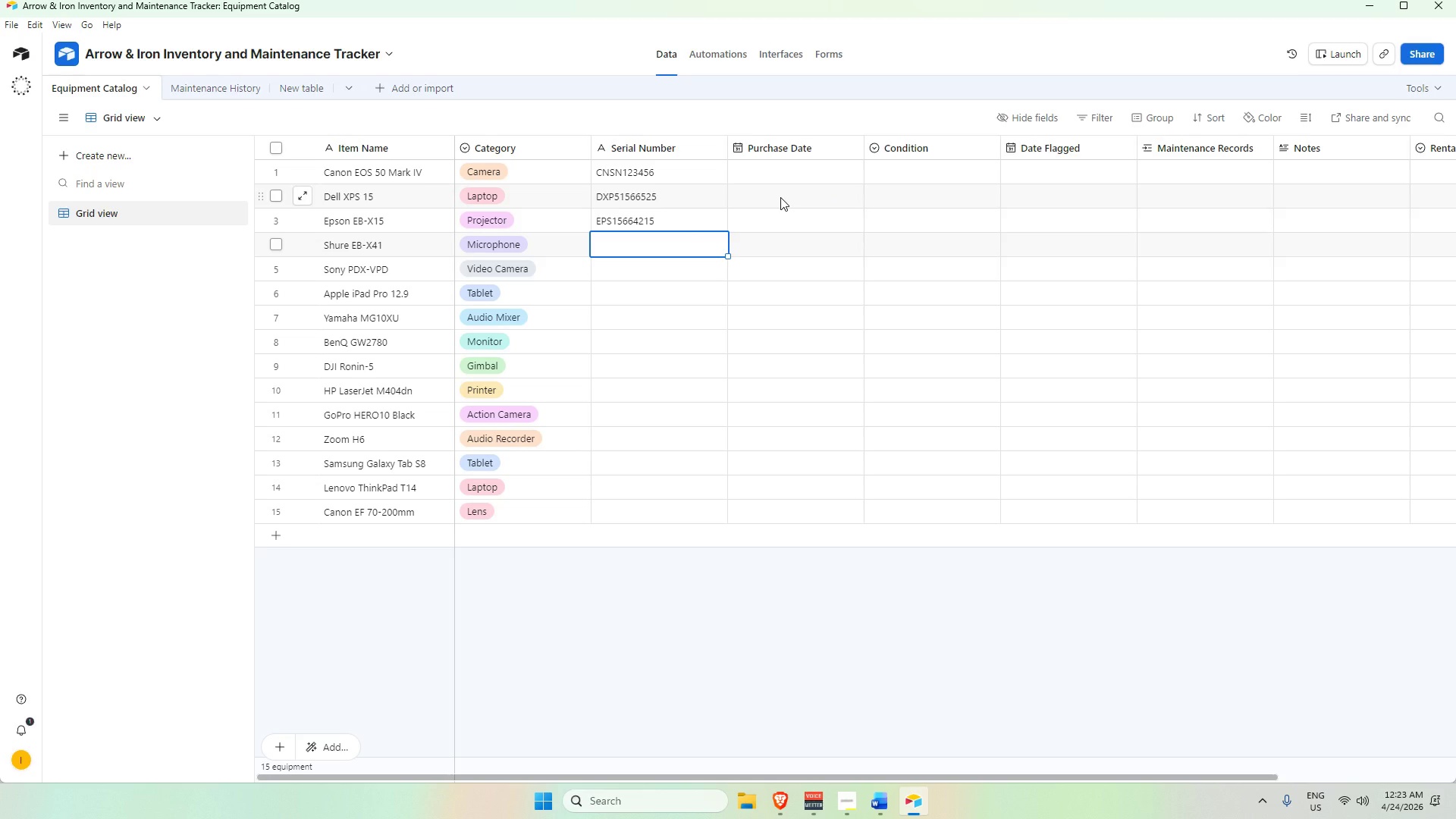 
type(SEb)
key(Backspace)
type(B[BrightnessDown][BrightnessDown]1515466454)
key(Backspace)
 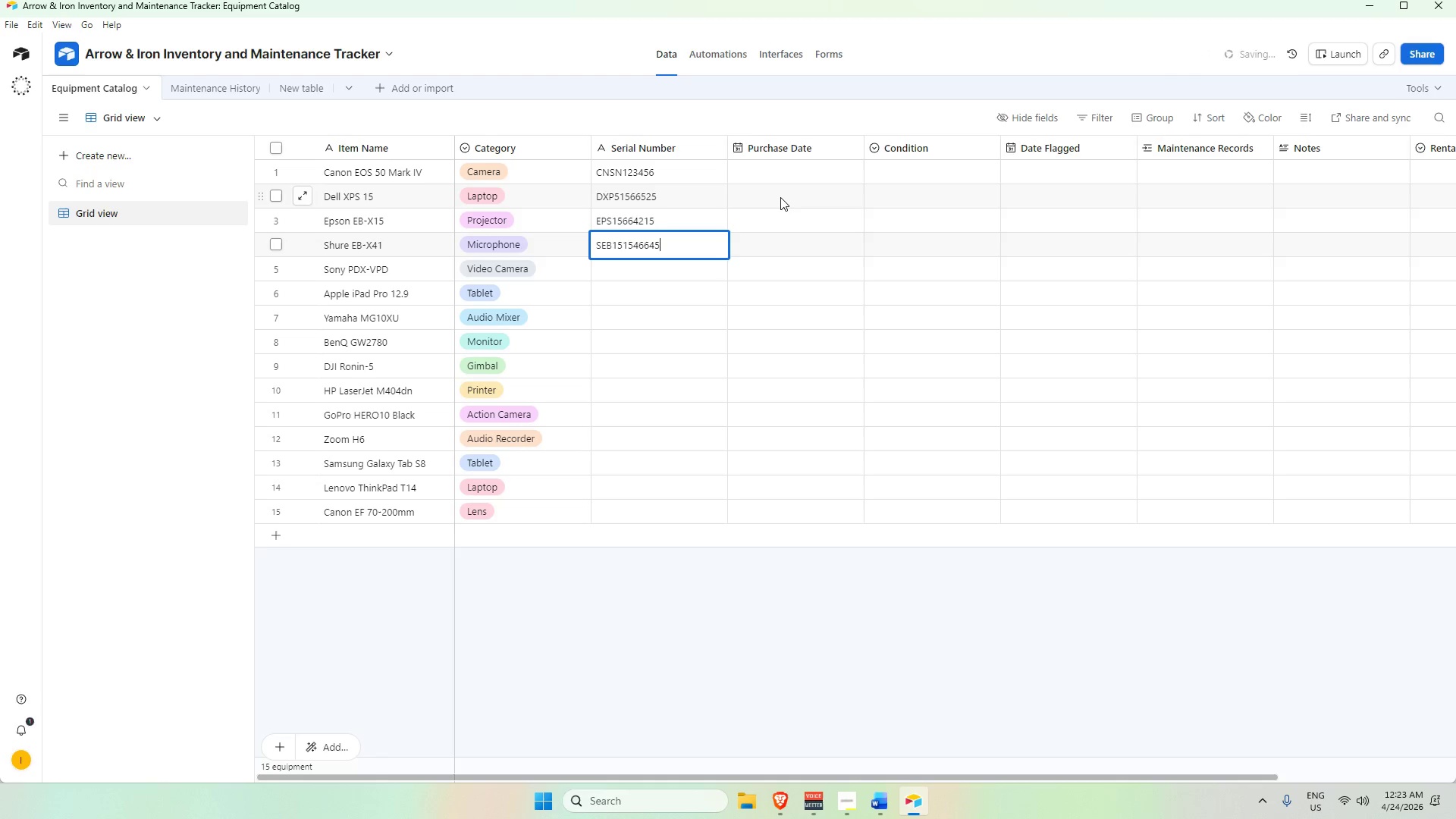 
key(Enter)
 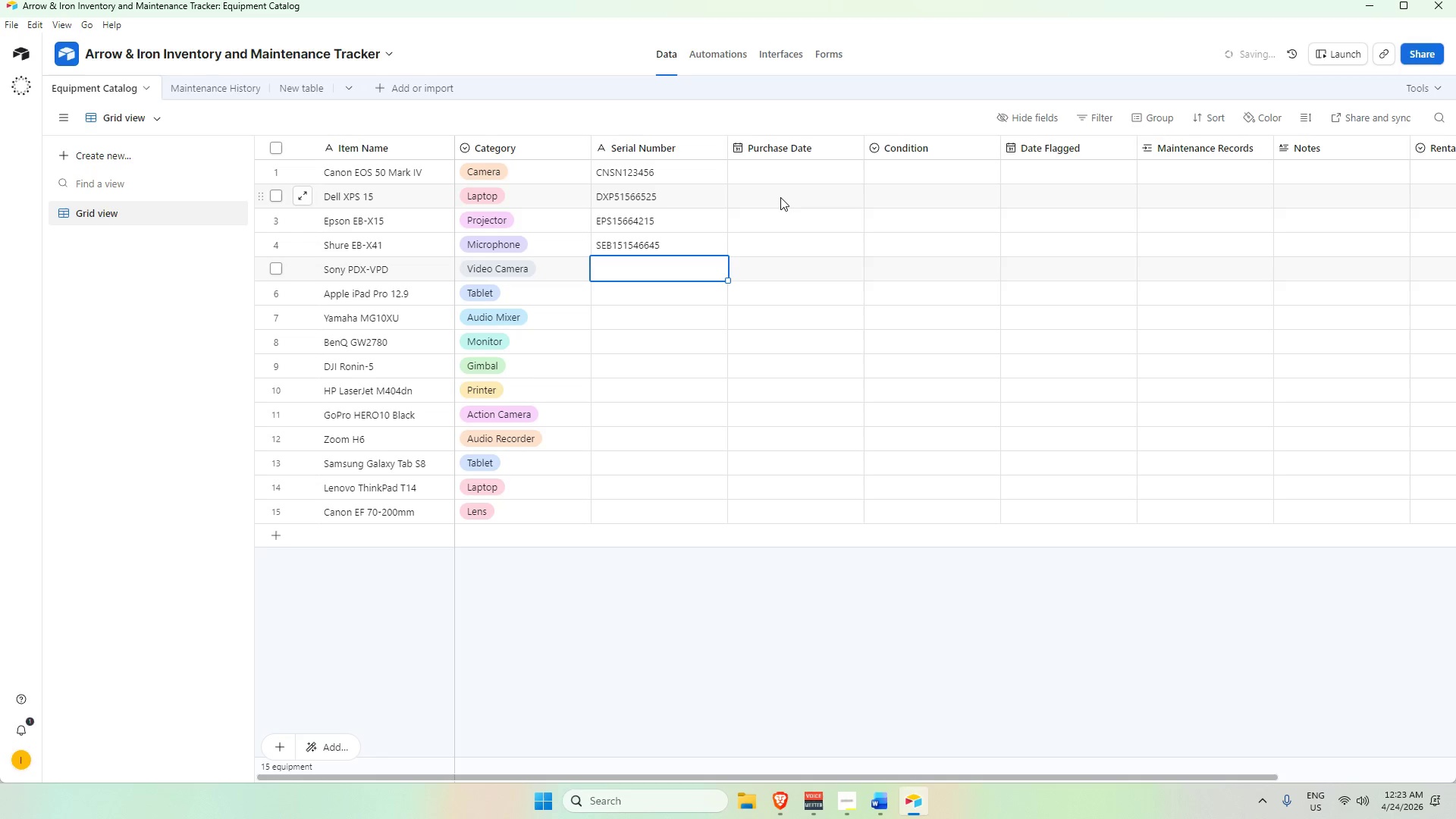 
type(SNPDX312516)
 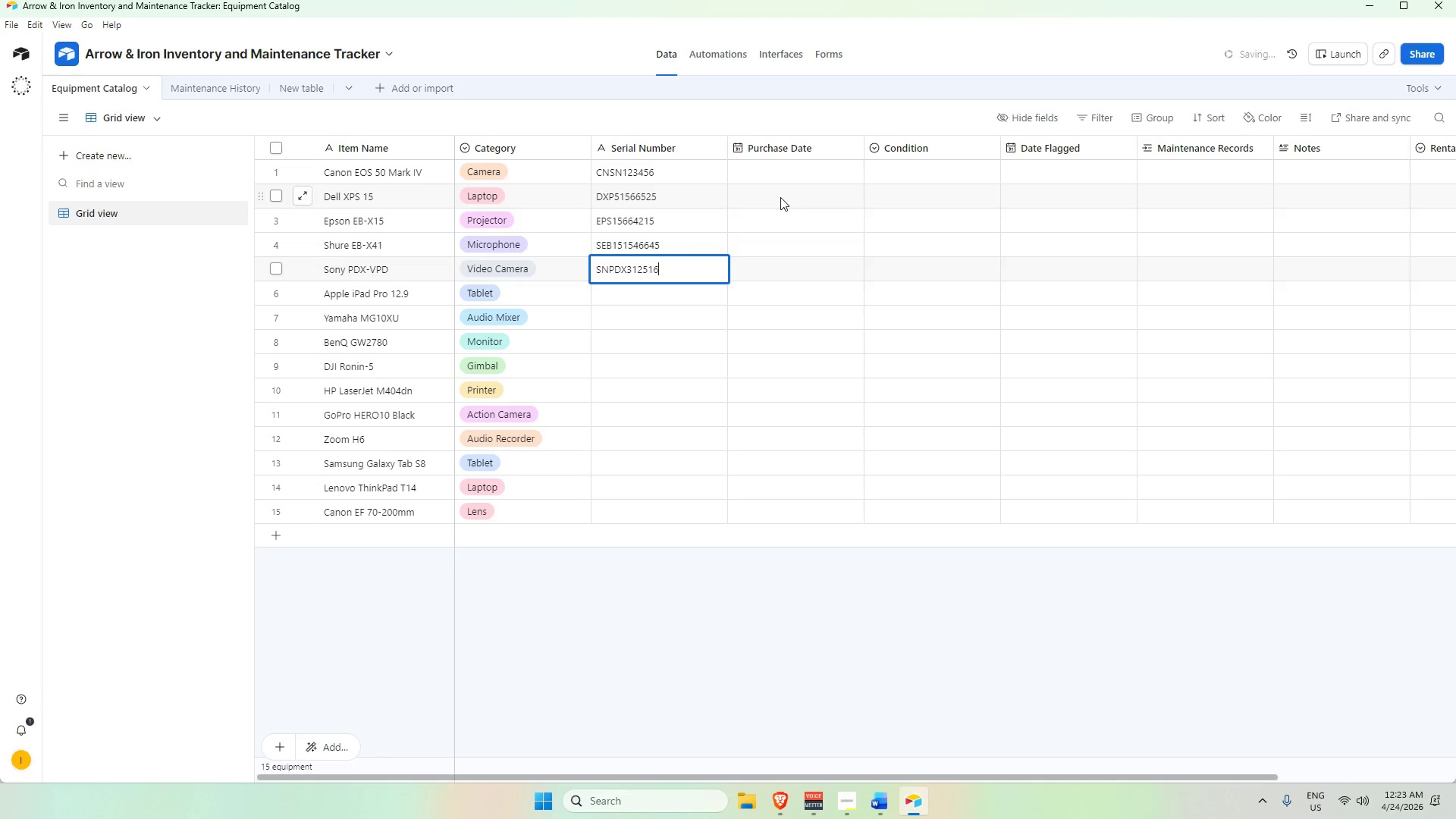 
key(Enter)
 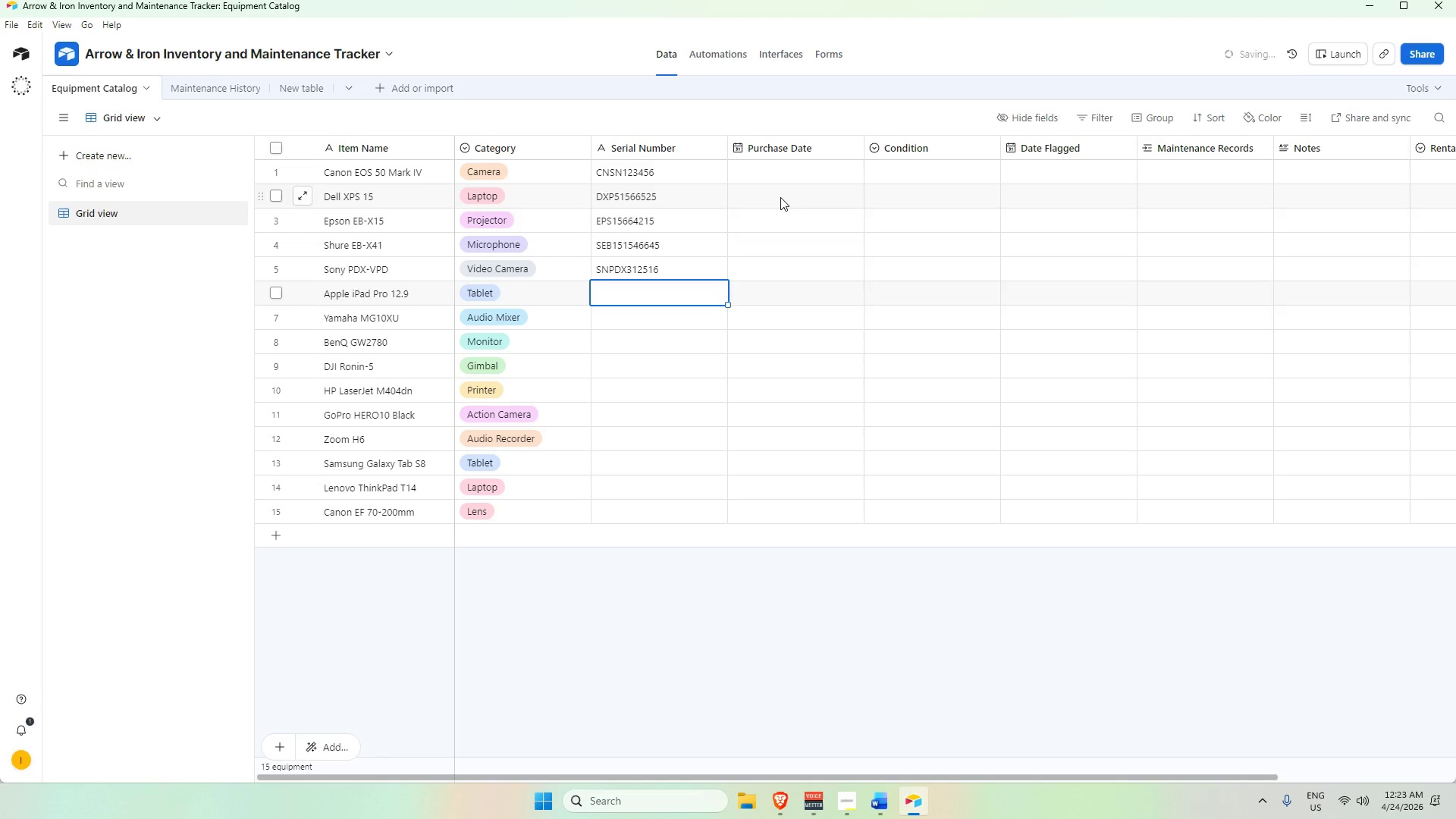 
wait(7.38)
 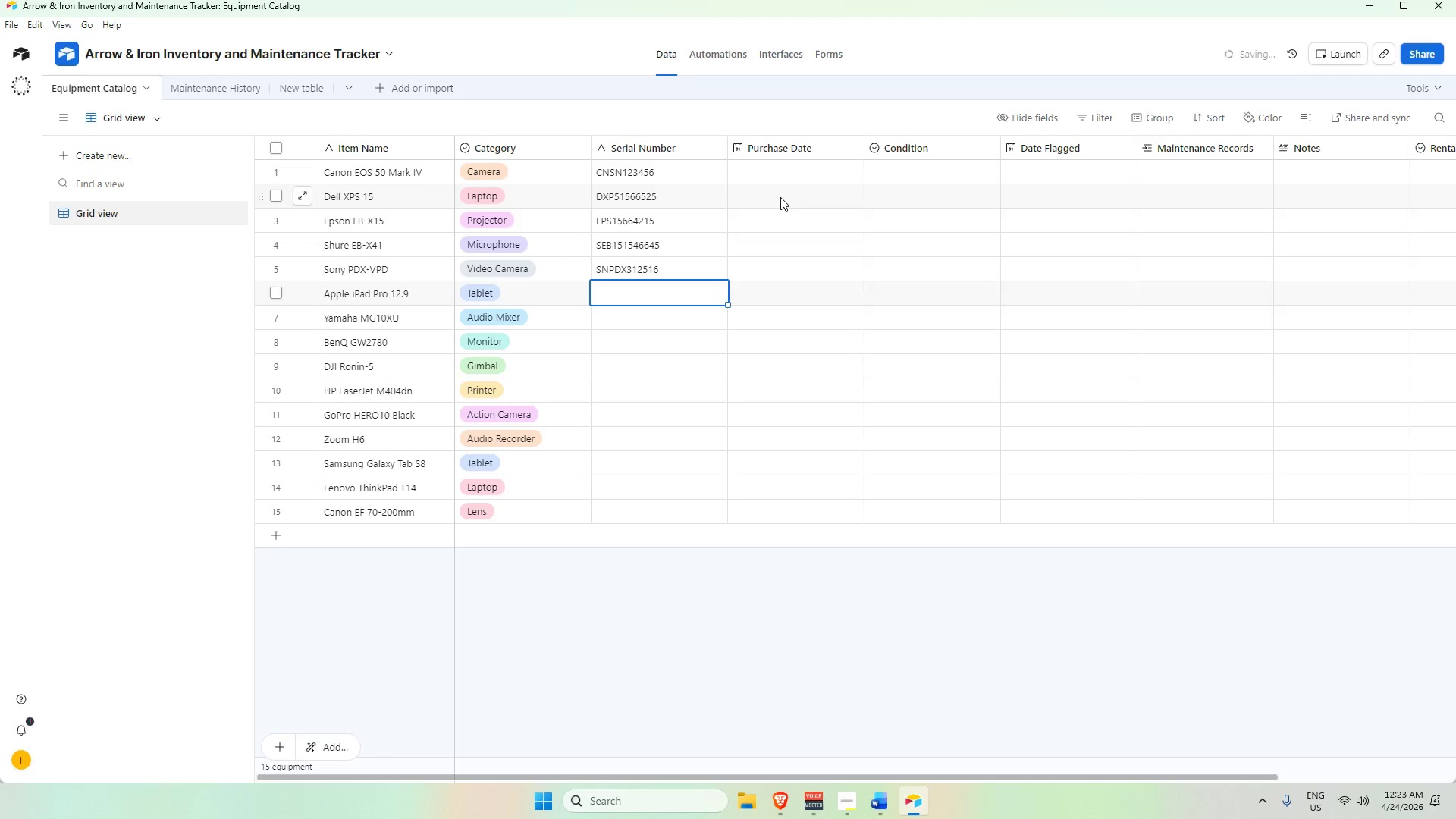 
type(AIP)
 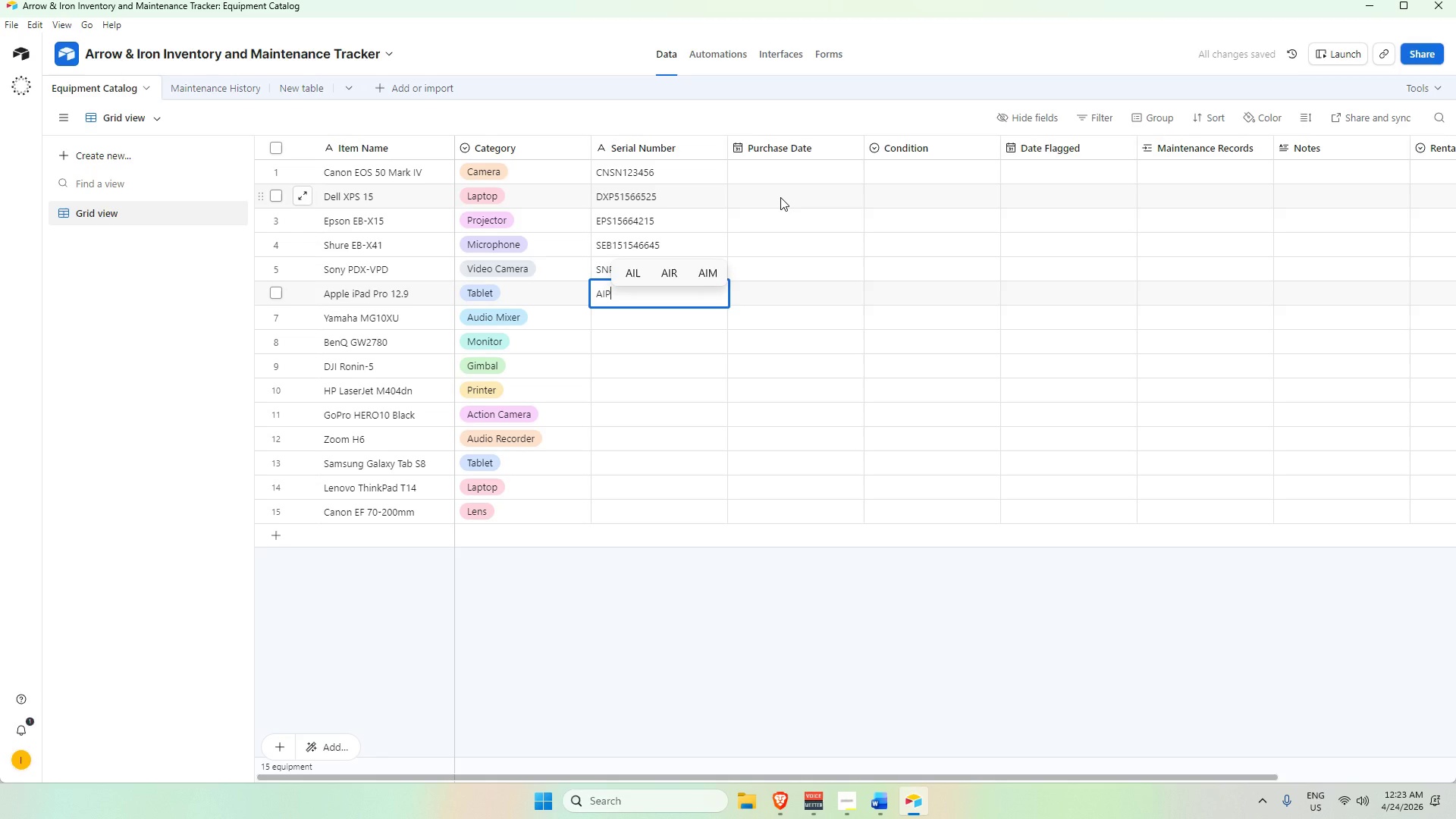 
key(Shift+D)
 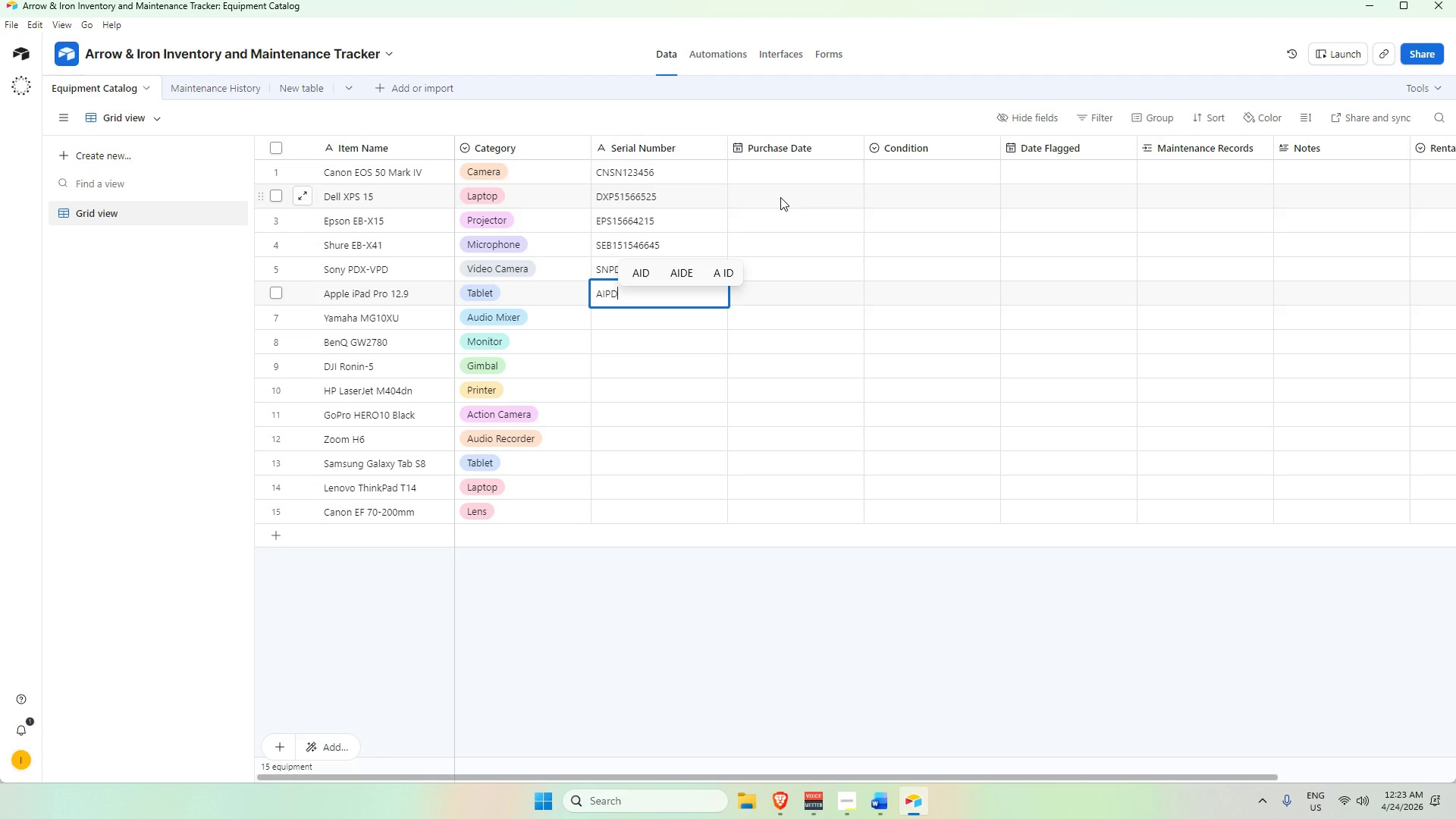 
key(Numpad1)
 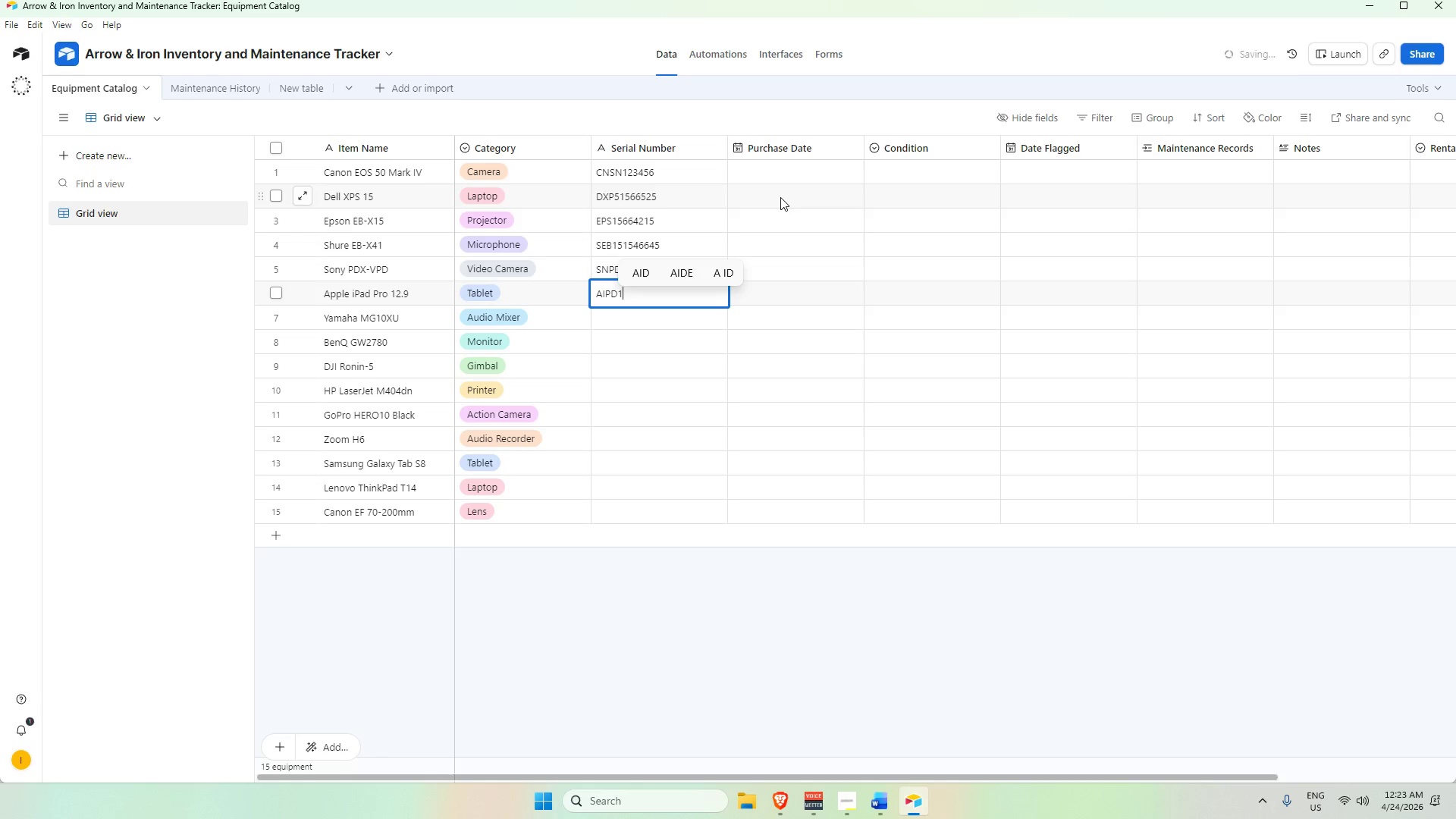 
hold_key(key=Numpad5, duration=0.39)
 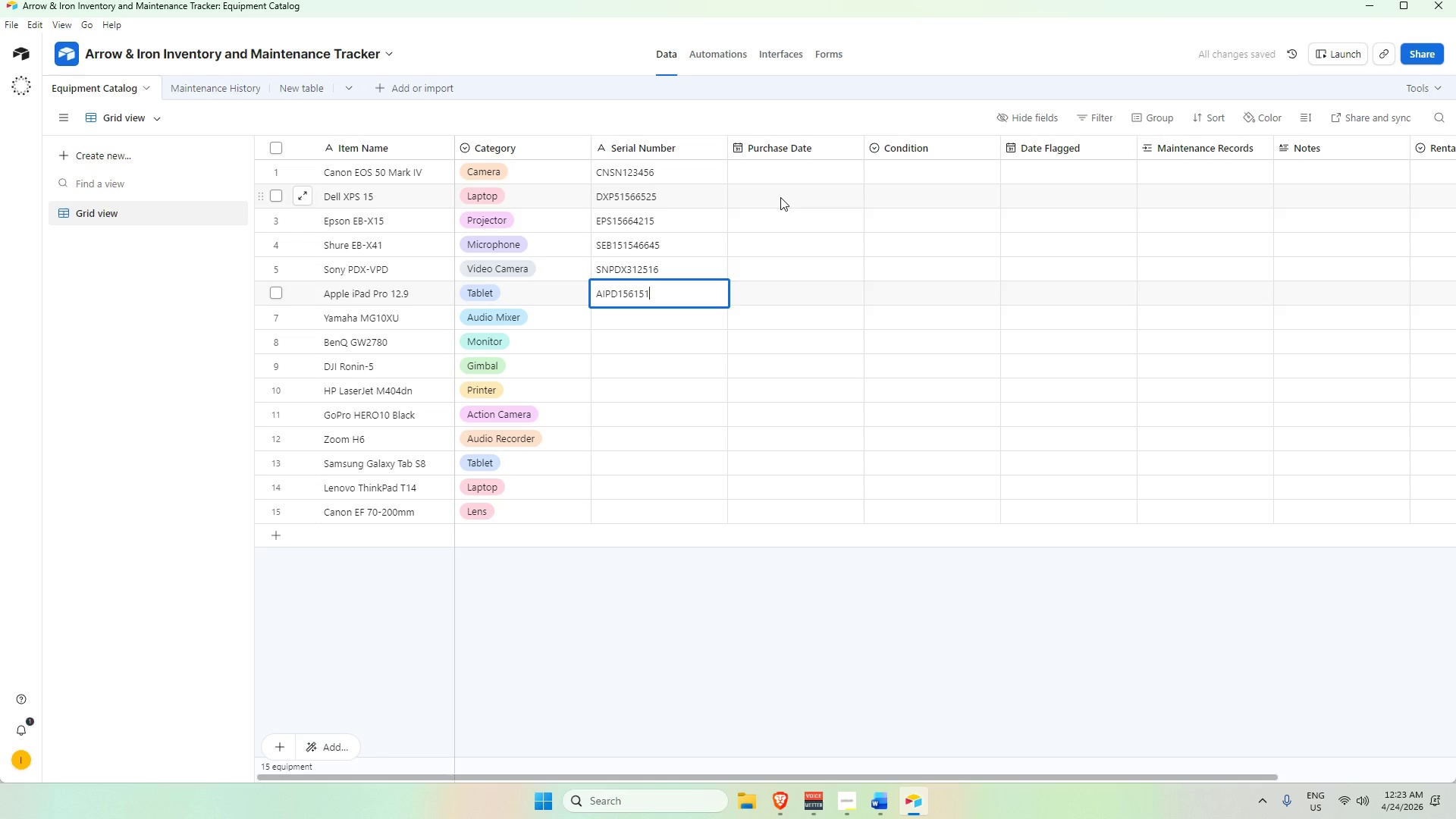 
key(Numpad6)
 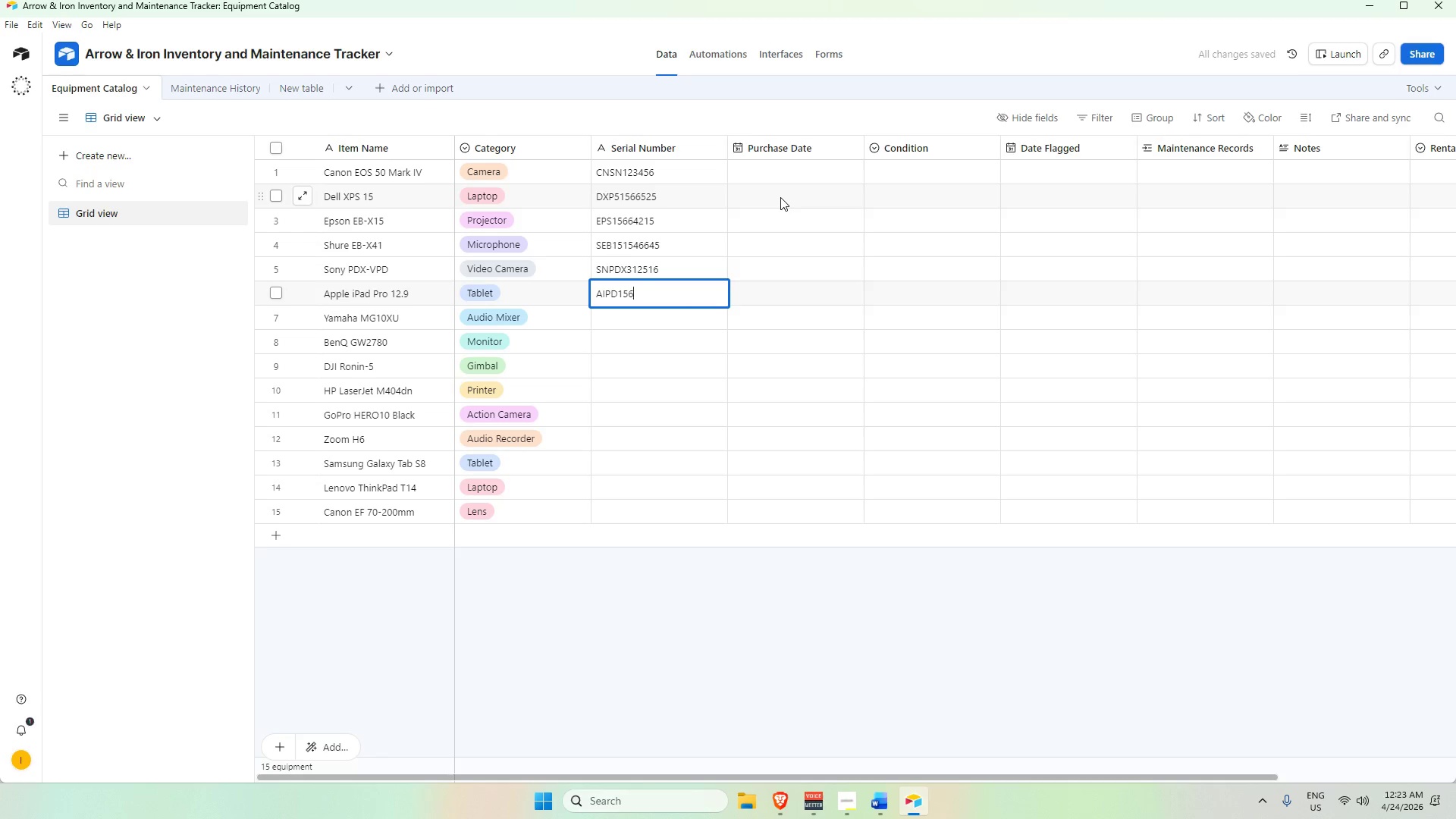 
key(Numpad1)
 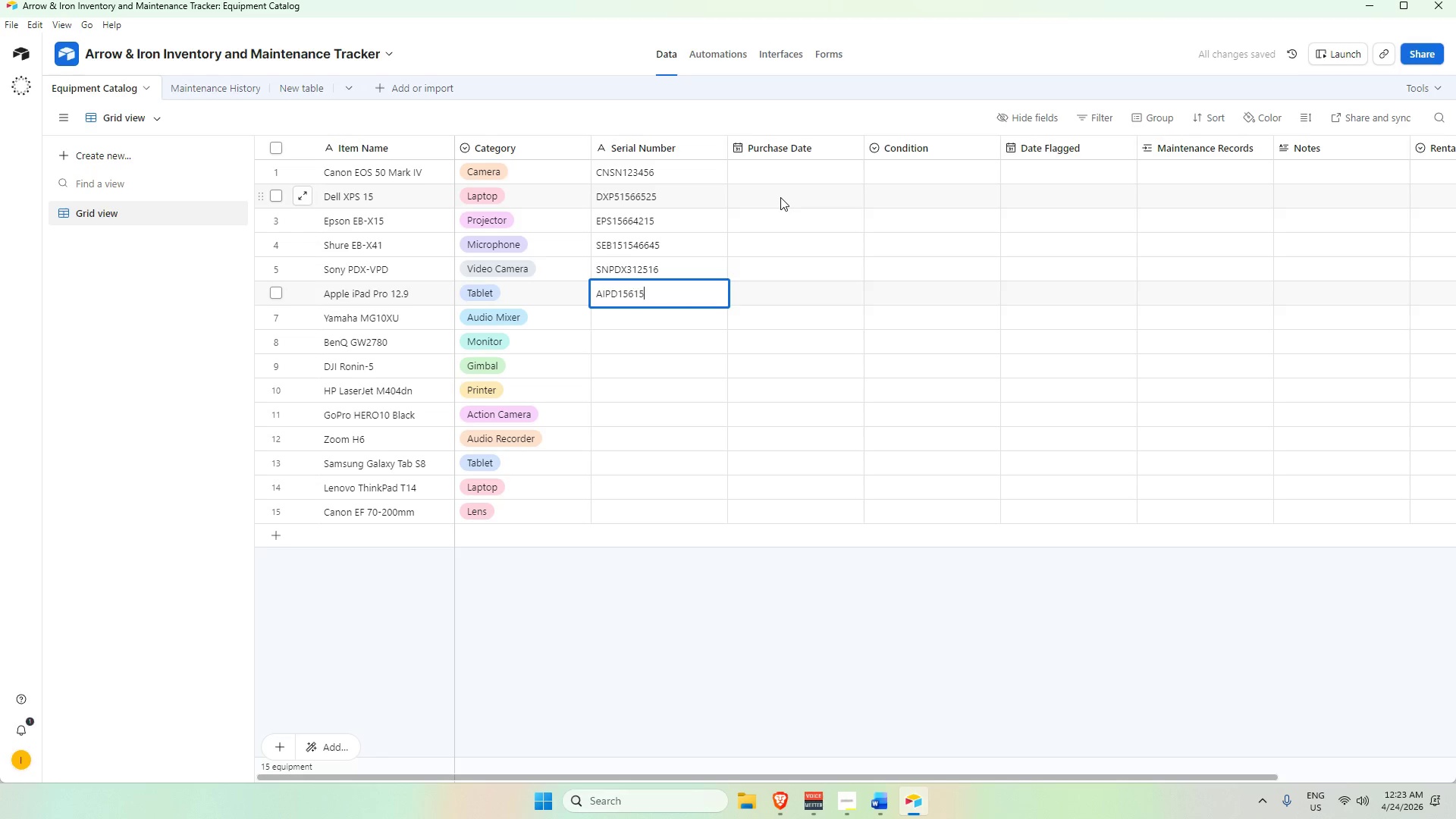 
key(Numpad5)
 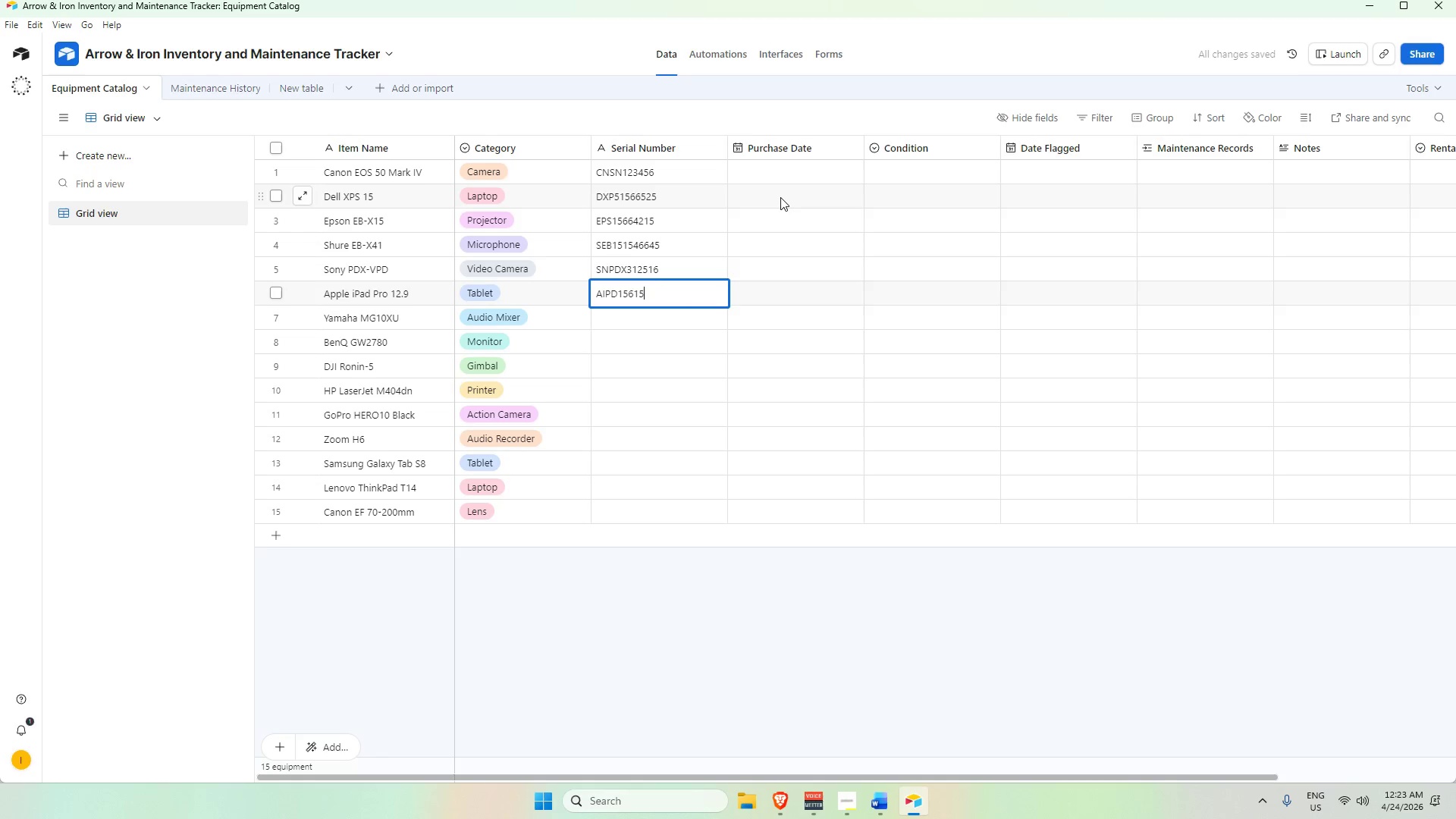 
key(Numpad1)
 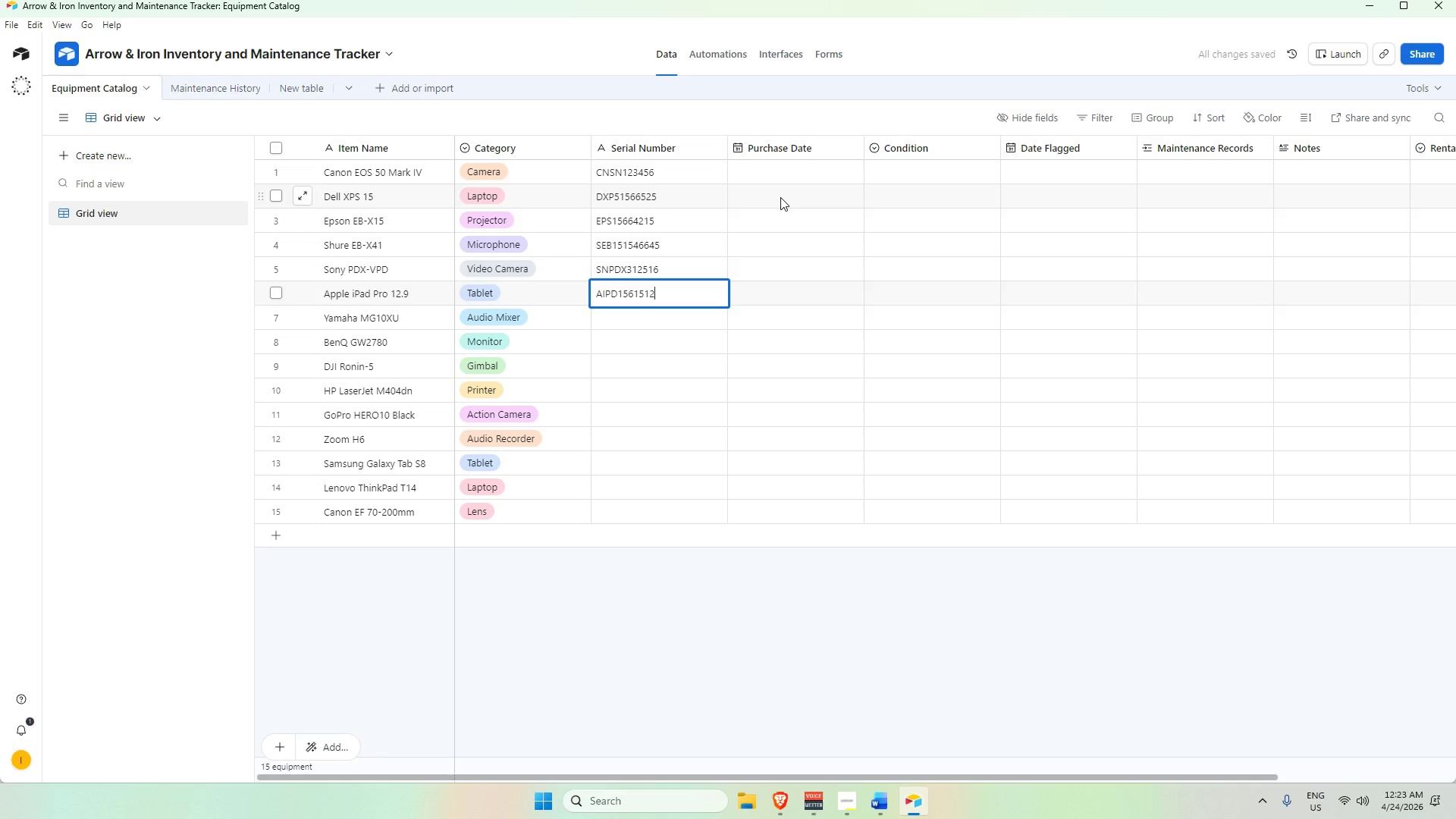 
key(Numpad2)
 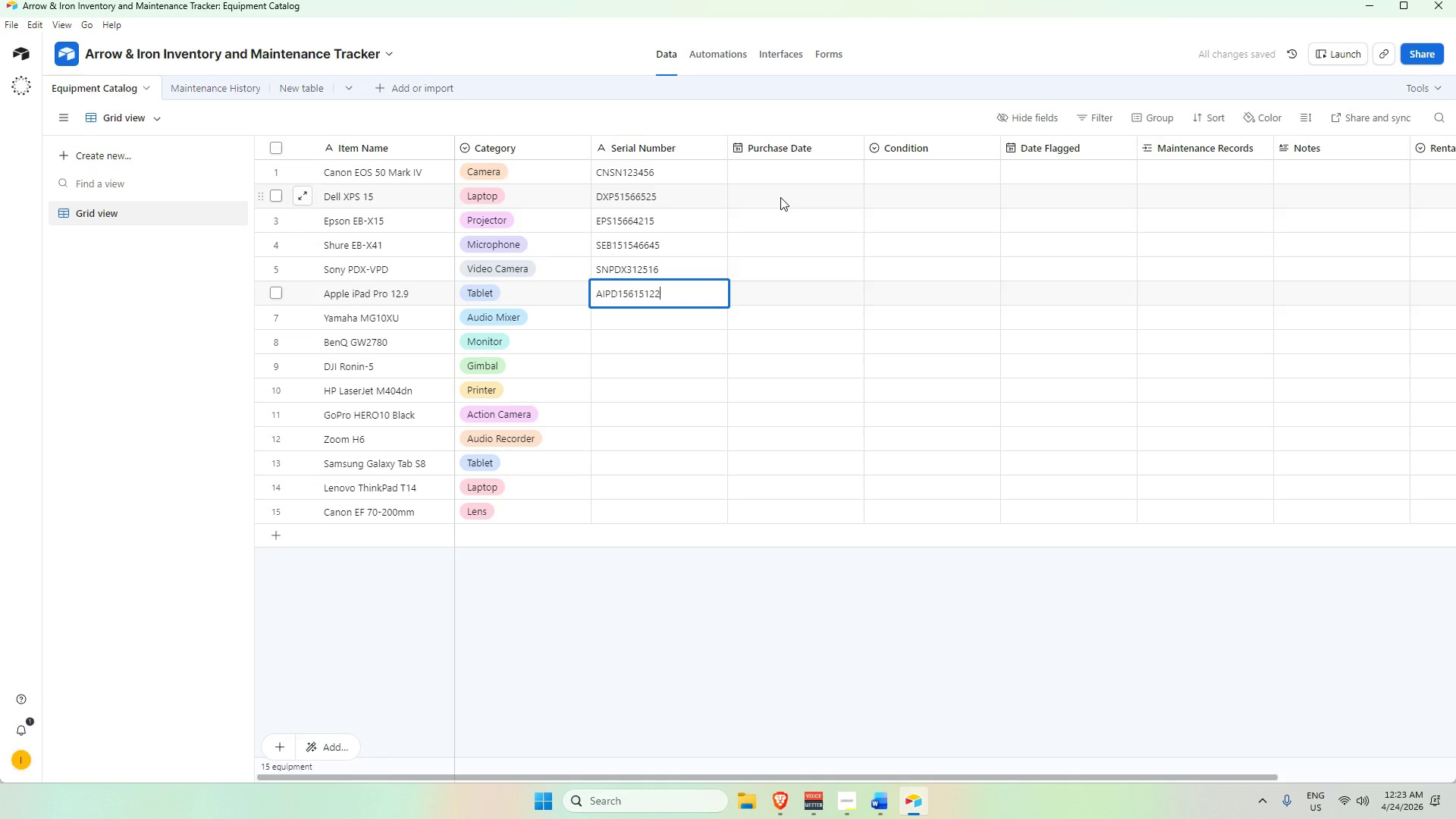 
key(Numpad2)
 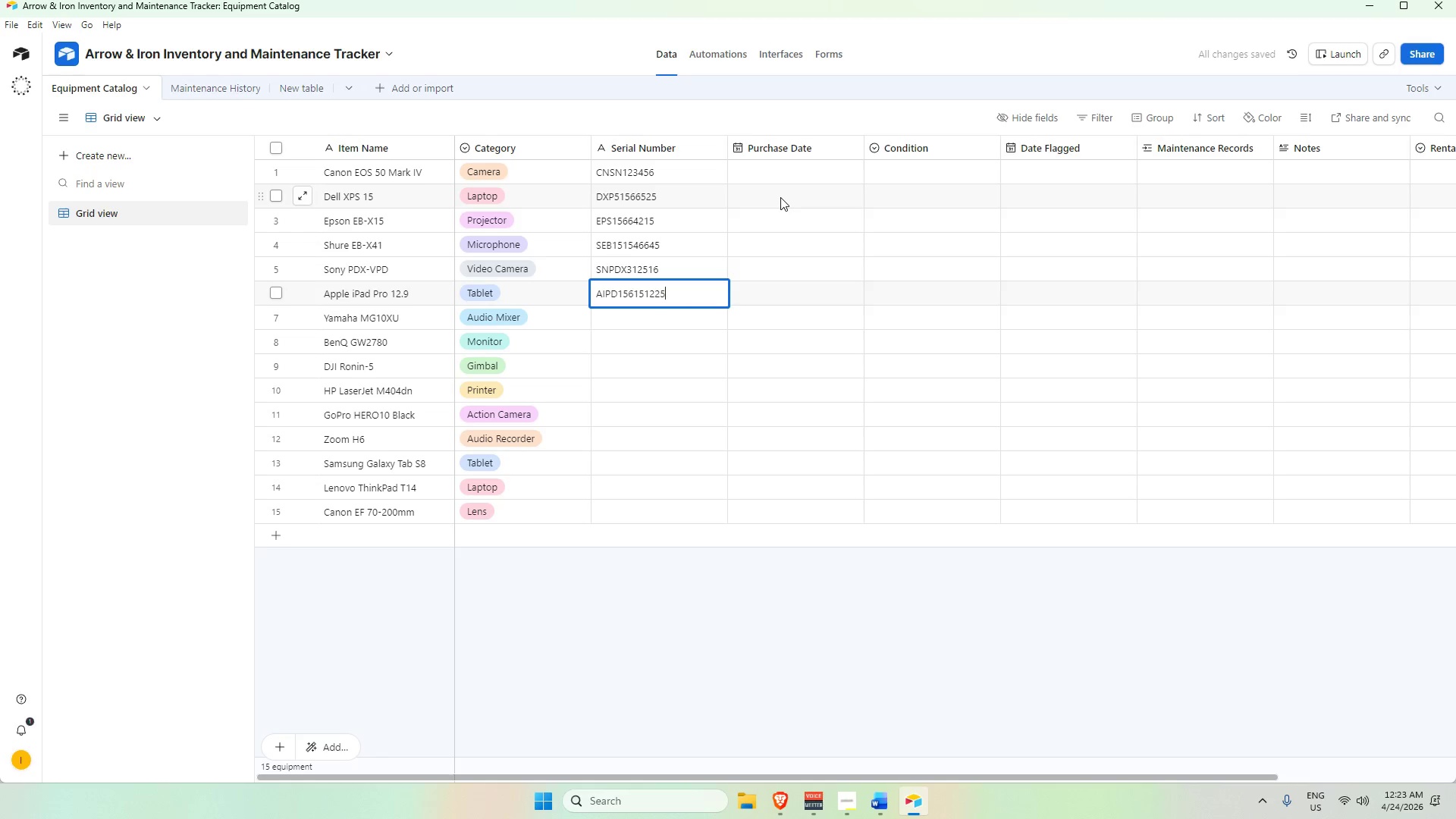 
key(Numpad5)
 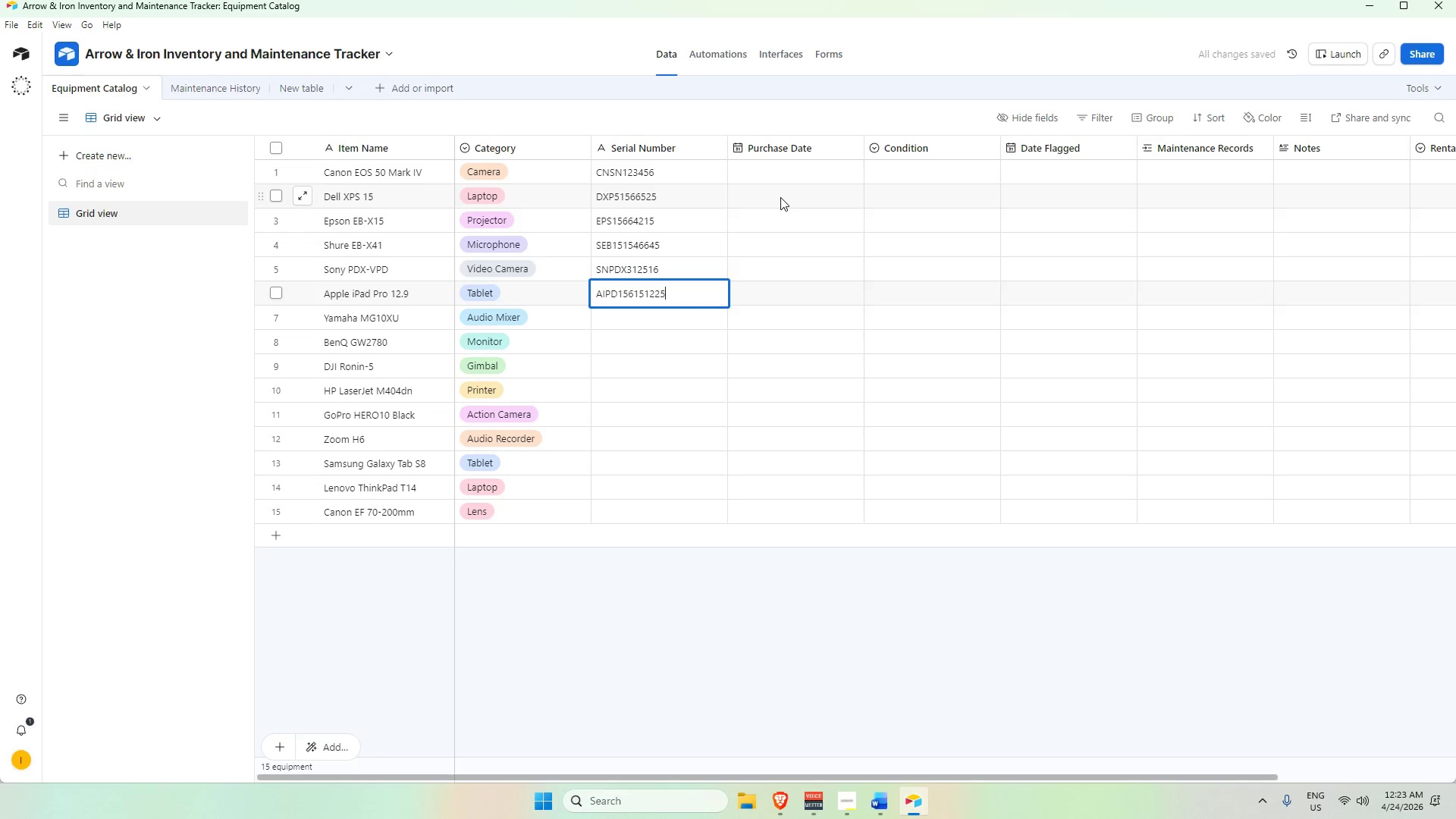 
key(Numpad4)
 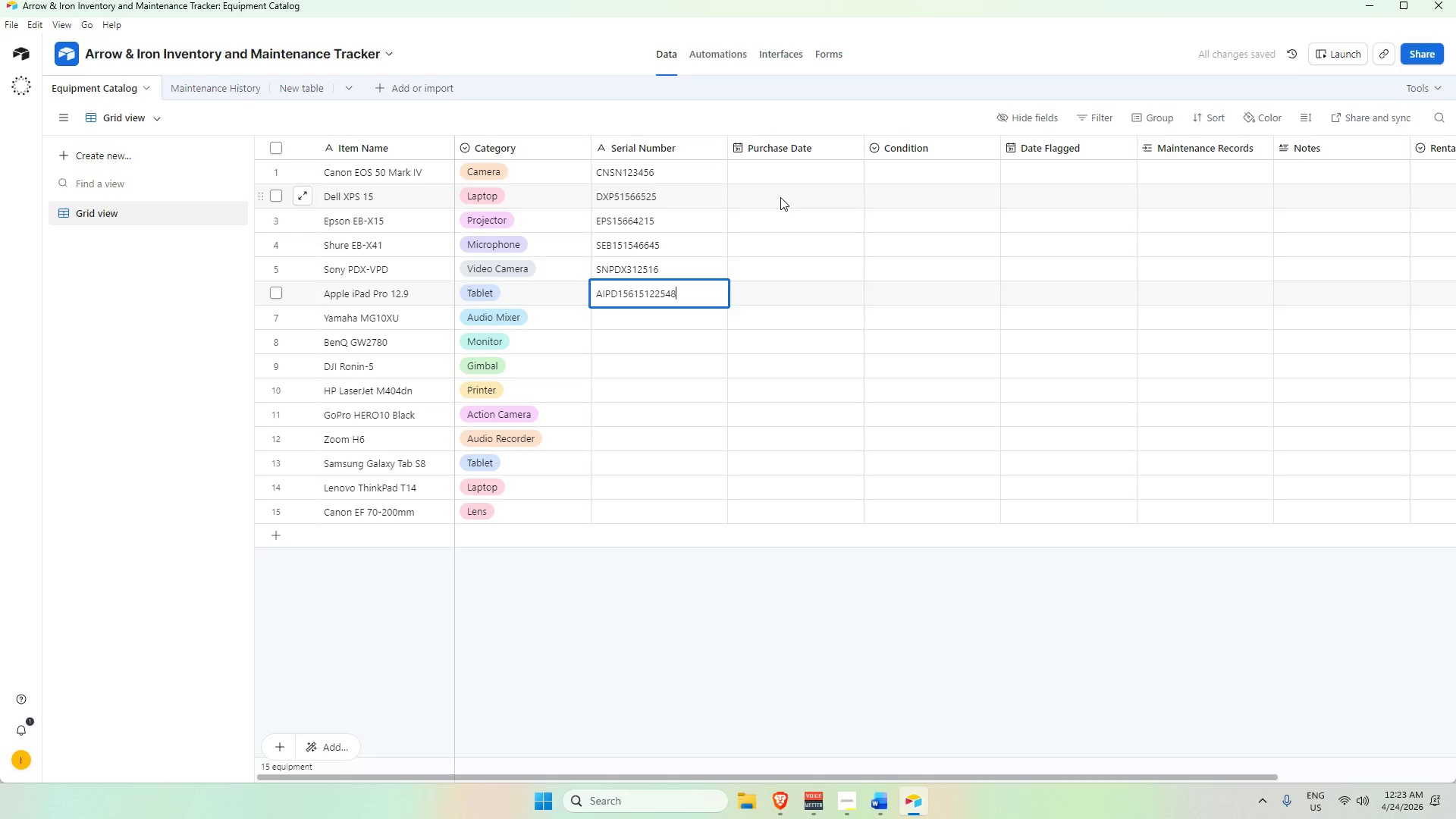 
key(Numpad8)
 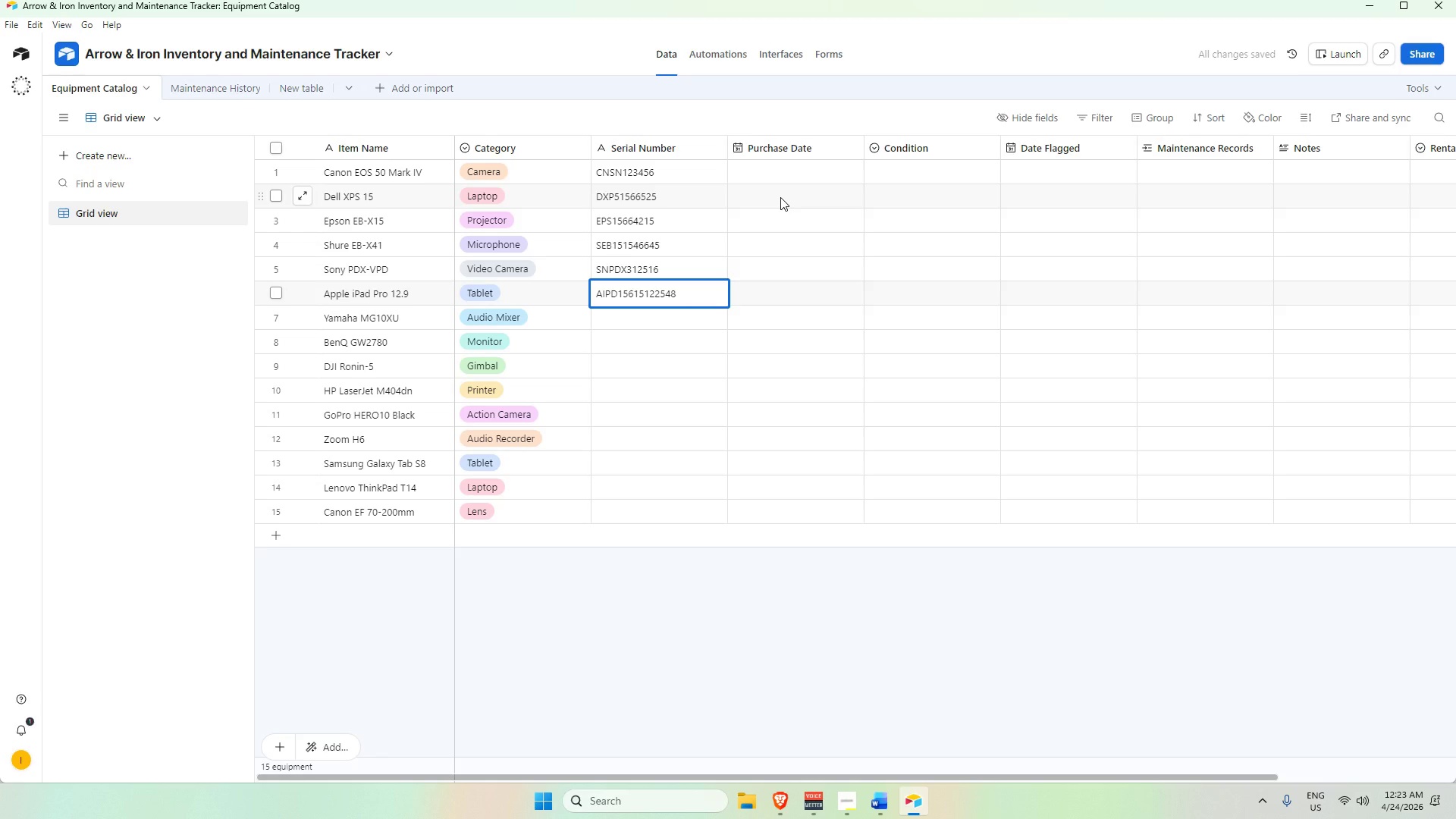 
key(Backspace)
 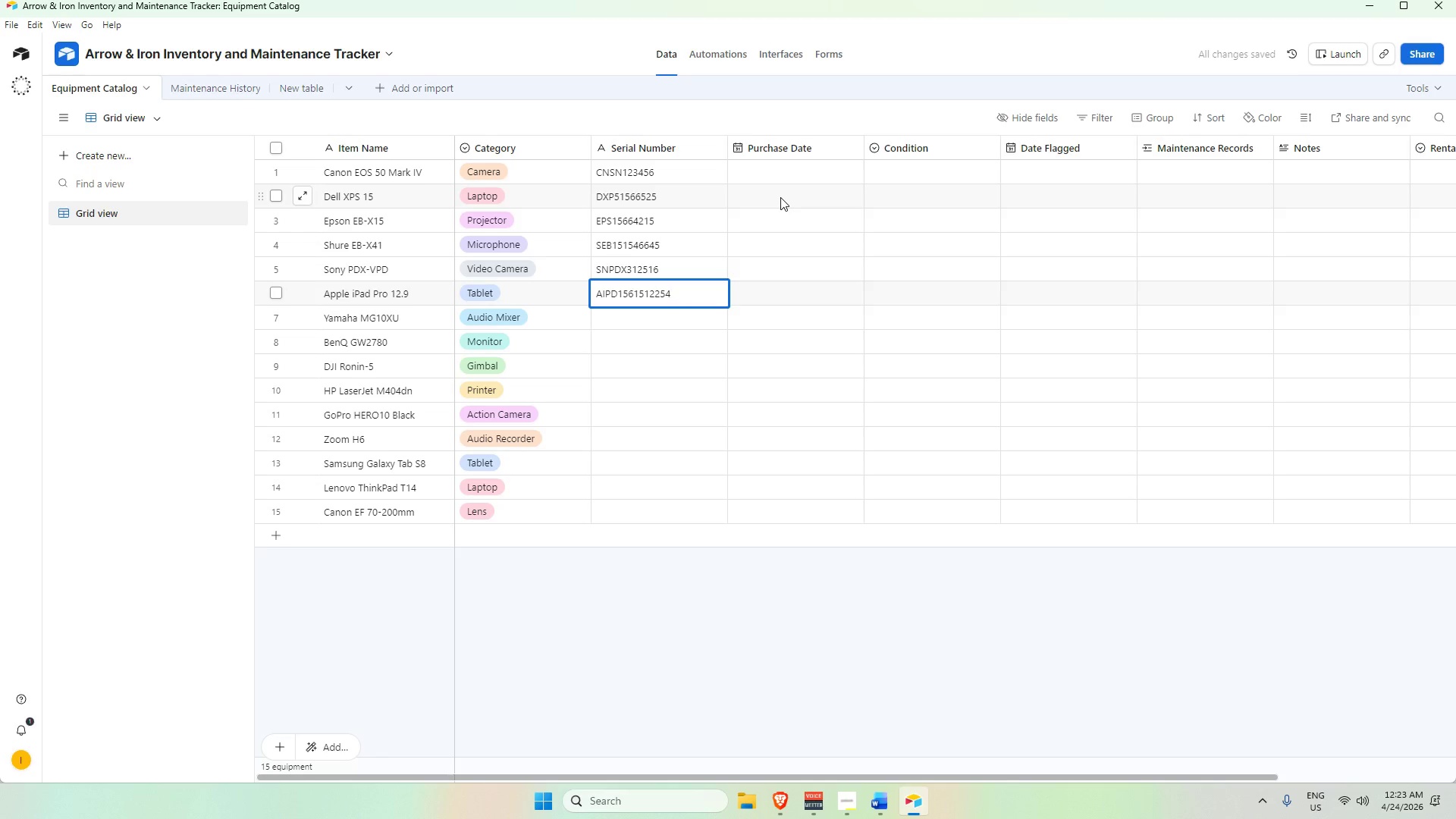 
key(Backspace)
 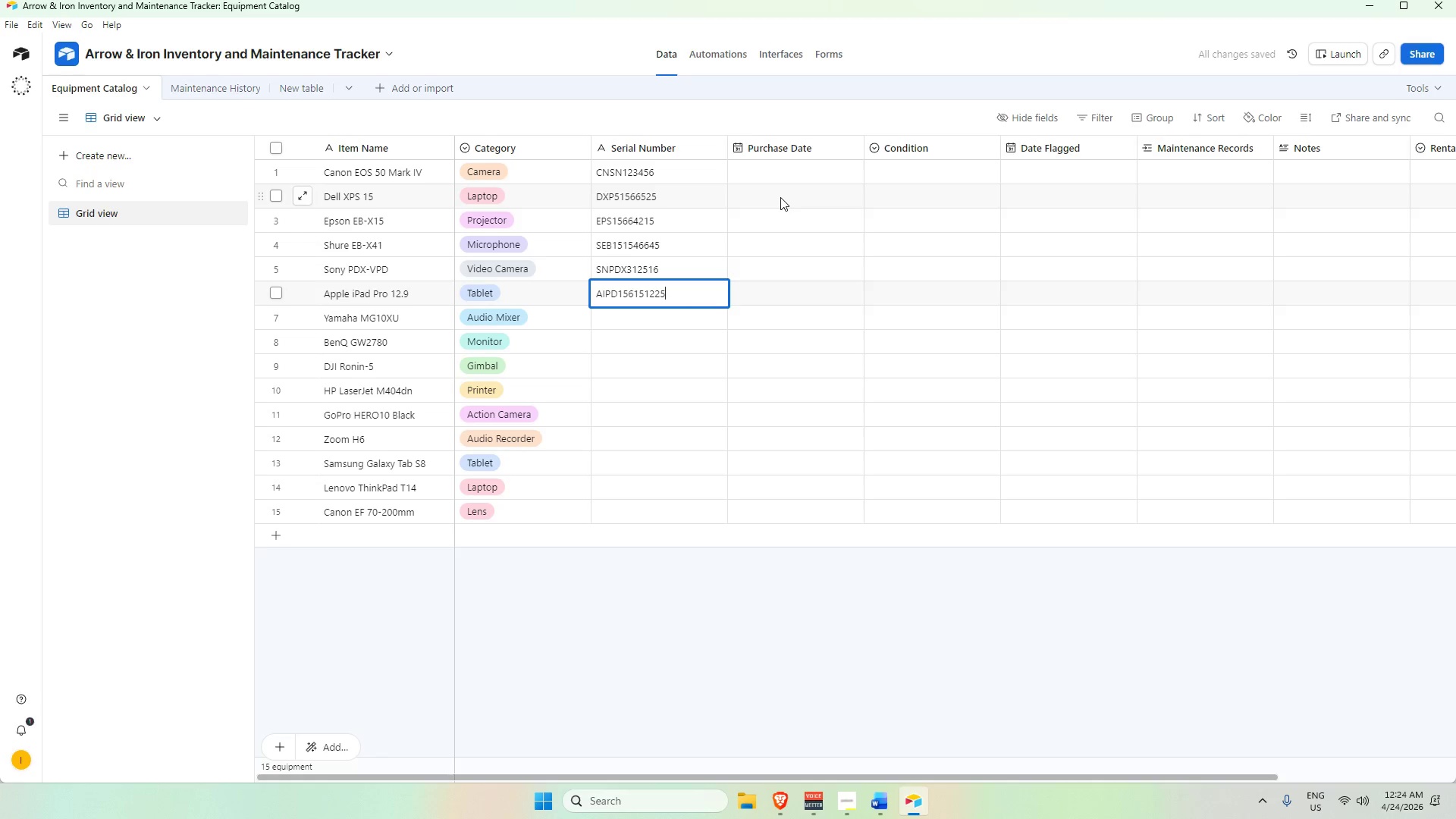 
key(Enter)
 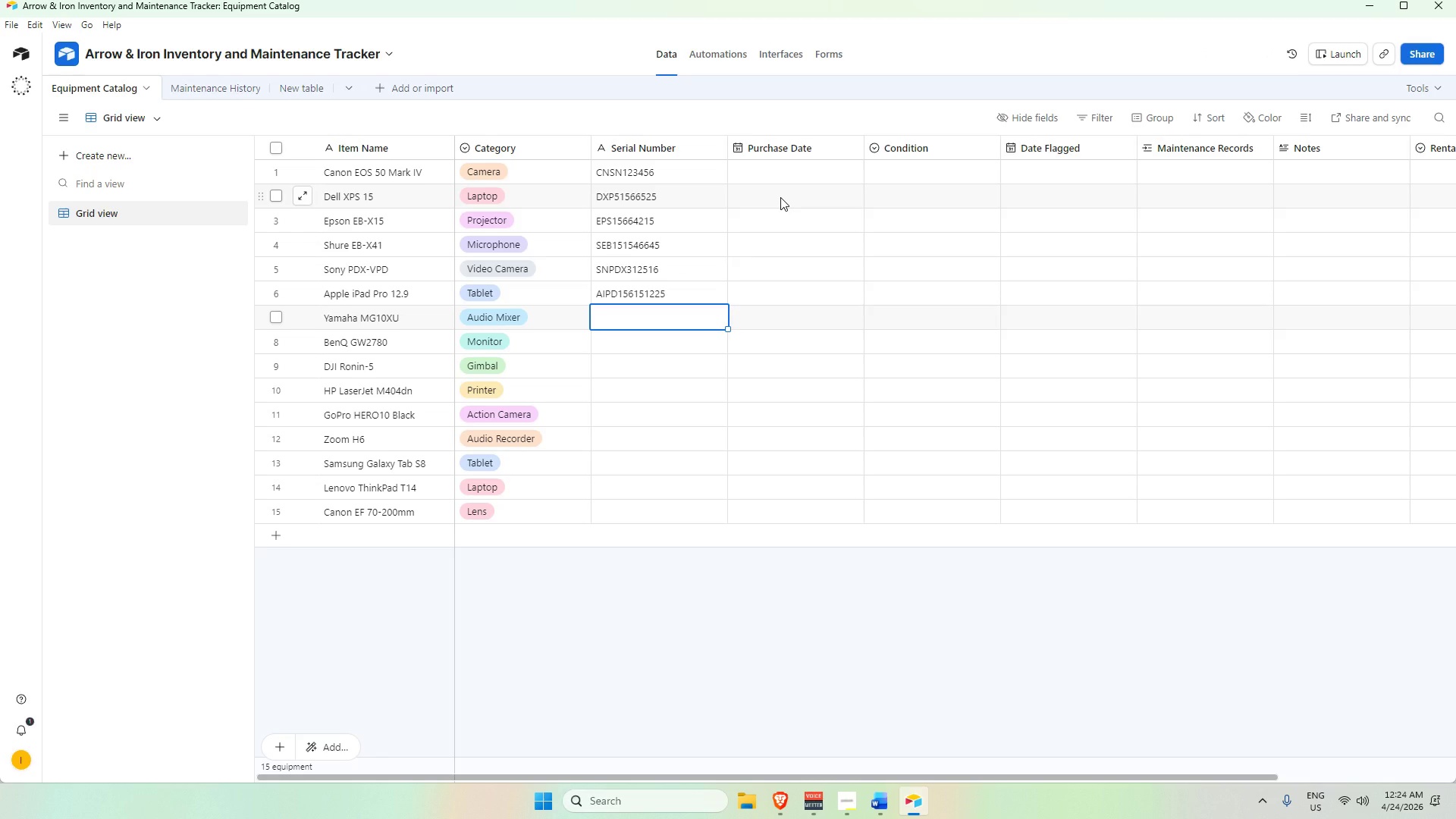 
type(YMGXU32216541)
key(Backspace)
key(Backspace)
 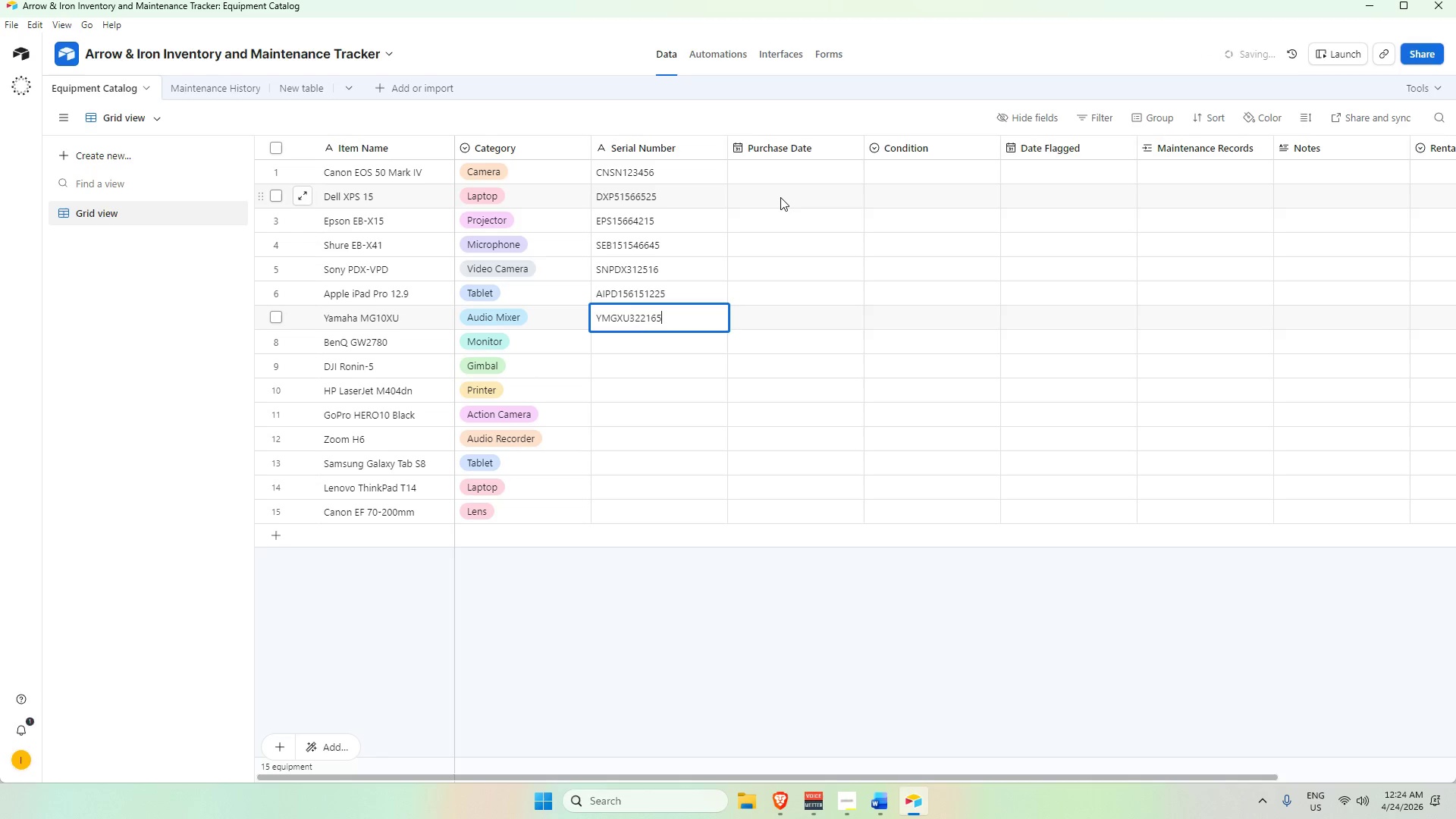 
key(Enter)
 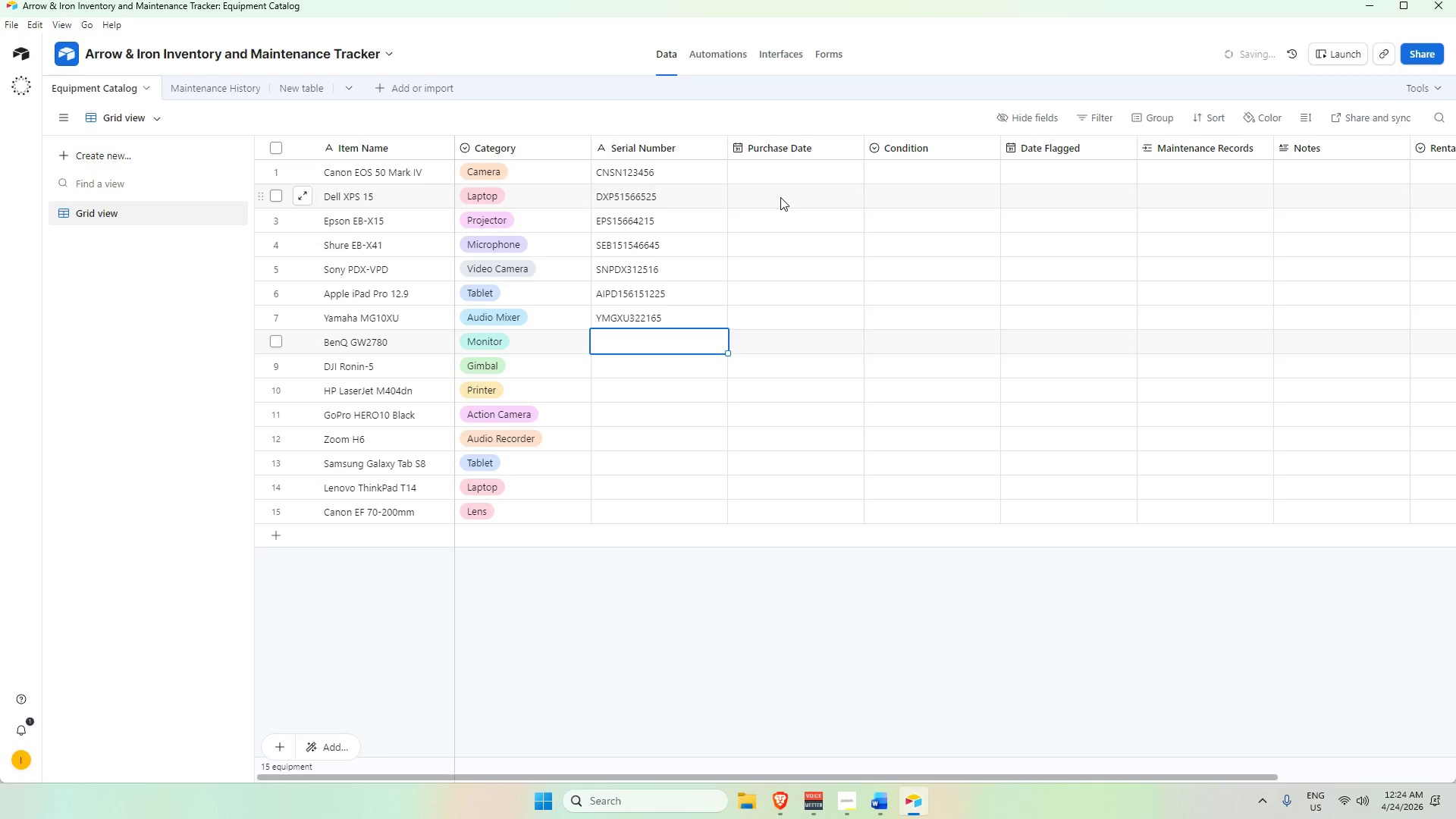 
type(Bn)
key(Backspace)
type(NQGW121566)
 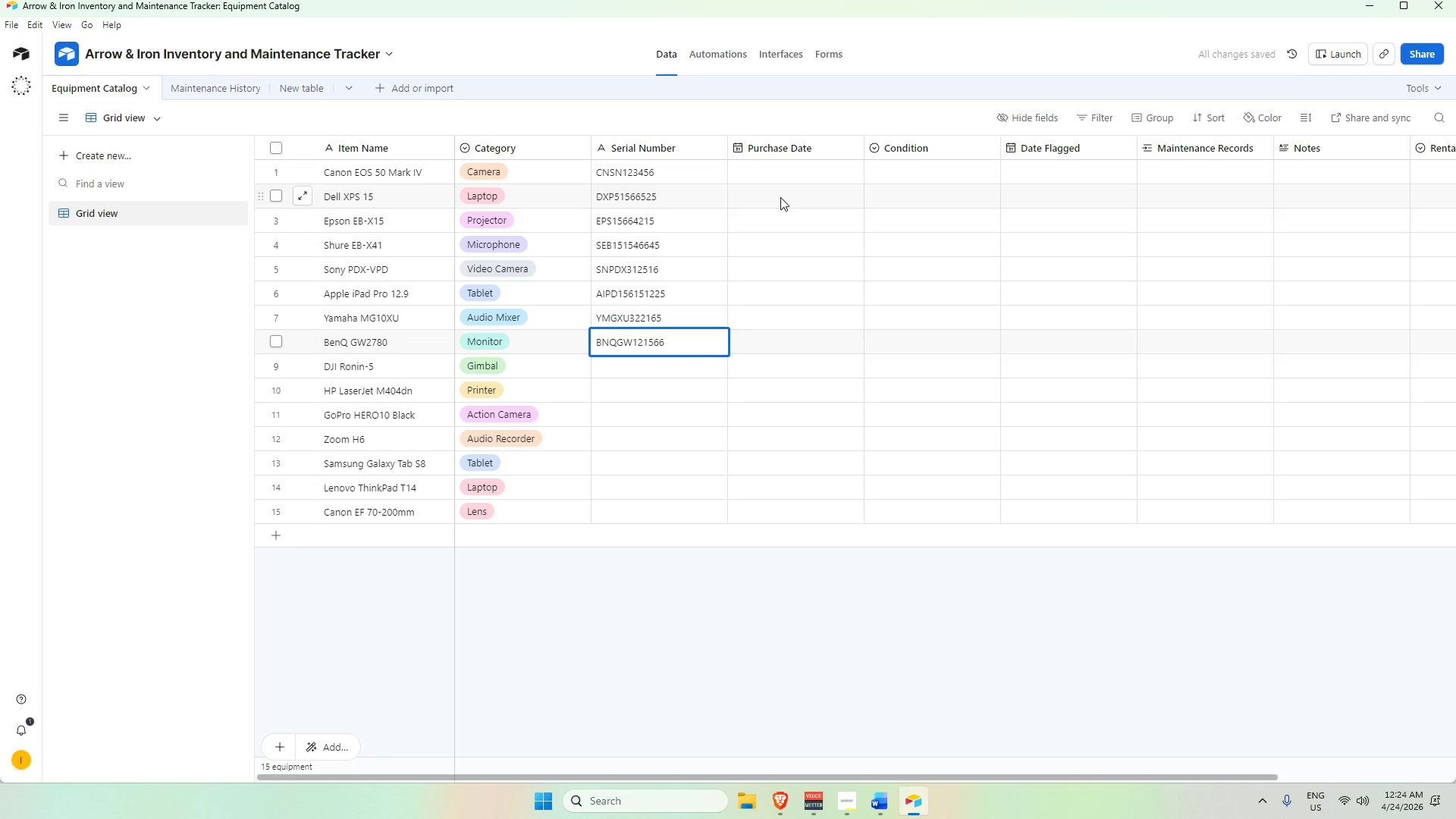 
key(Enter)
 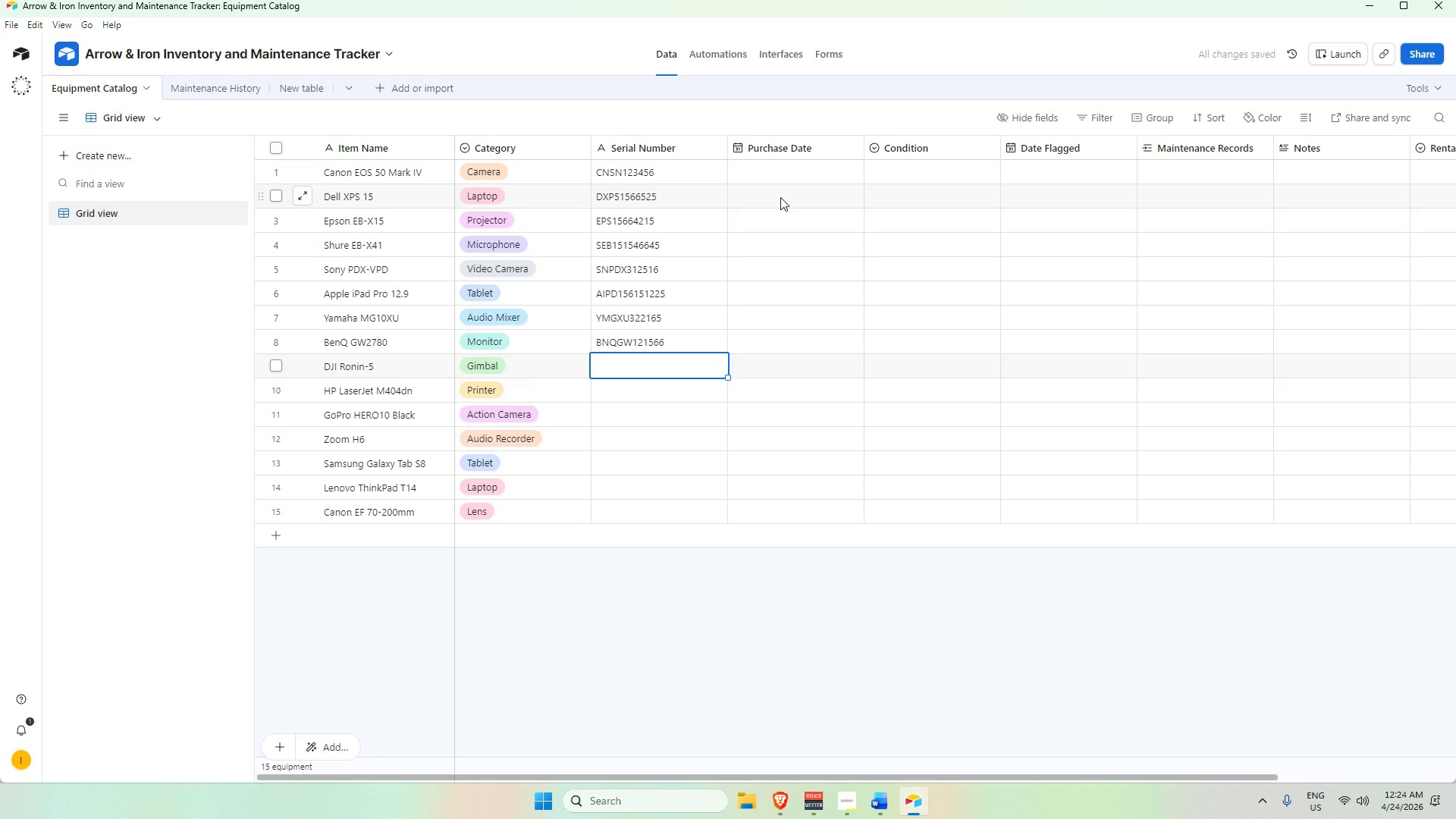 
type(DJIR1511616)
key(Backspace)
key(Backspace)
type(94)
 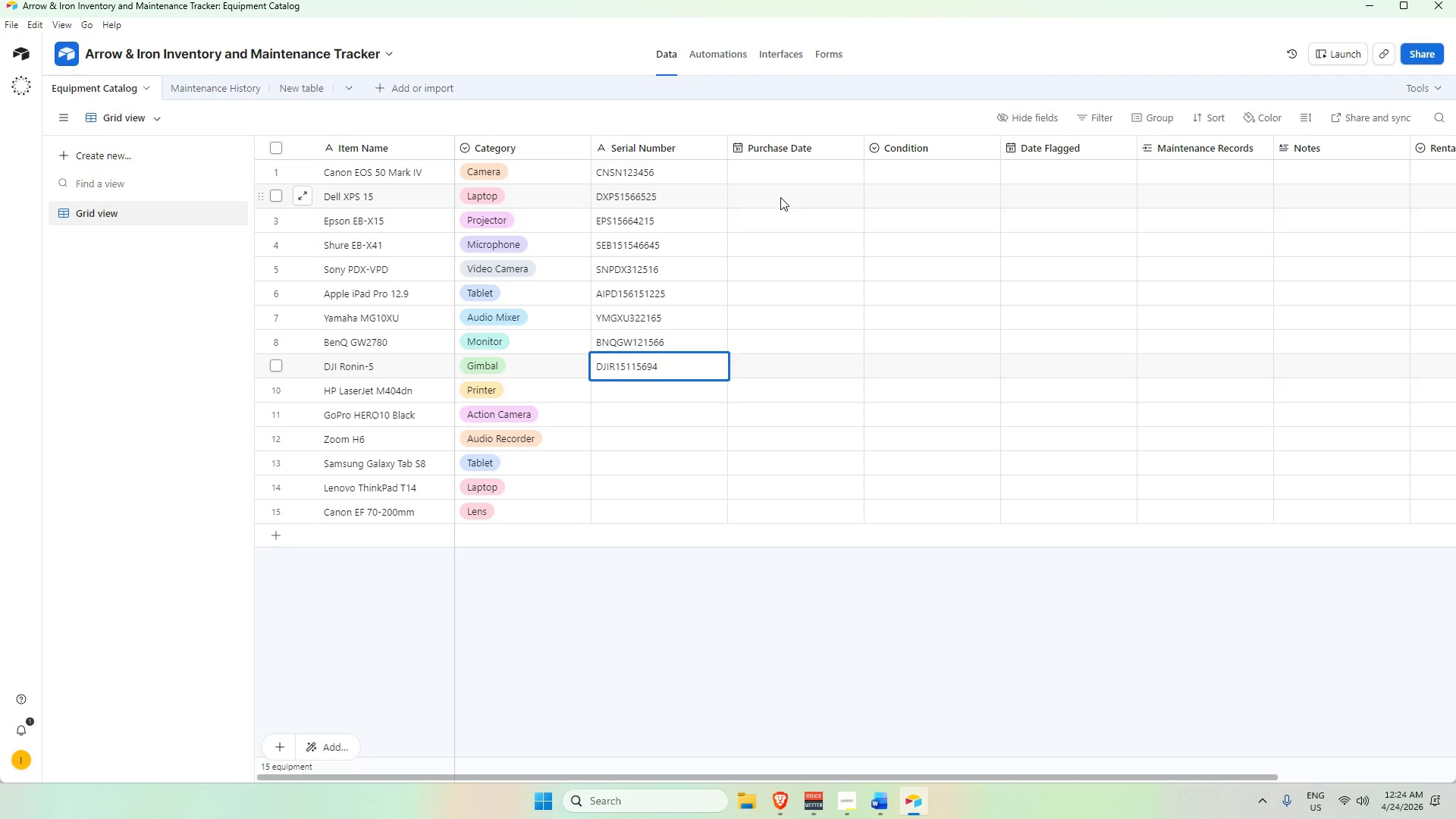 
key(Enter)
 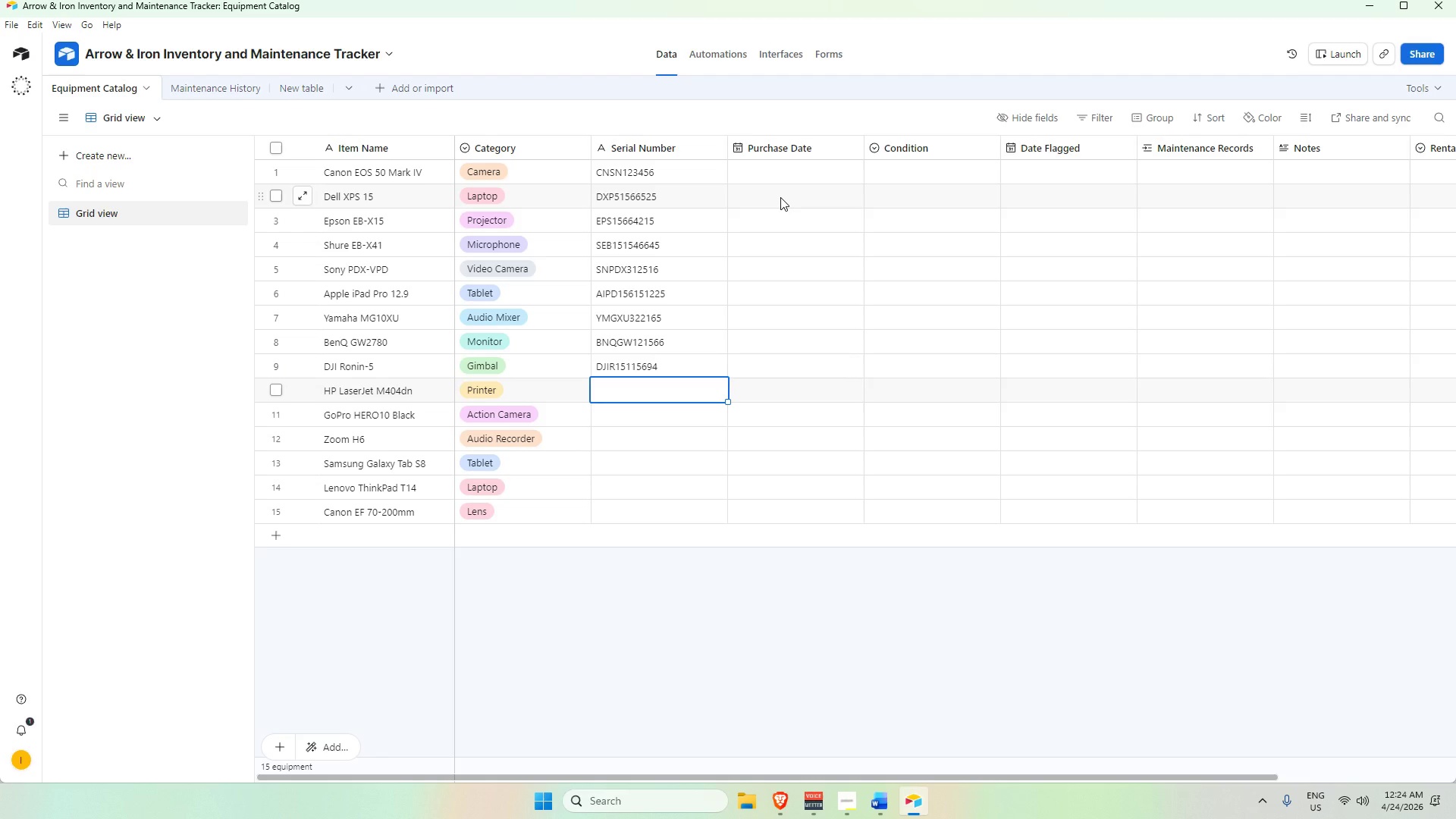 
type(HPLJM41566266)
key(Backspace)
 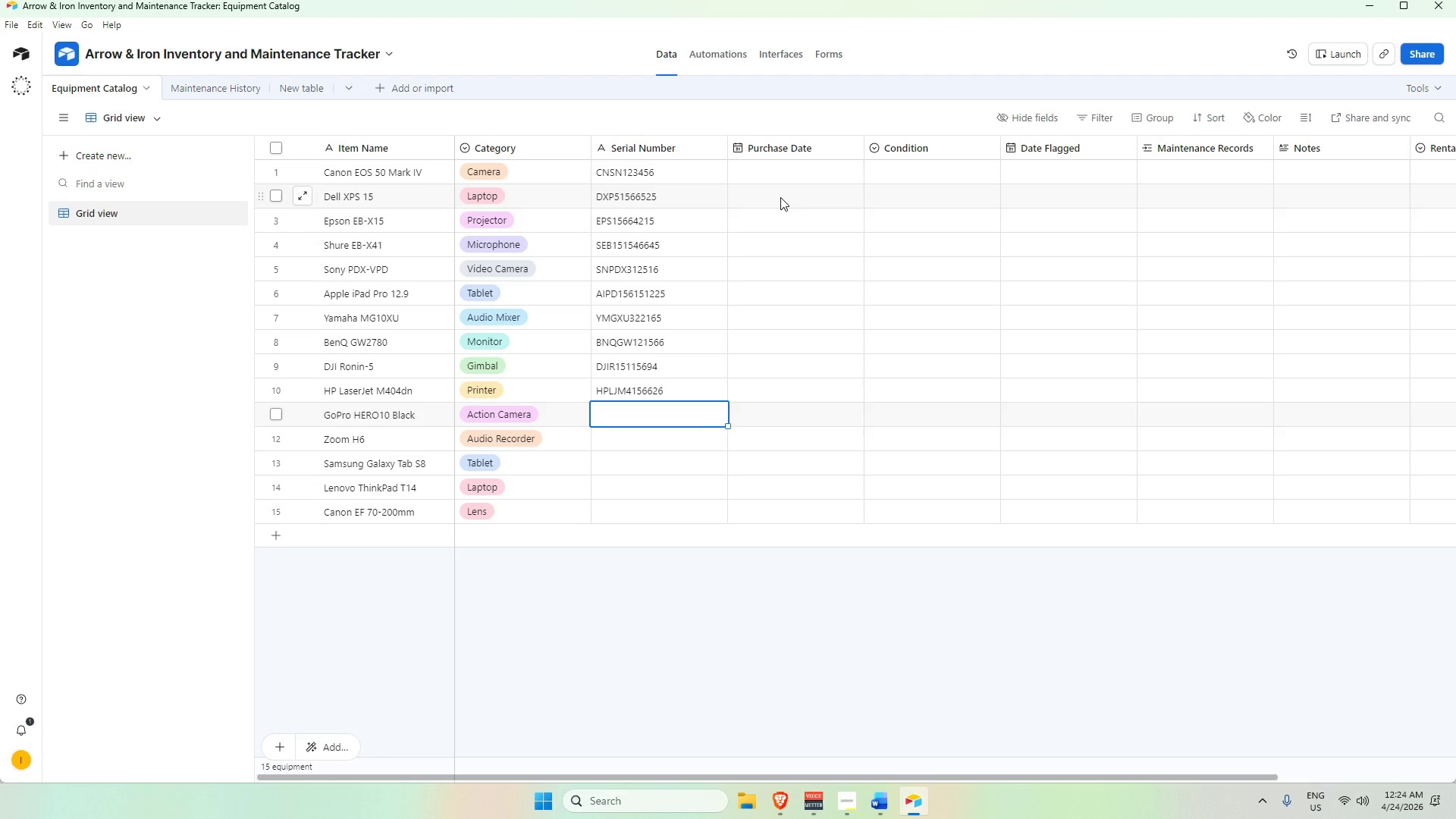 
 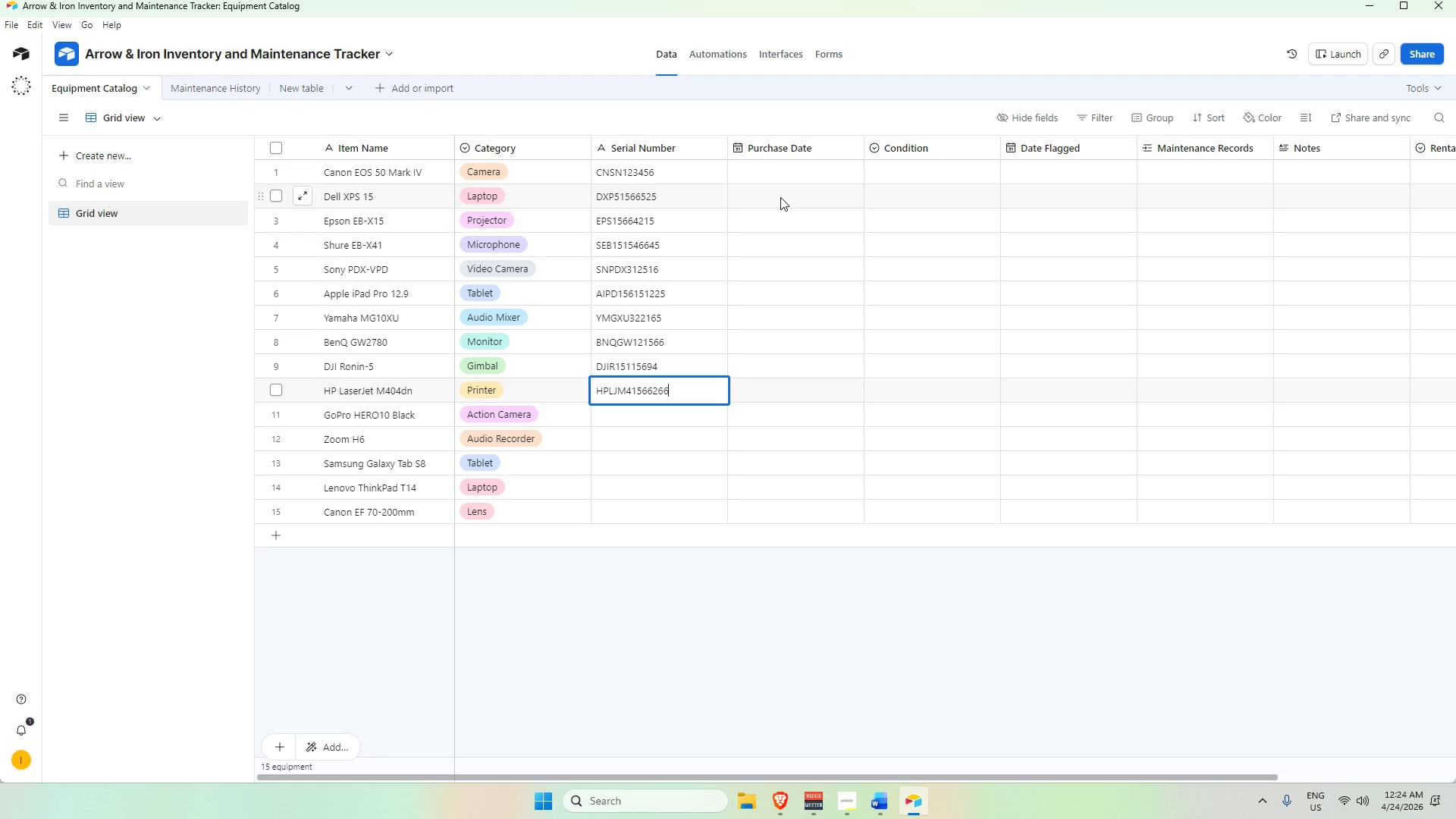 
key(Enter)
 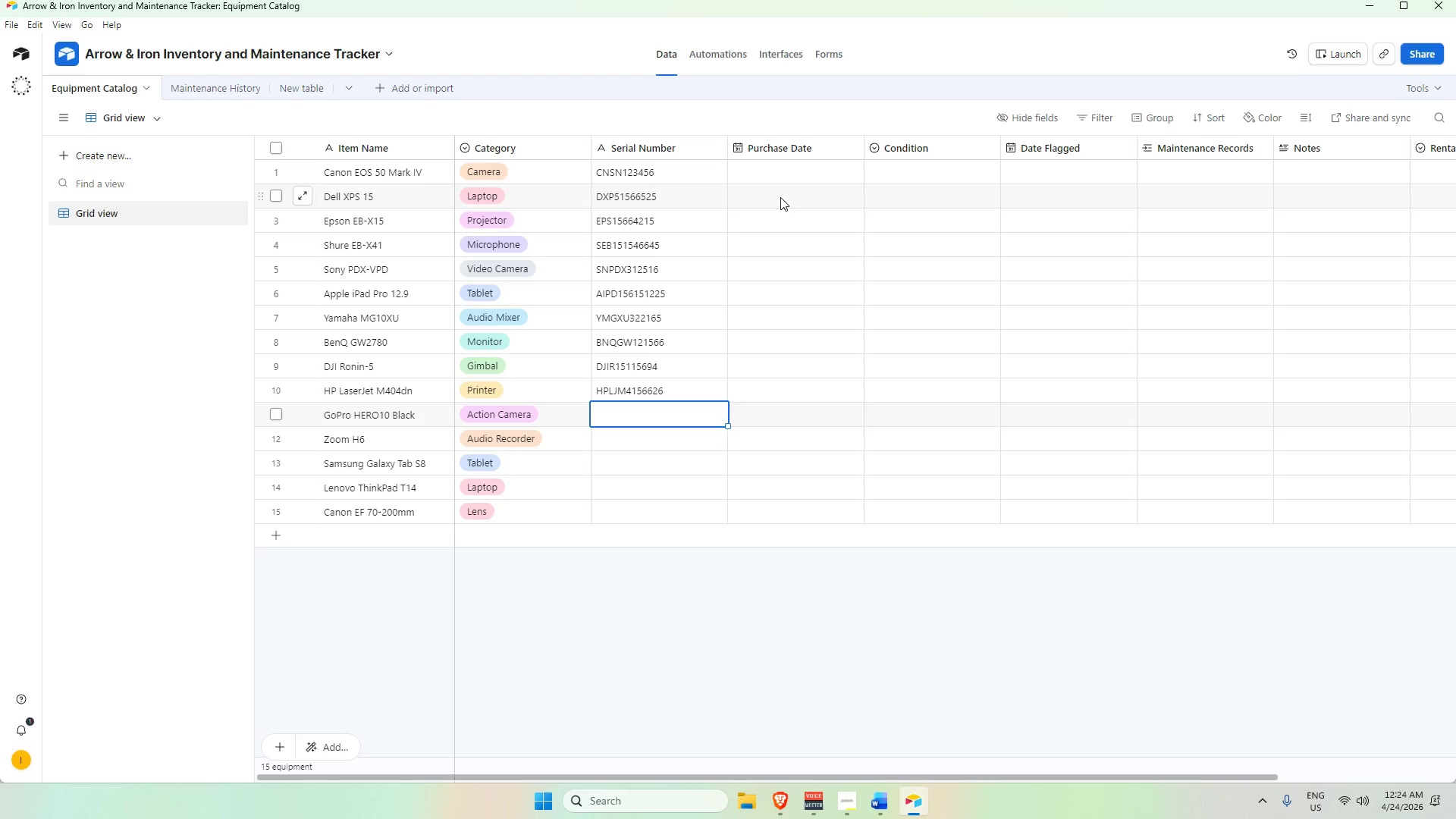 
type(GPHRB5465565)
key(Backspace)
 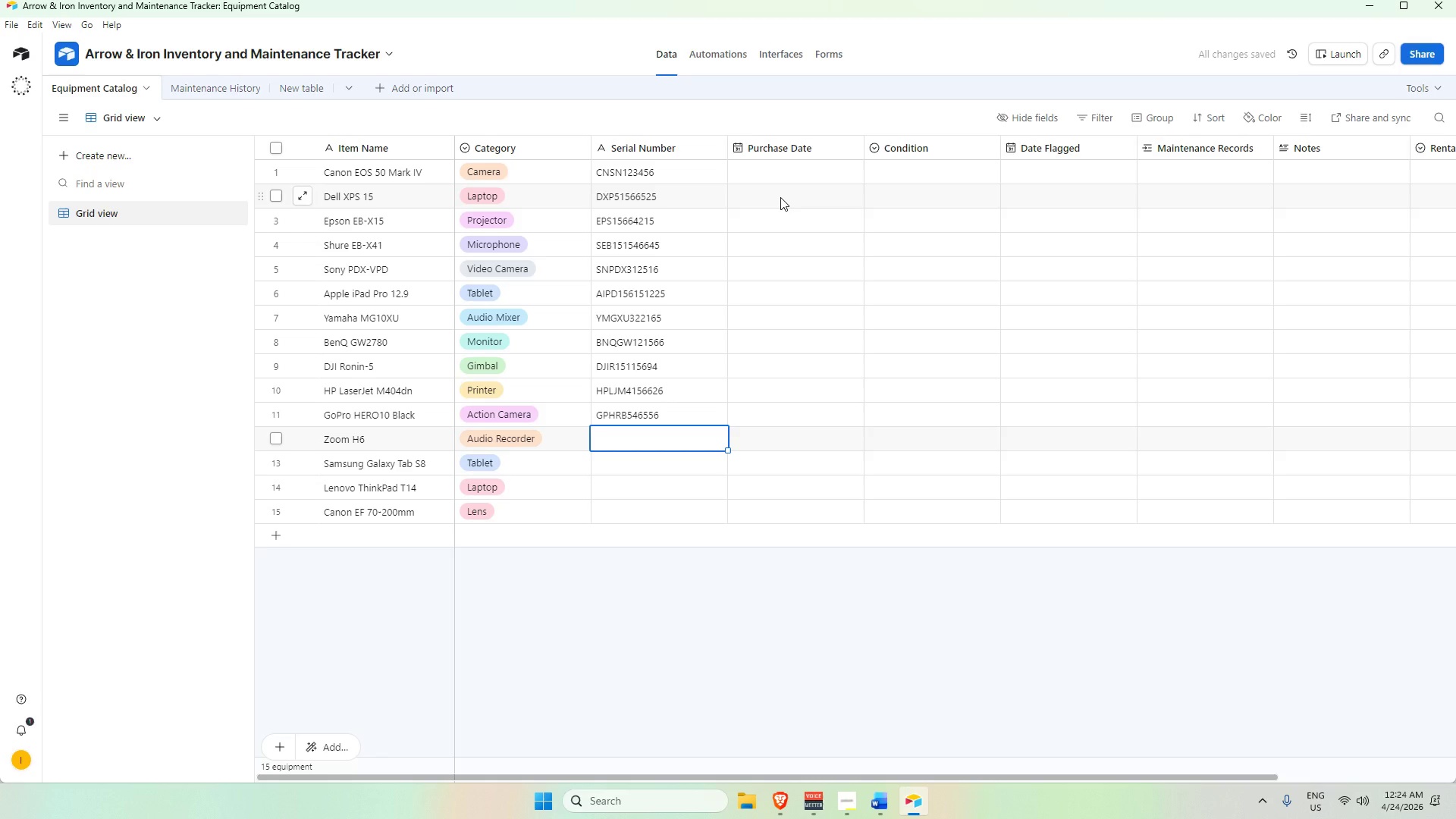 
 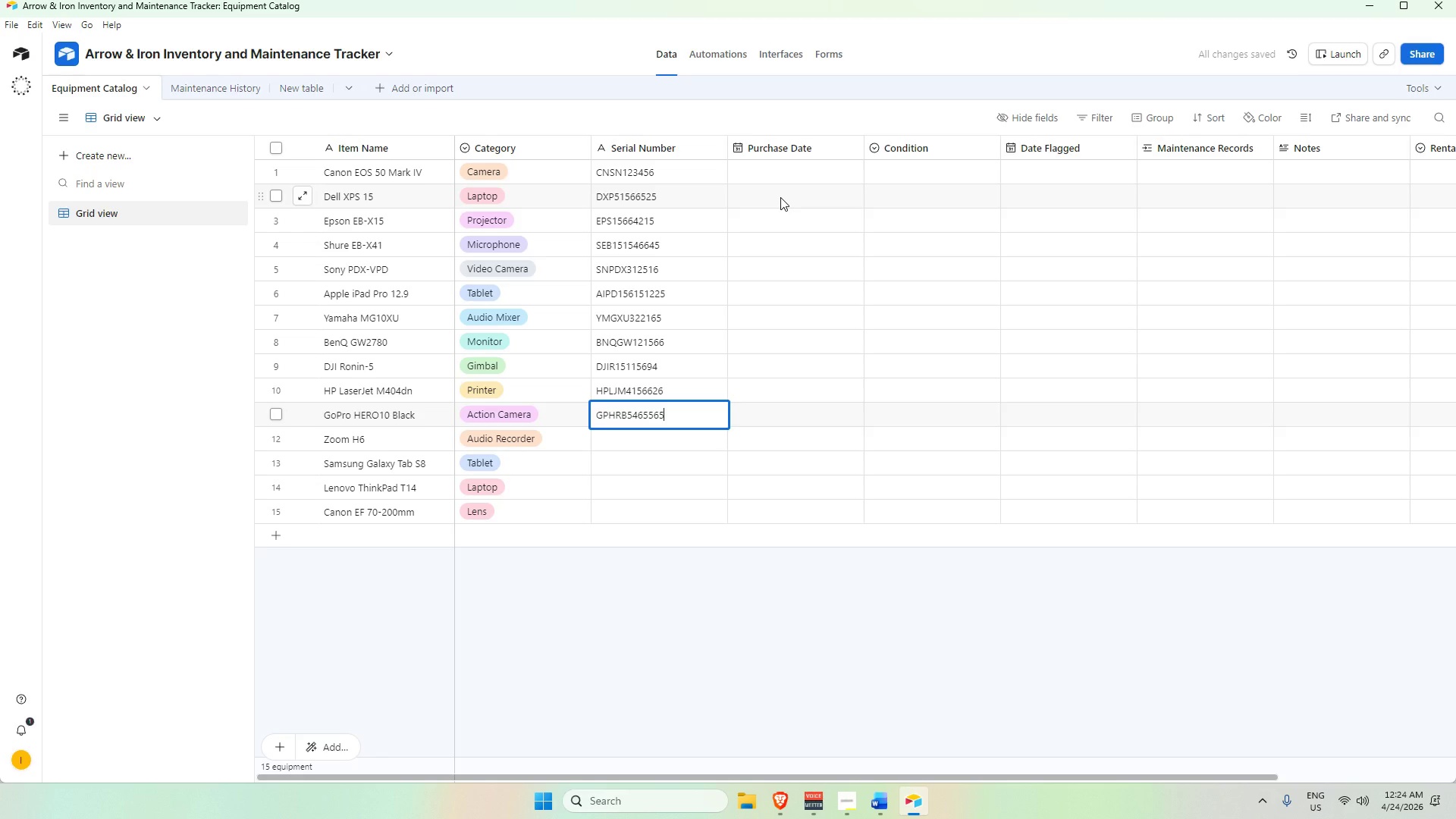 
key(Enter)
 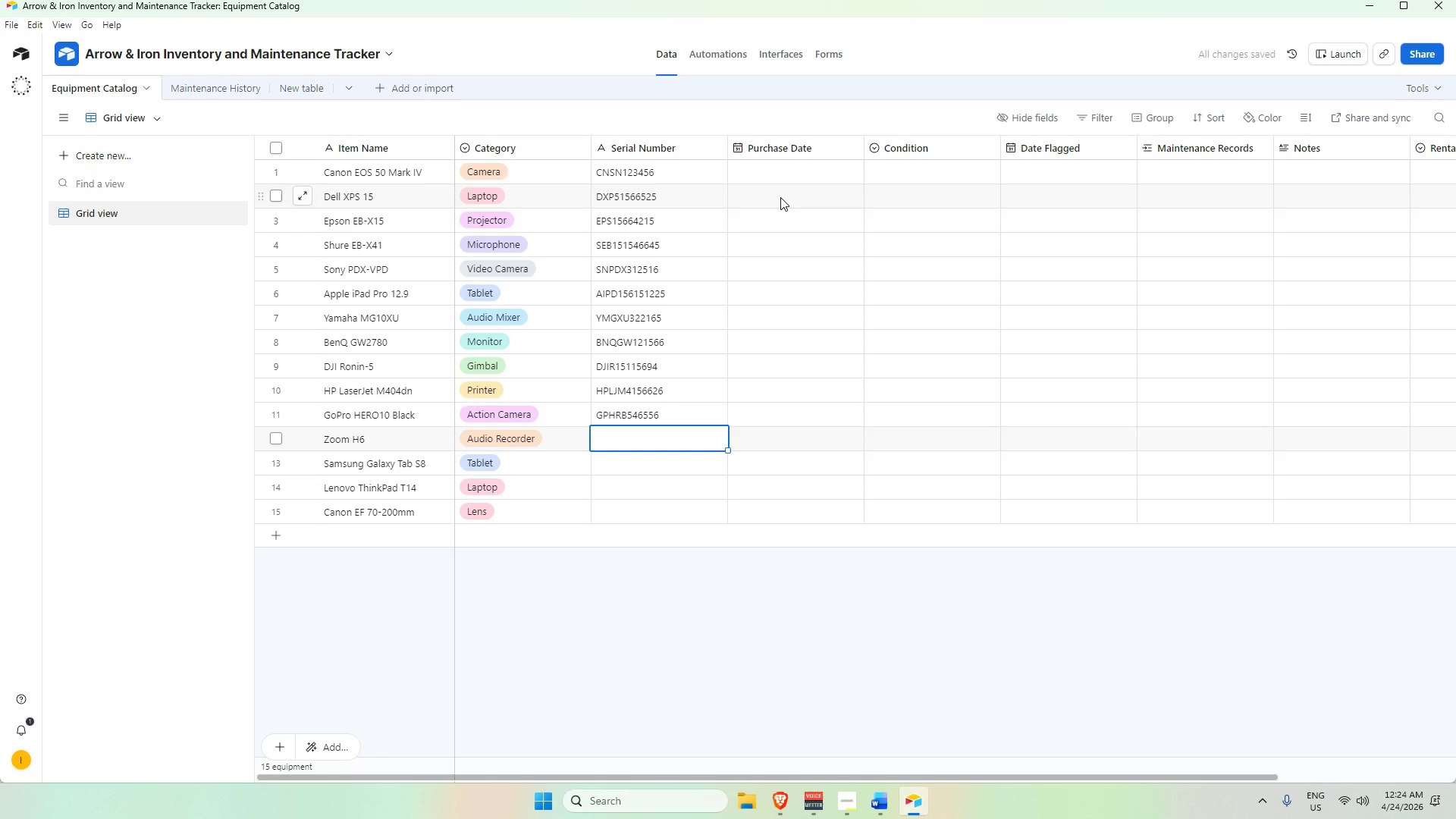 
type(ZMH688995514)
key(Backspace)
 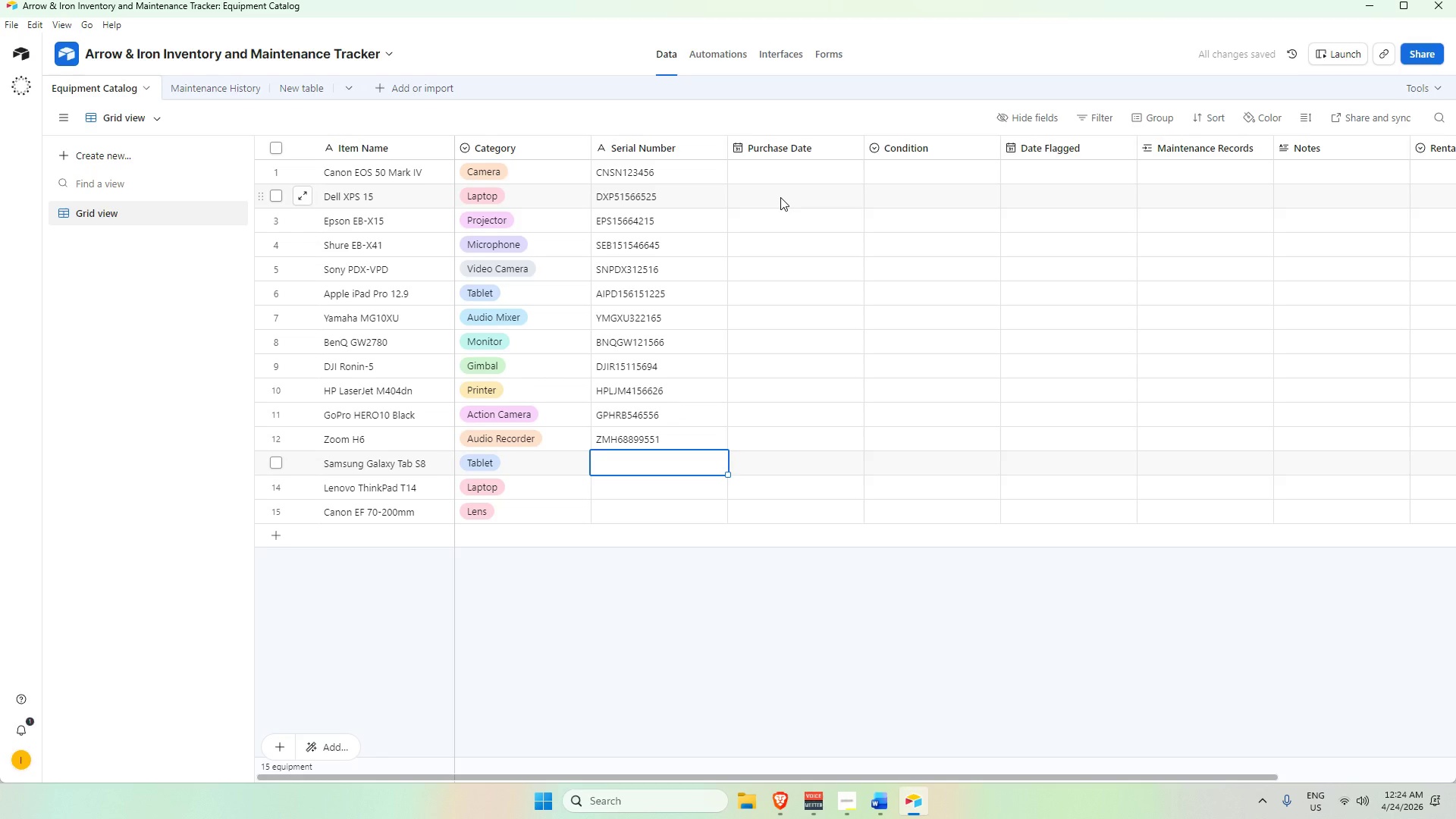 
 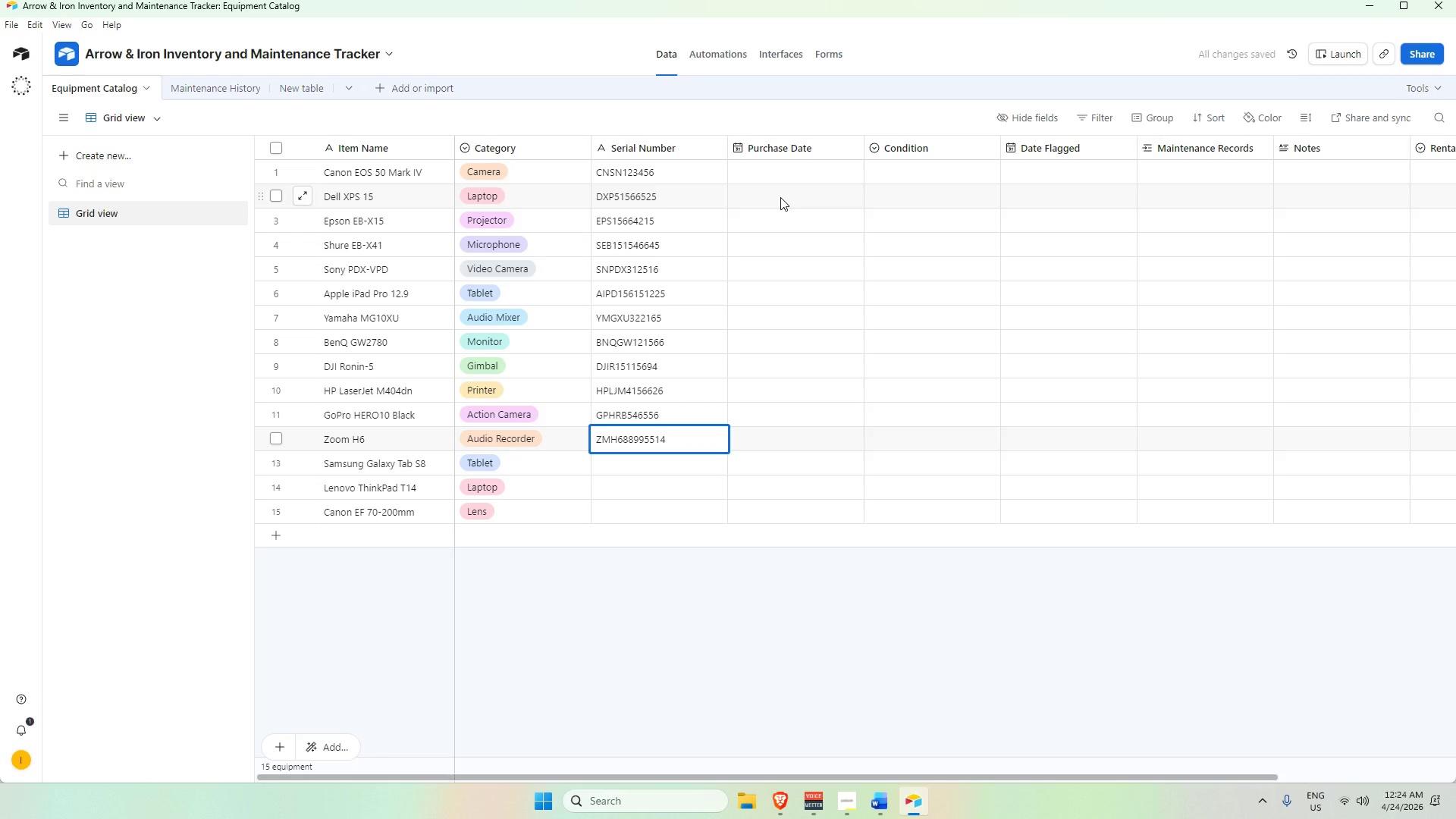 
key(Enter)
 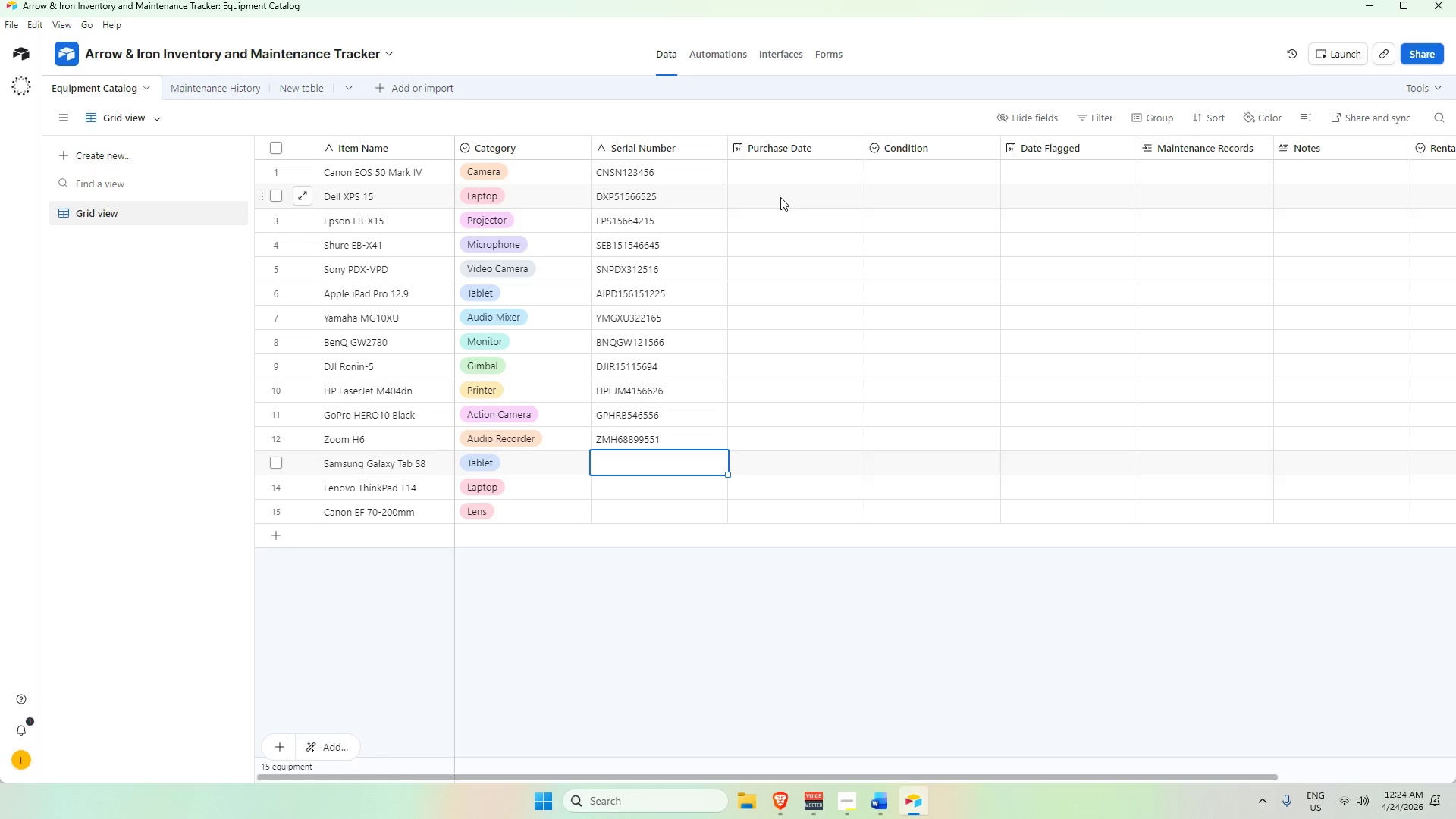 
type(SM=])
key(Backspace)
key(Backspace)
type(GTS854166)
 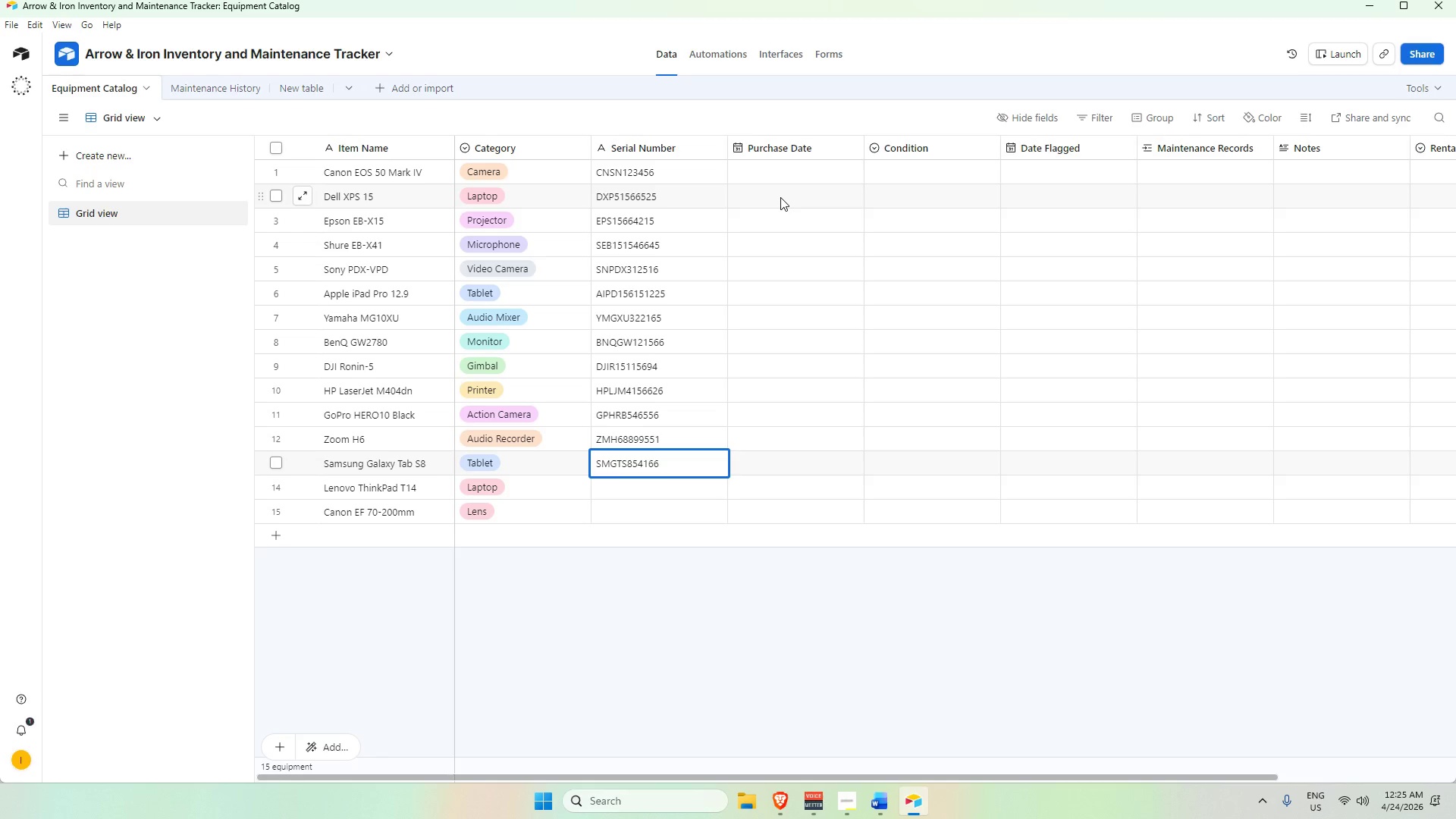 
key(Enter)
 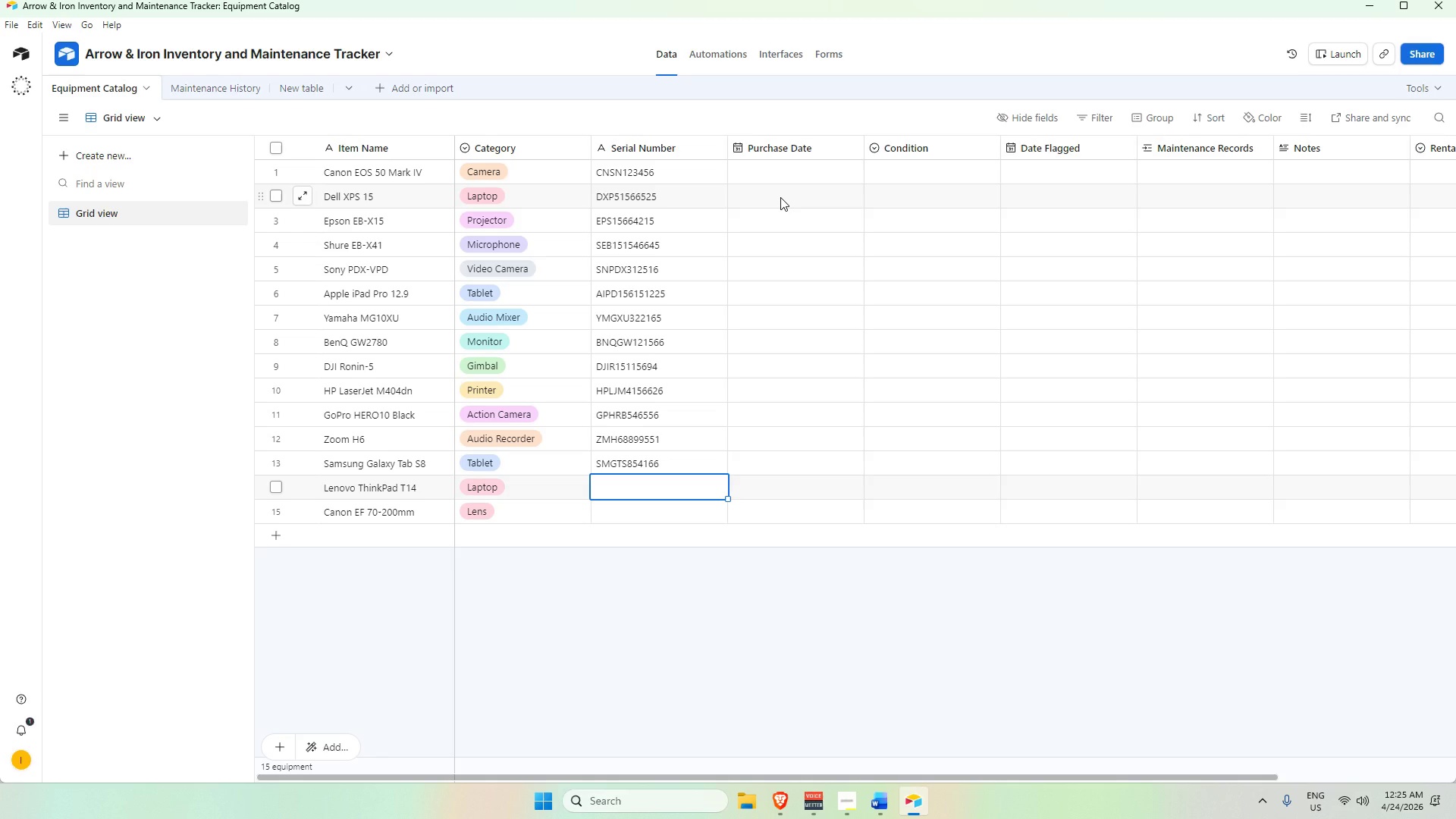 
type(LVTPT149795)
 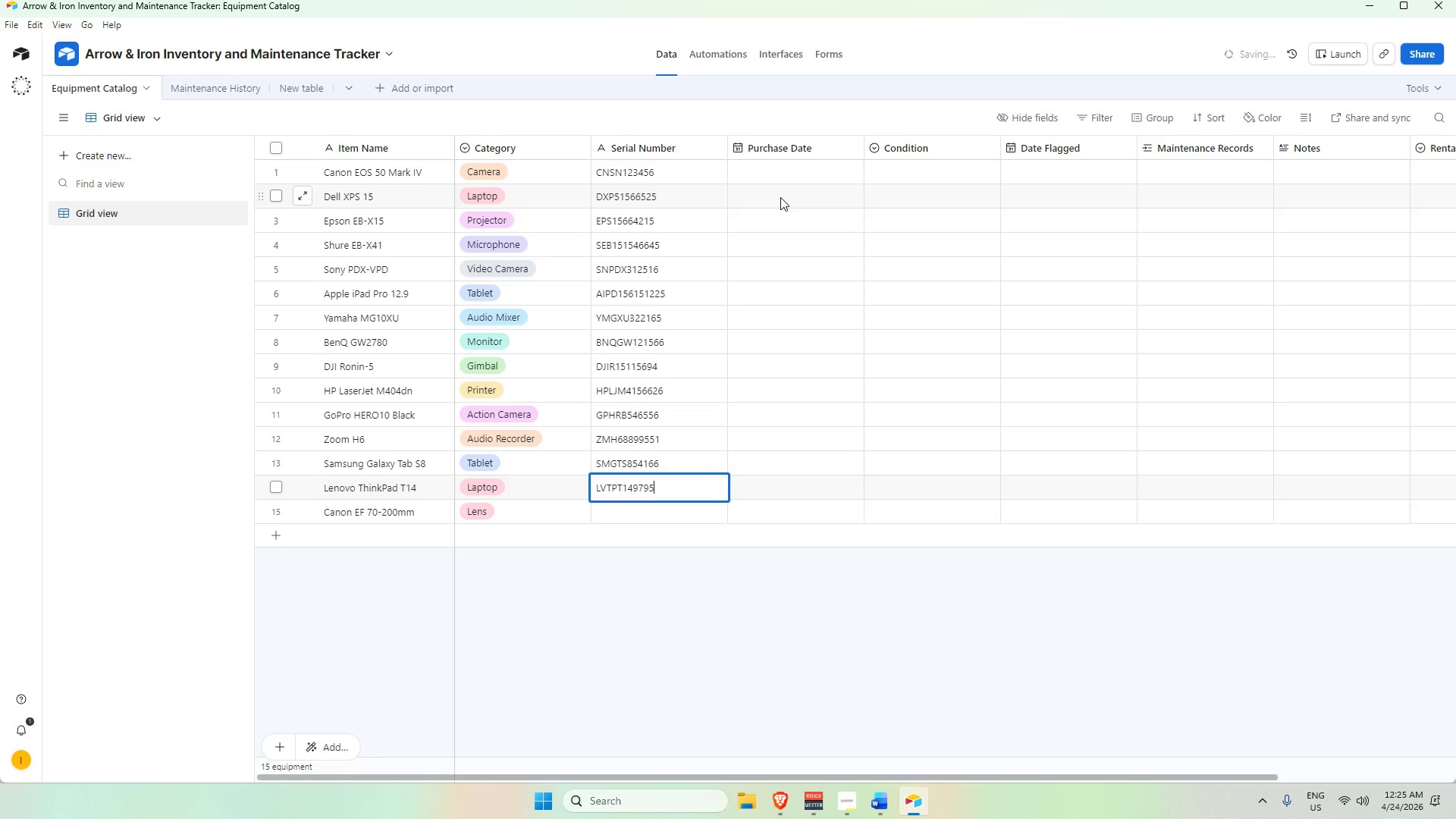 
key(Enter)
 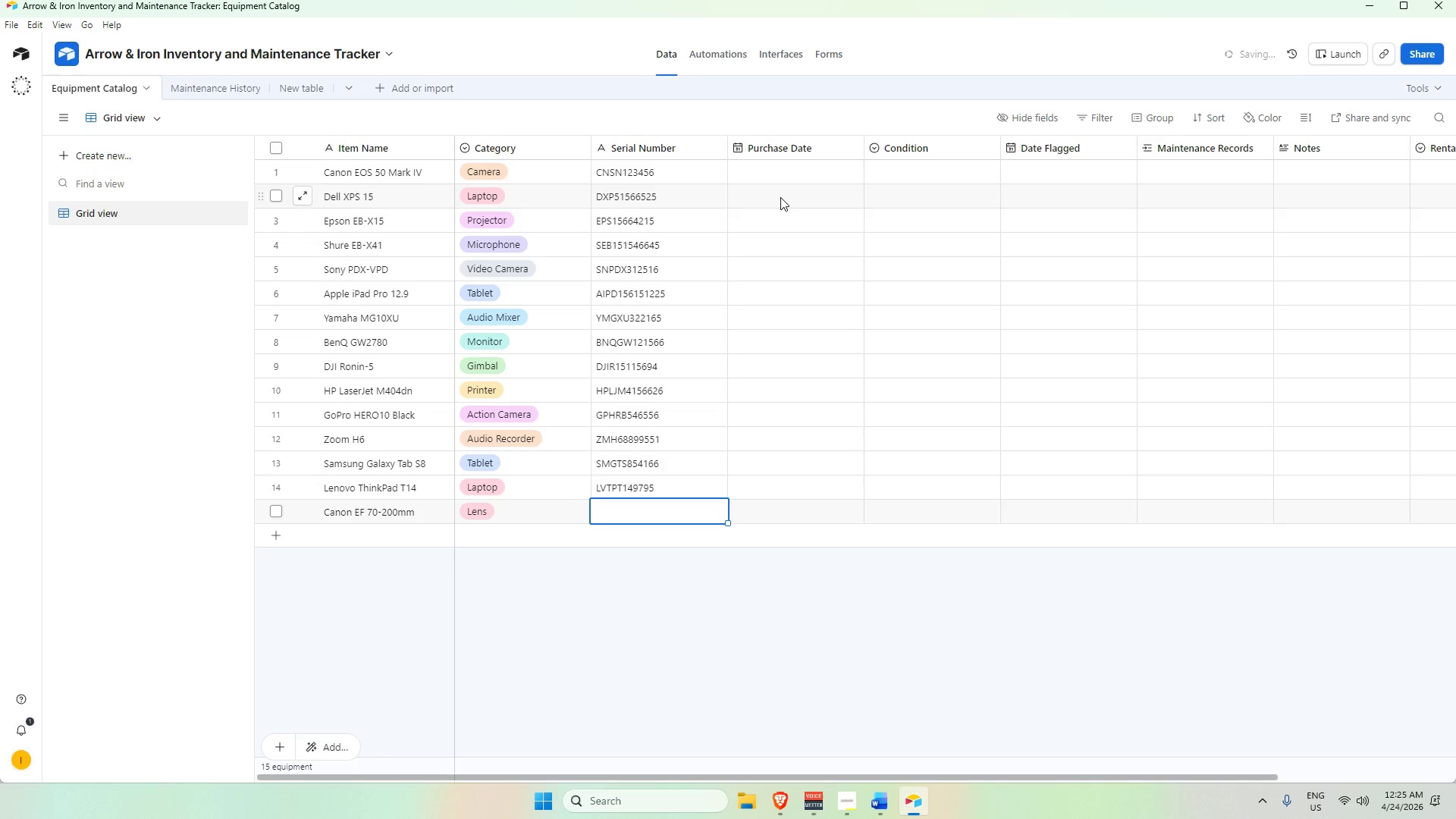 
type(CNEF702156)
 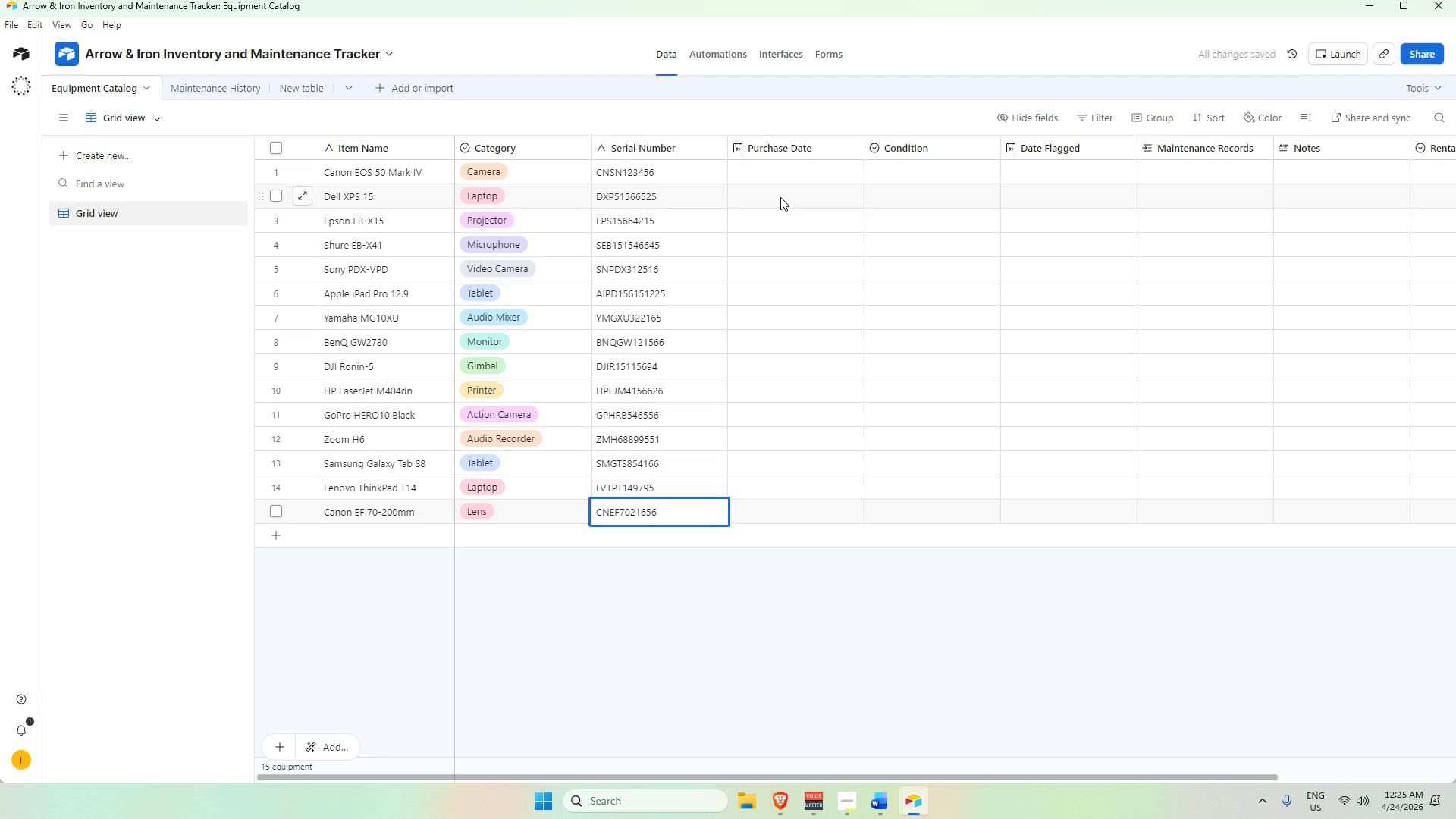 
left_click([829, 149])
 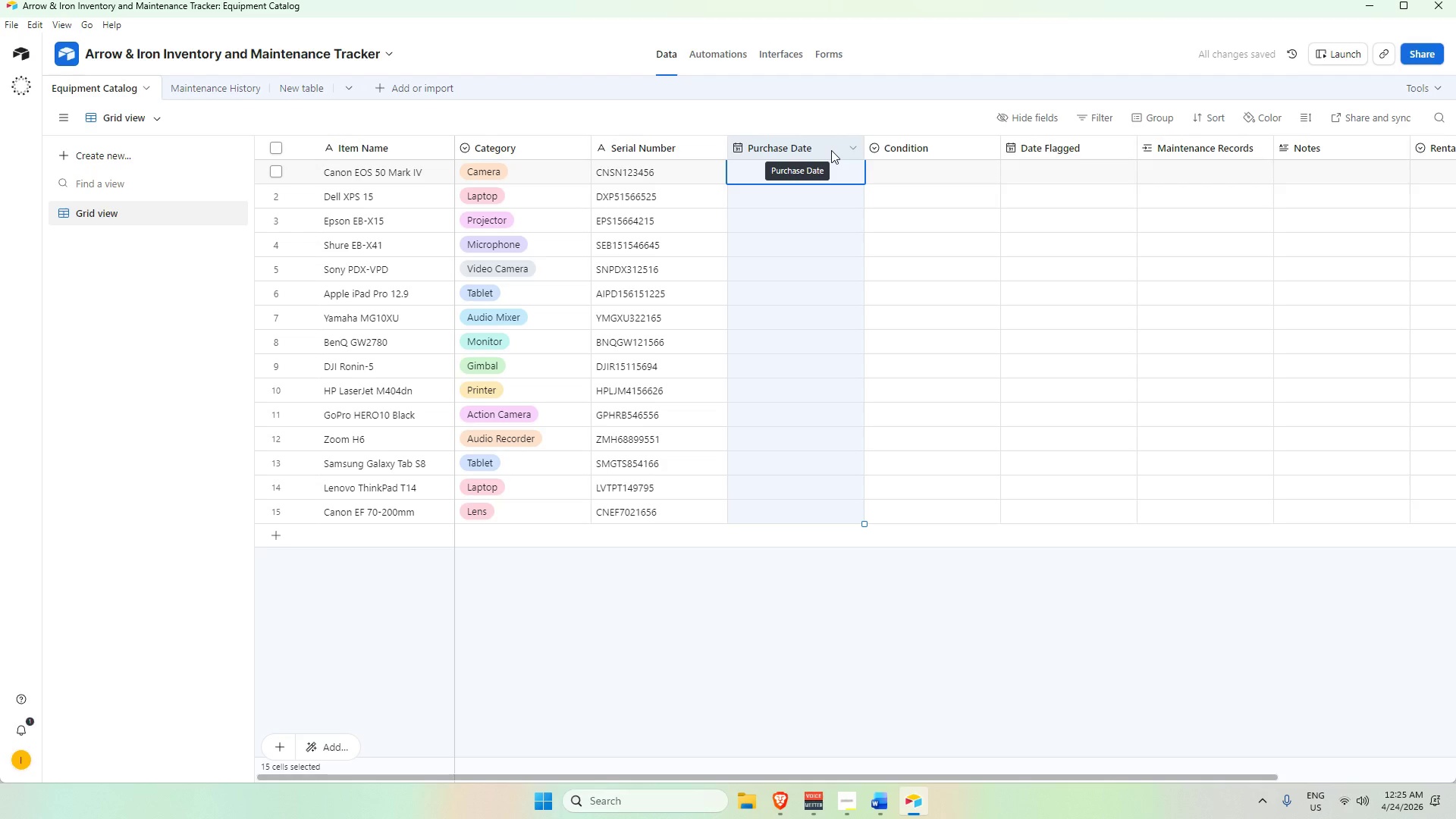 
wait(6.45)
 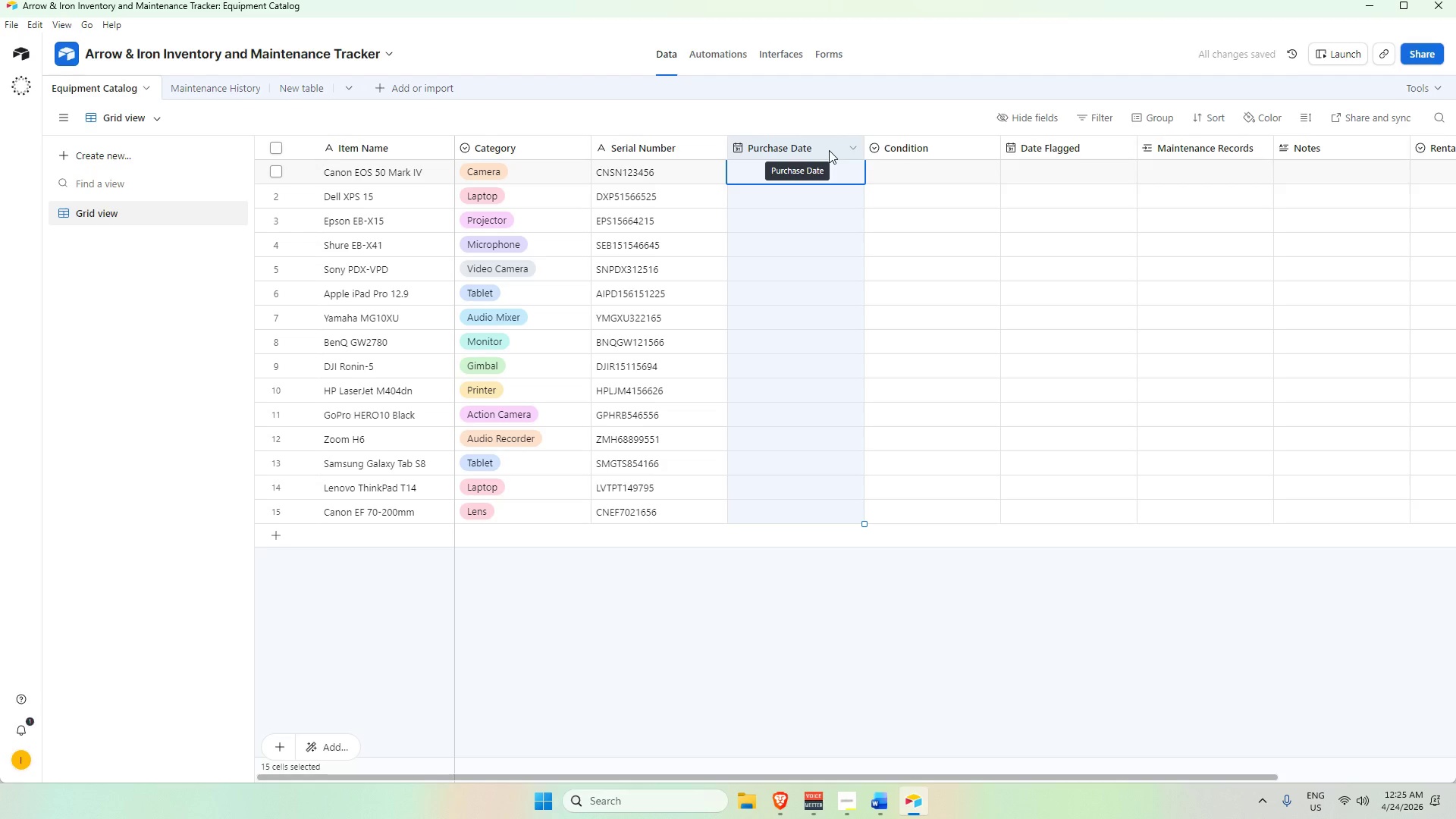 
double_click([803, 168])
 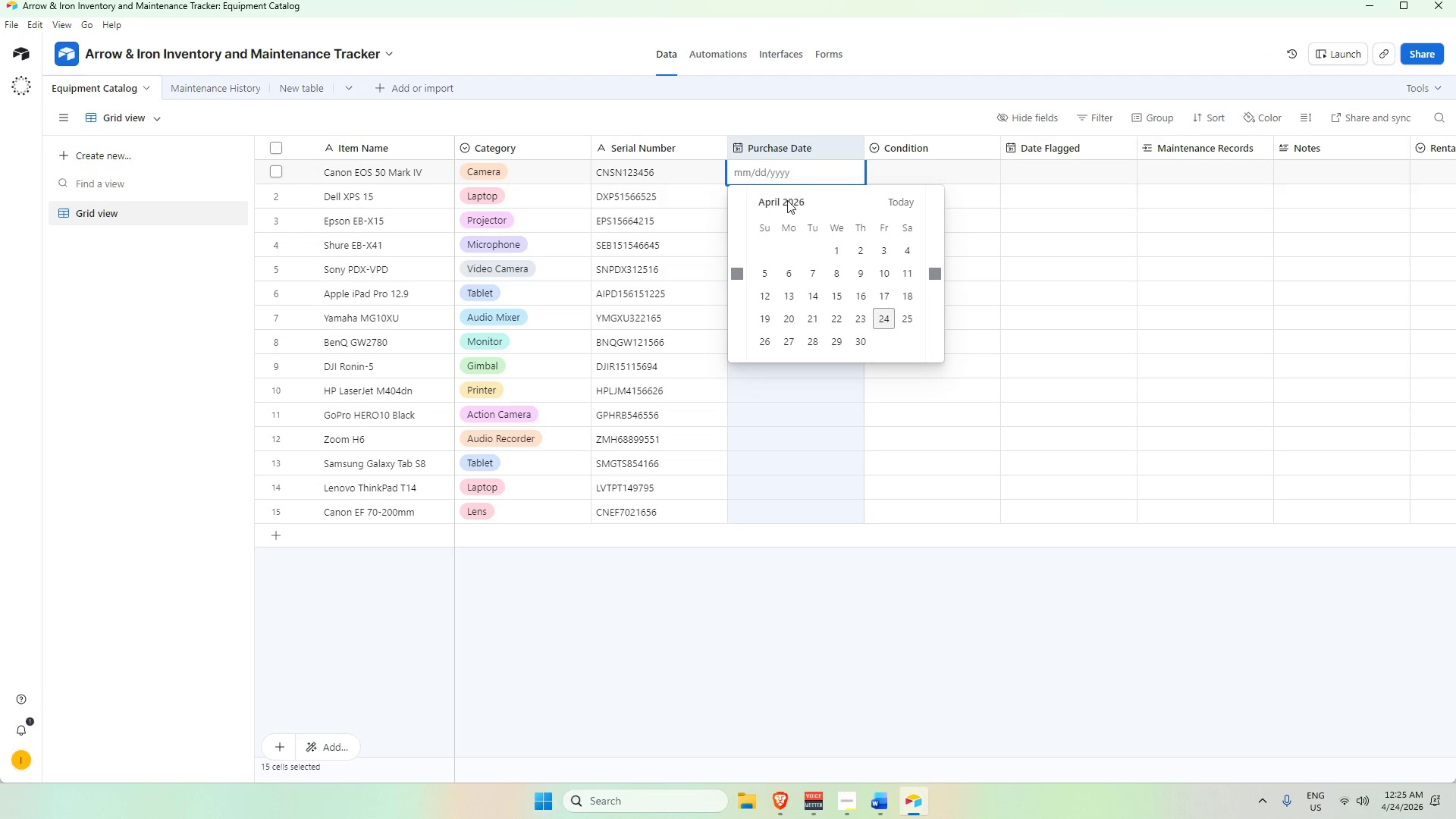 
wait(5.25)
 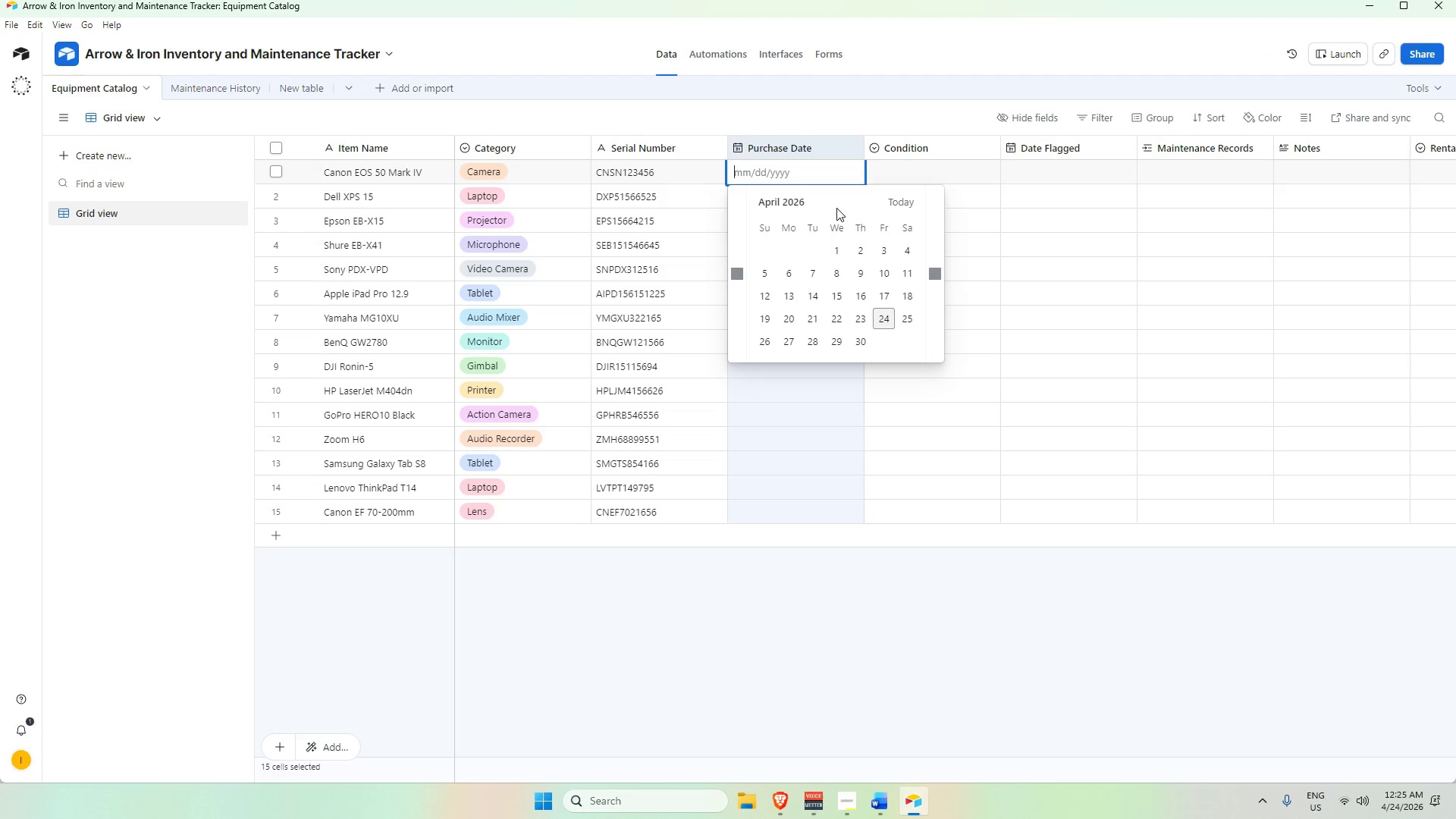 
left_click([838, 295])
 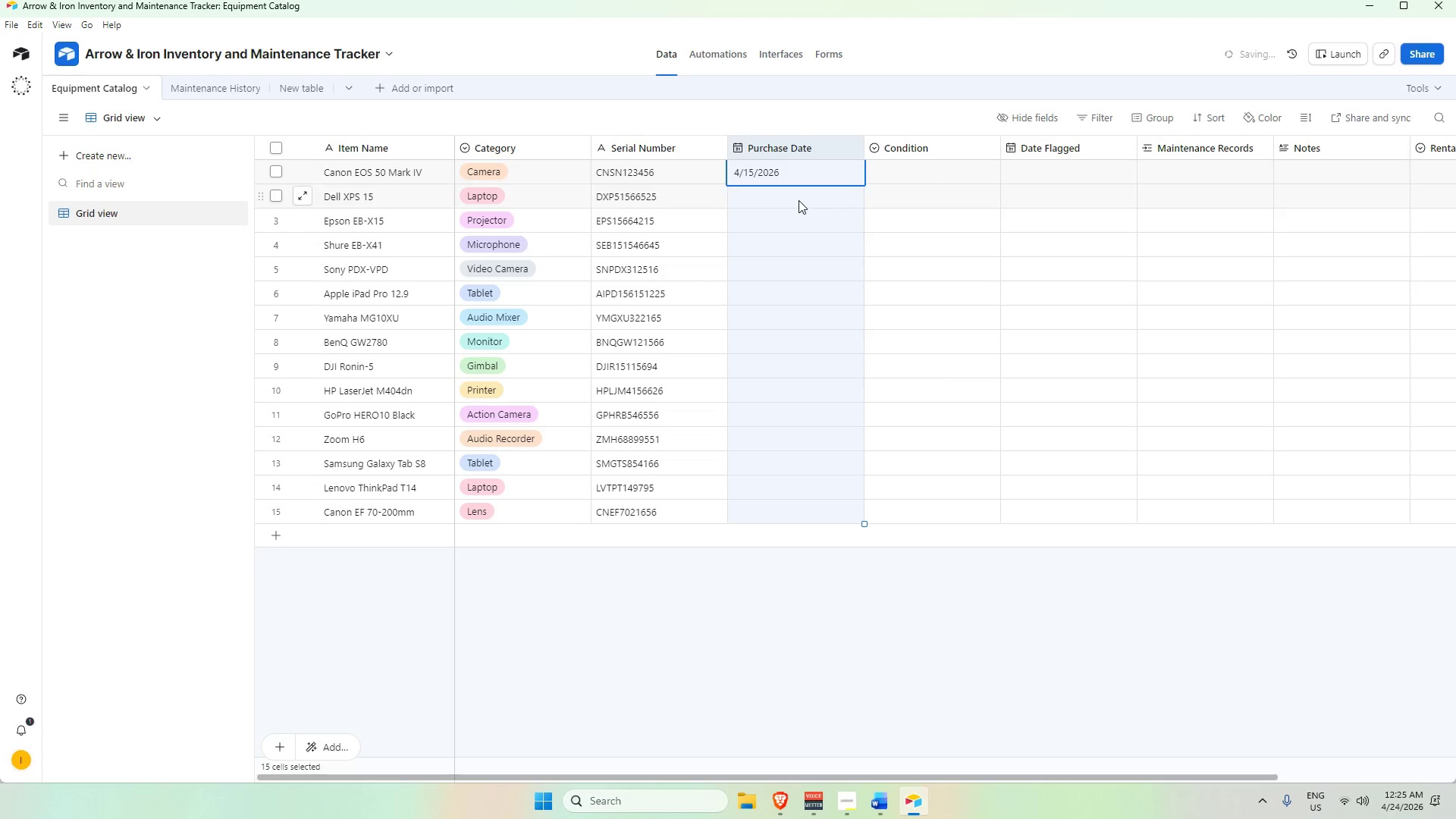 
double_click([799, 200])
 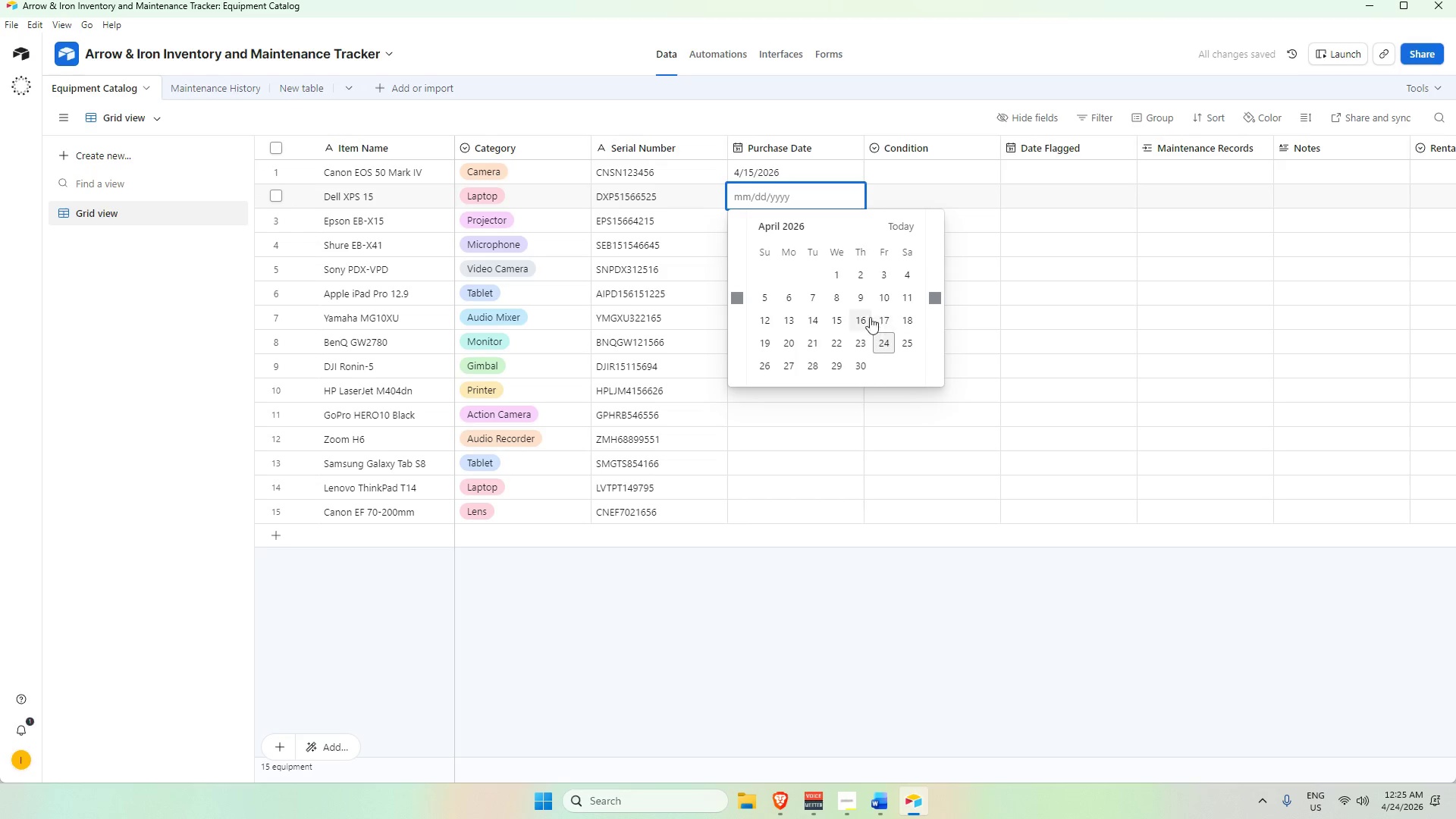 
wait(5.56)
 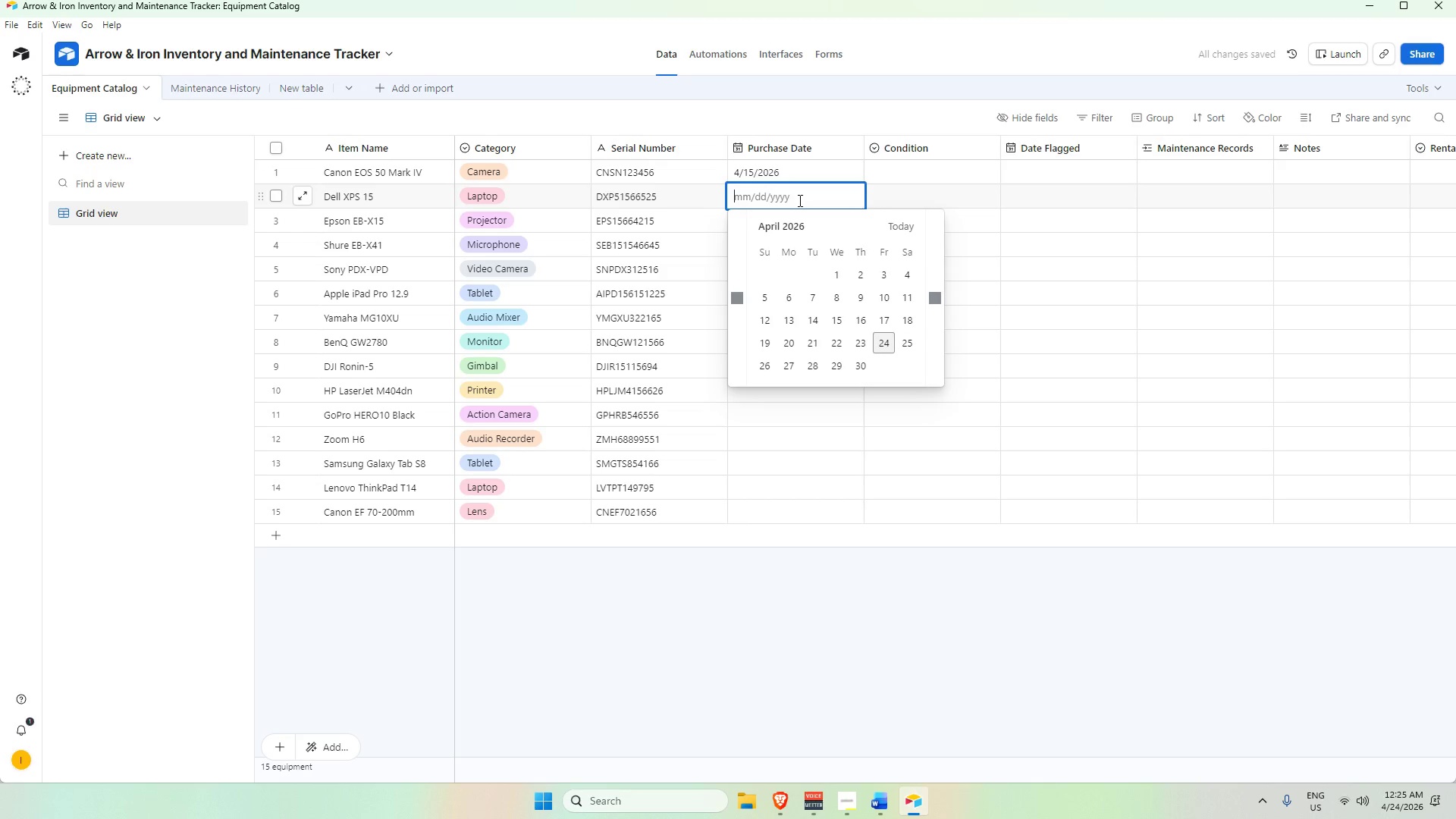 
double_click([802, 223])
 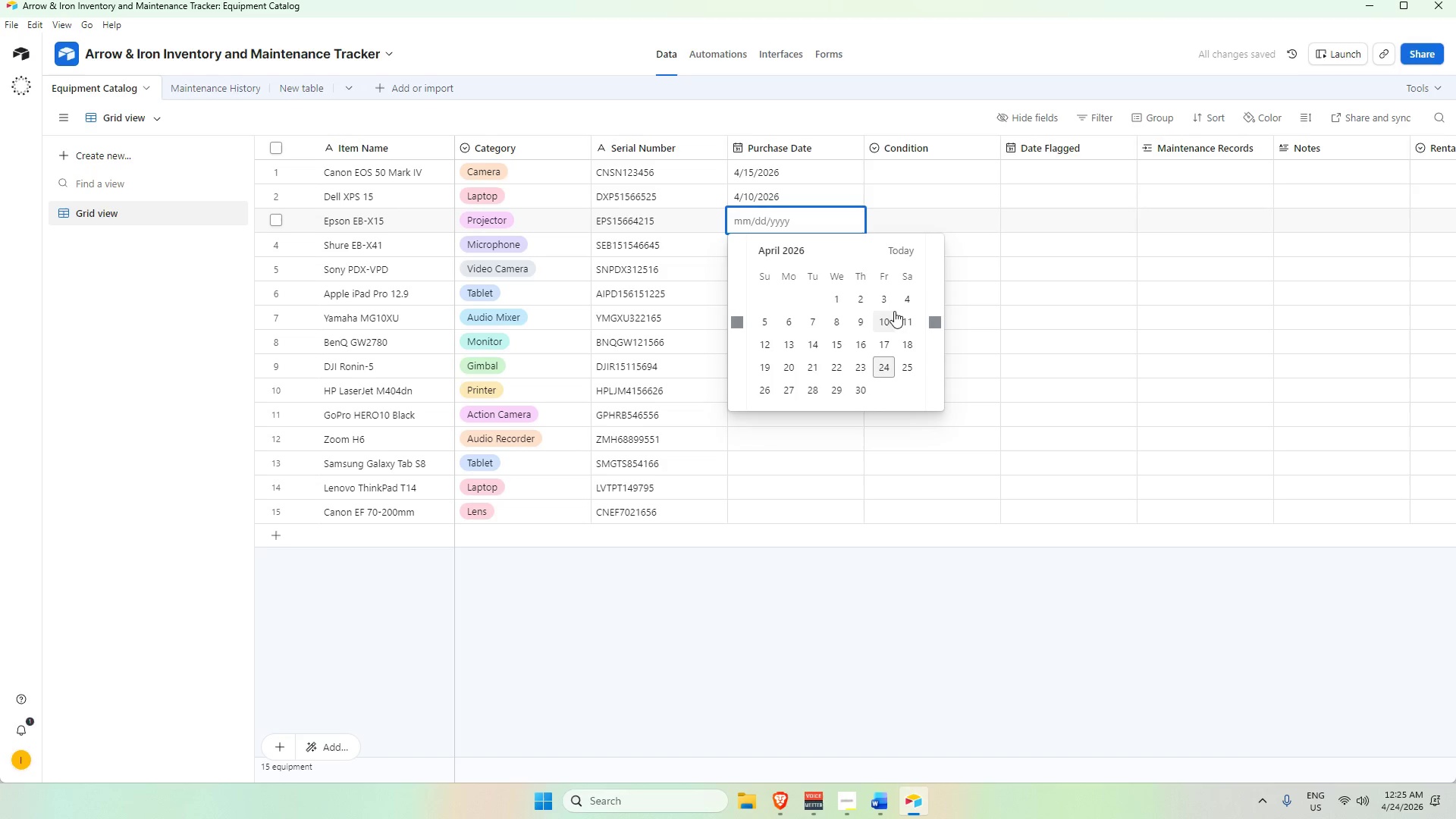 
wait(5.28)
 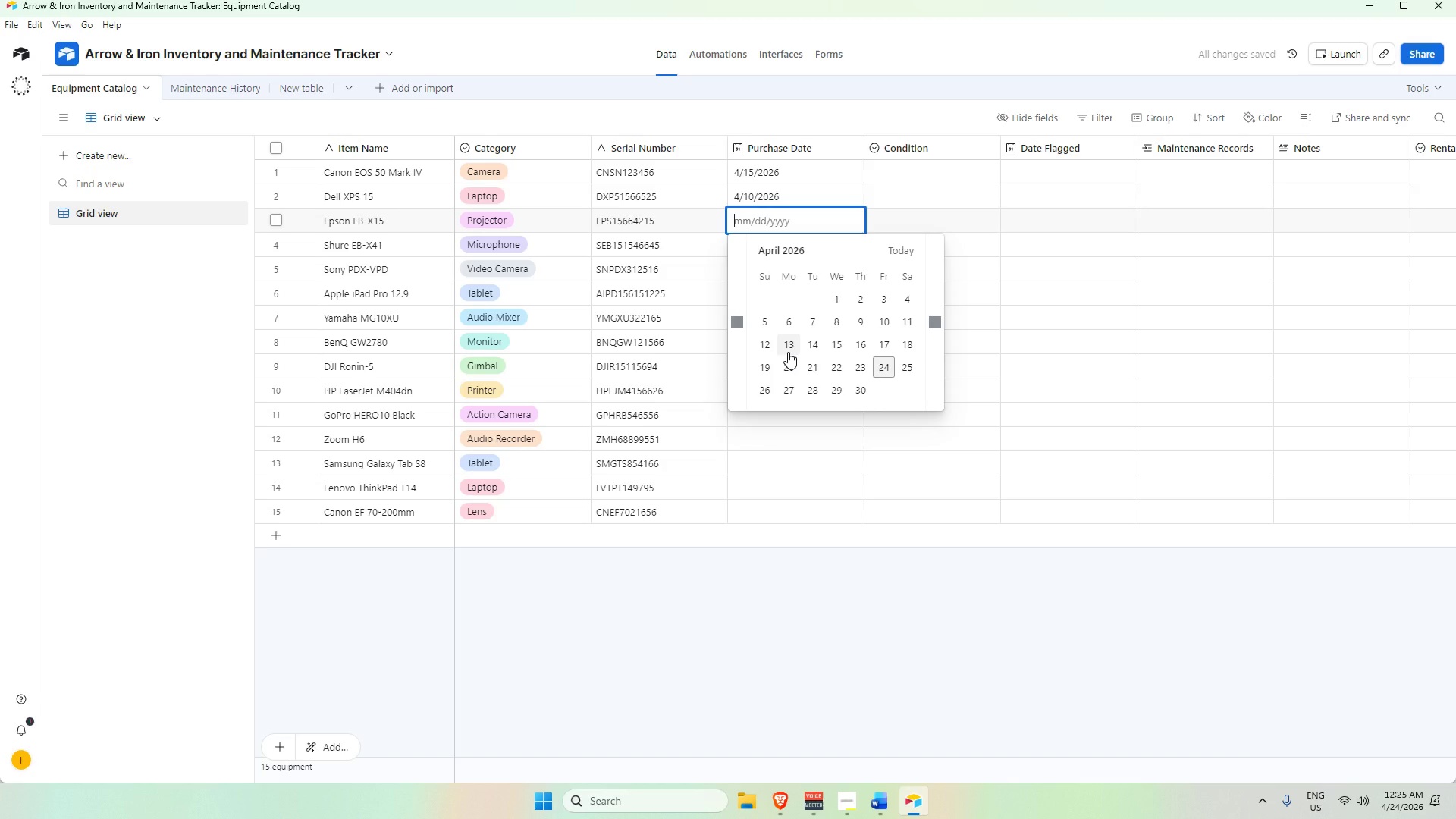 
left_click([771, 322])
 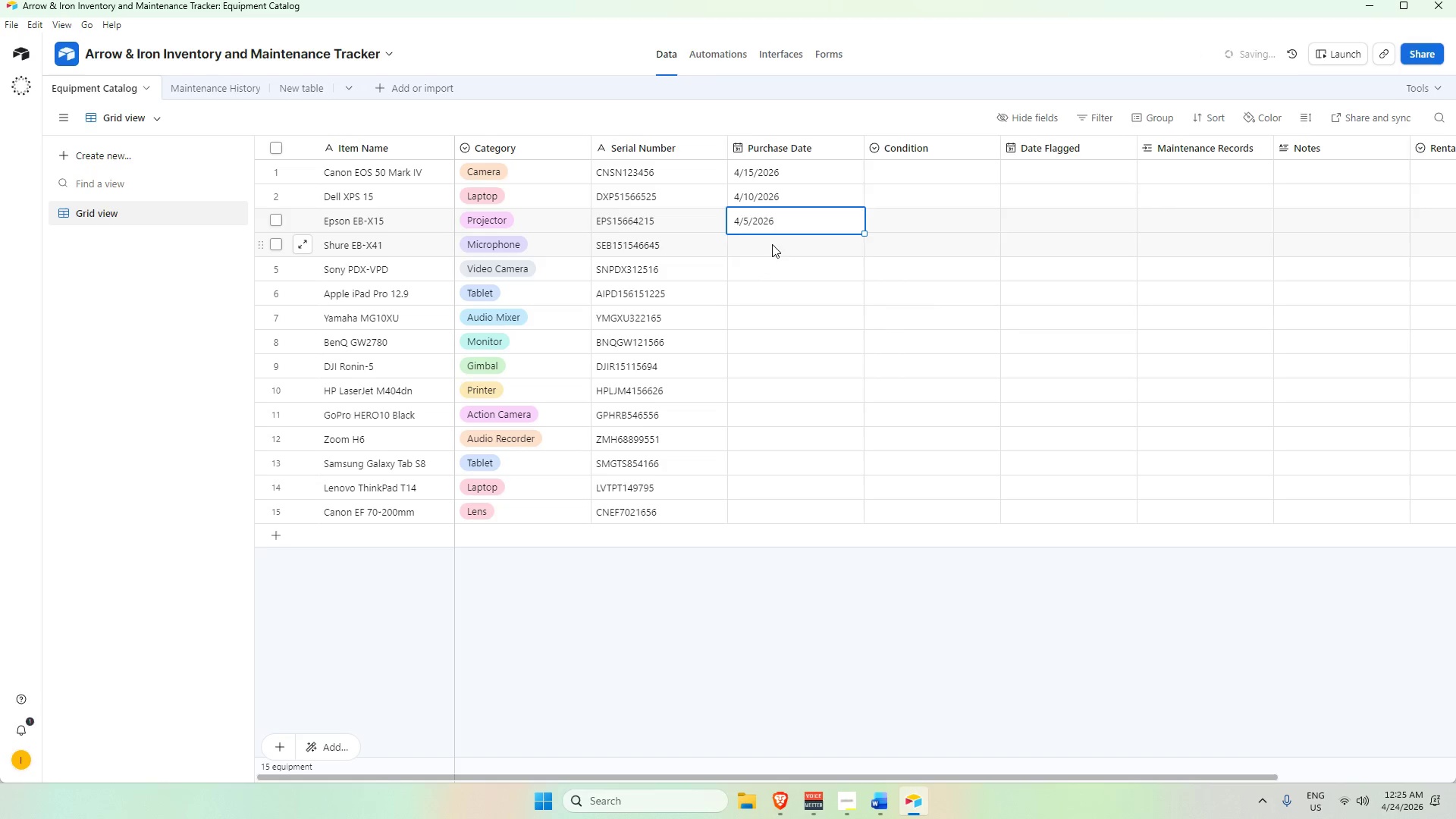 
double_click([772, 244])
 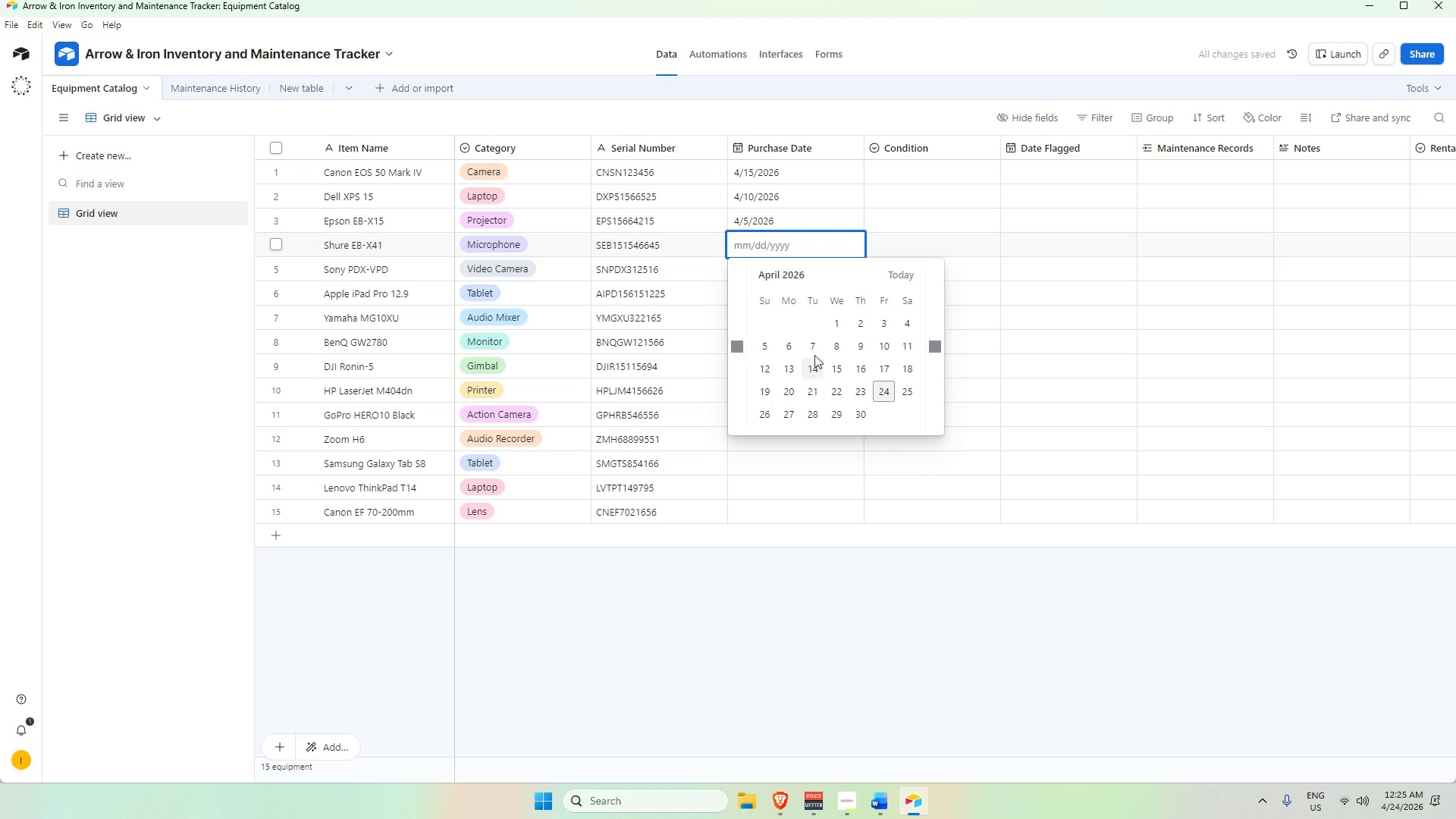 
left_click([812, 345])
 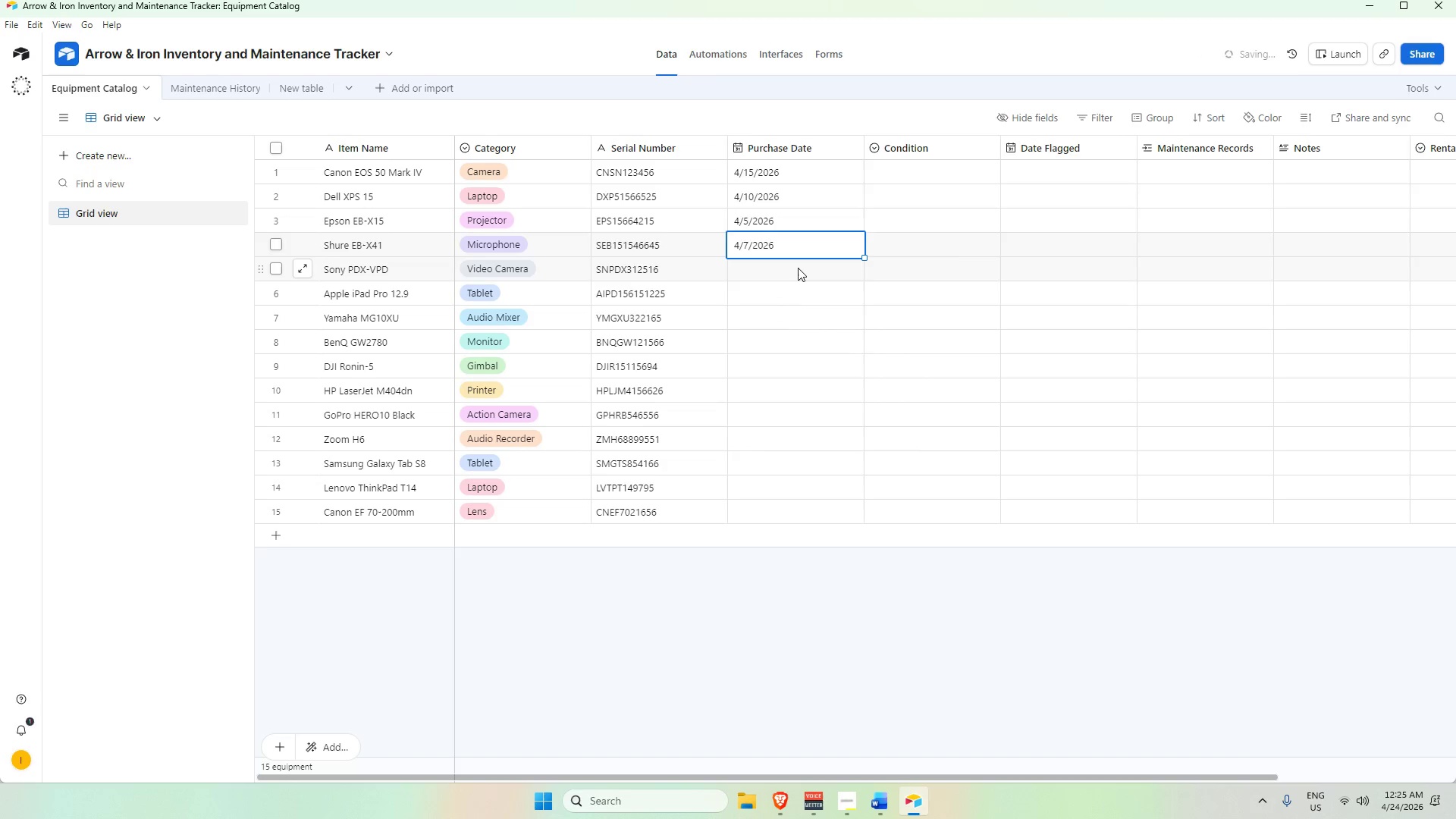 
double_click([798, 268])
 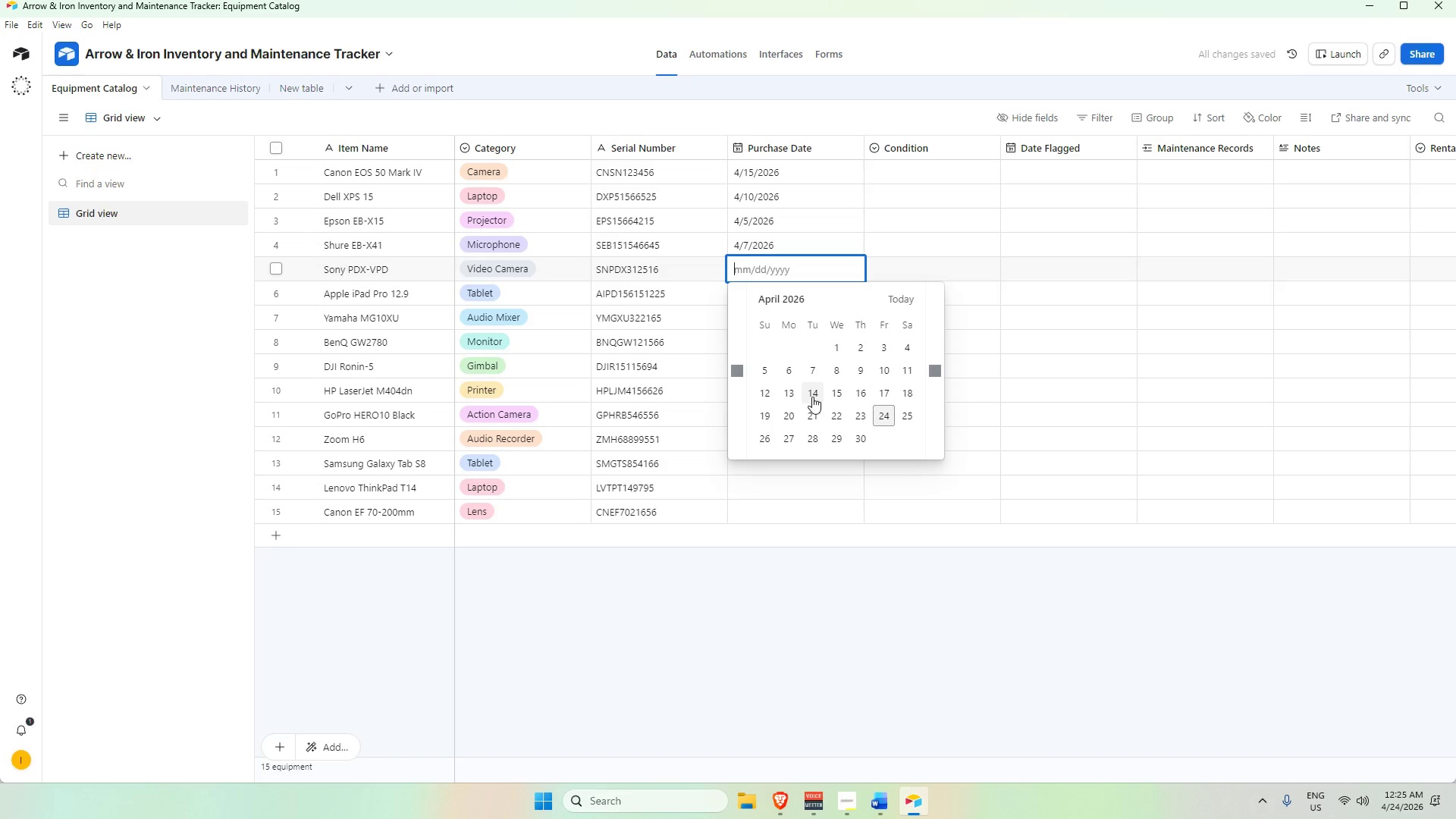 
left_click([814, 393])
 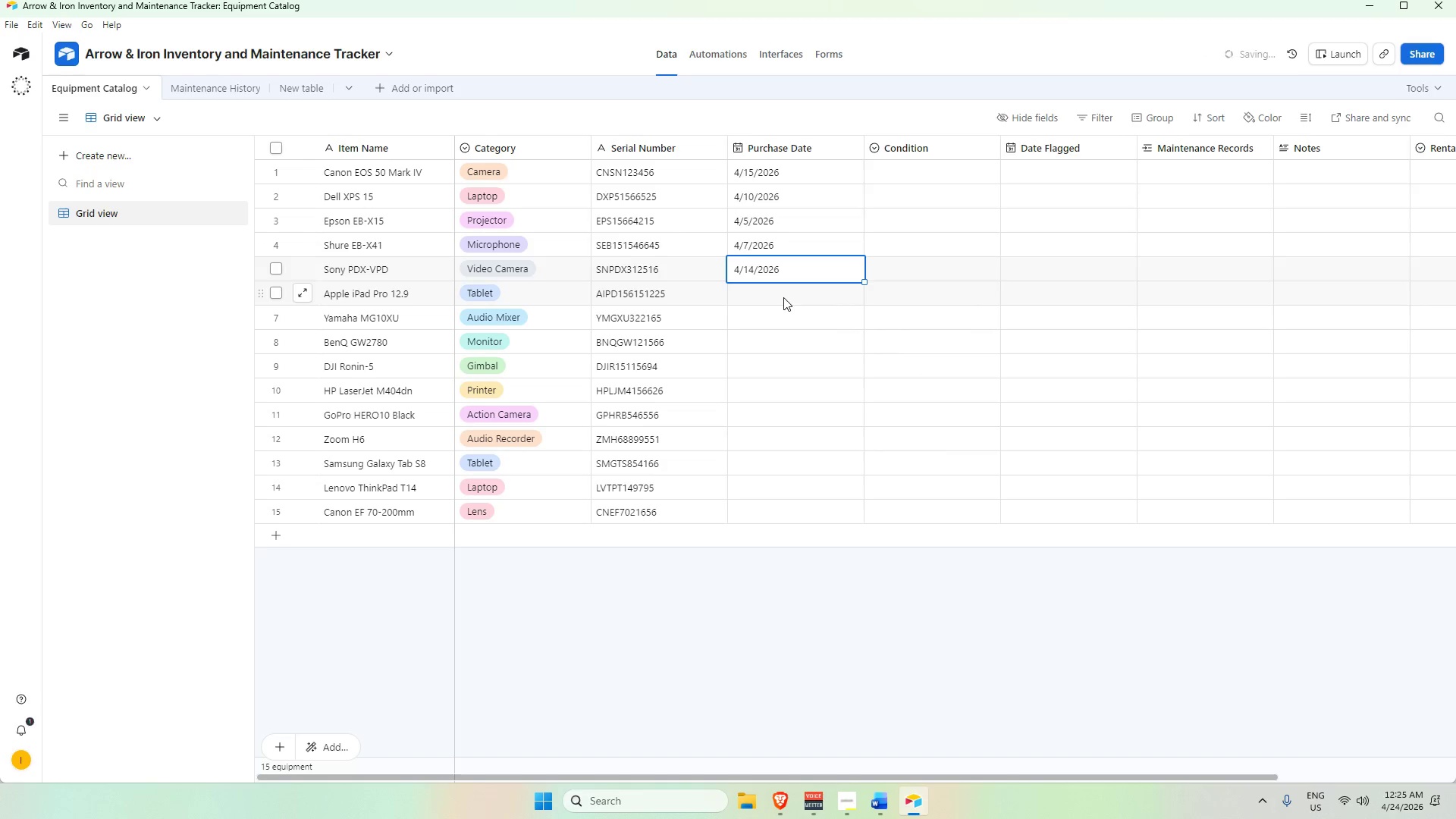 
double_click([783, 297])
 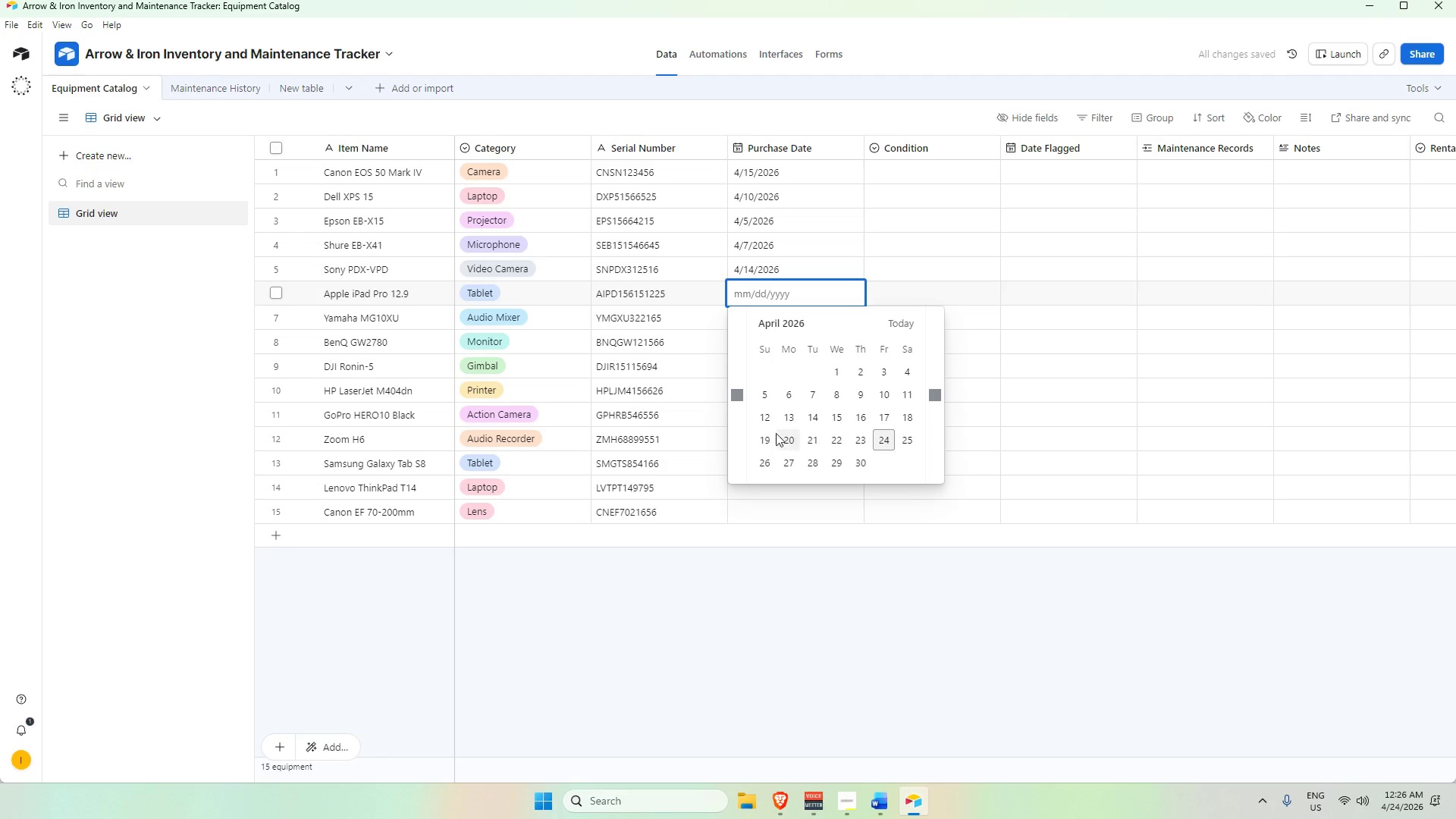 
left_click([758, 435])
 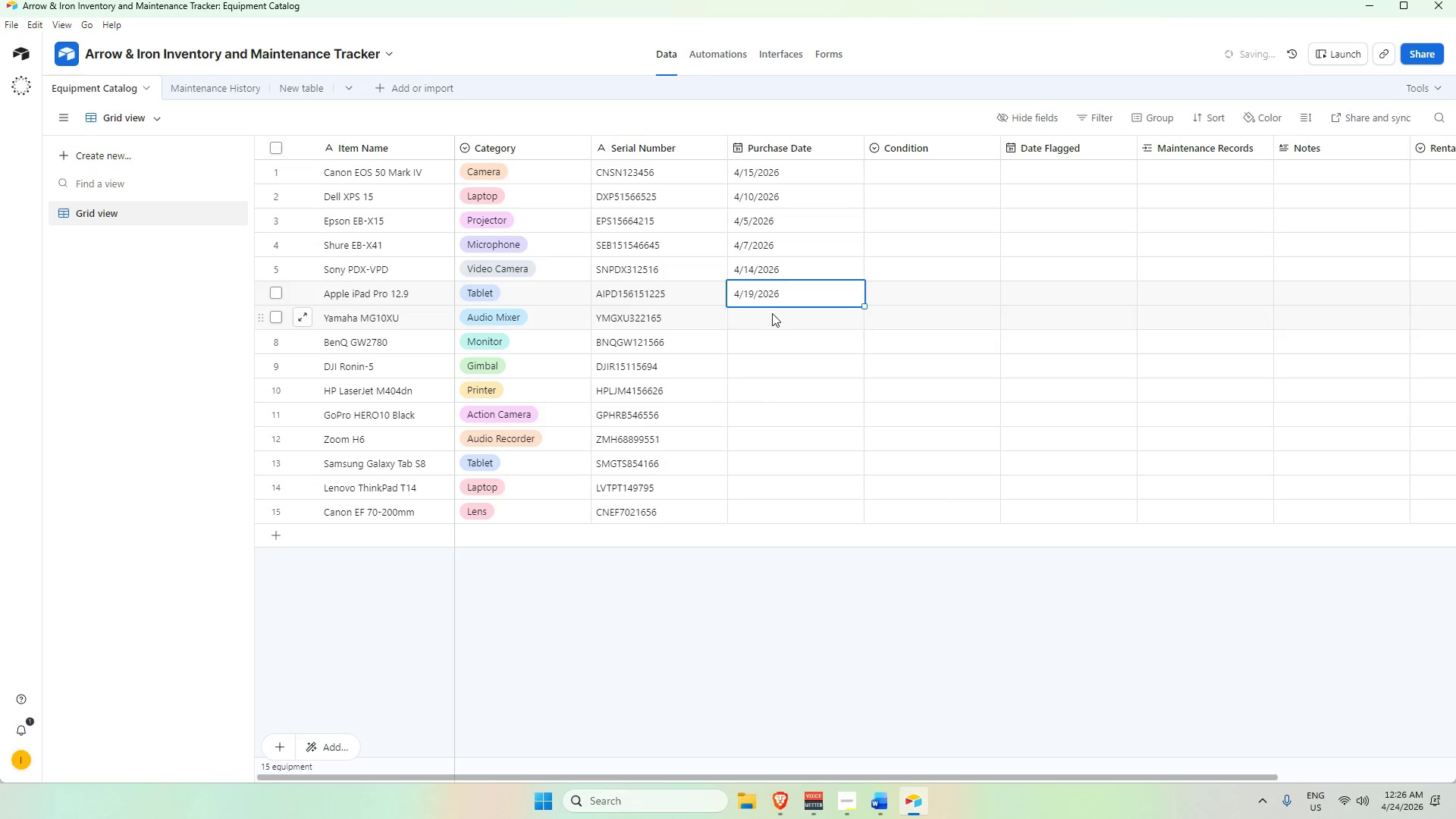 
double_click([772, 313])
 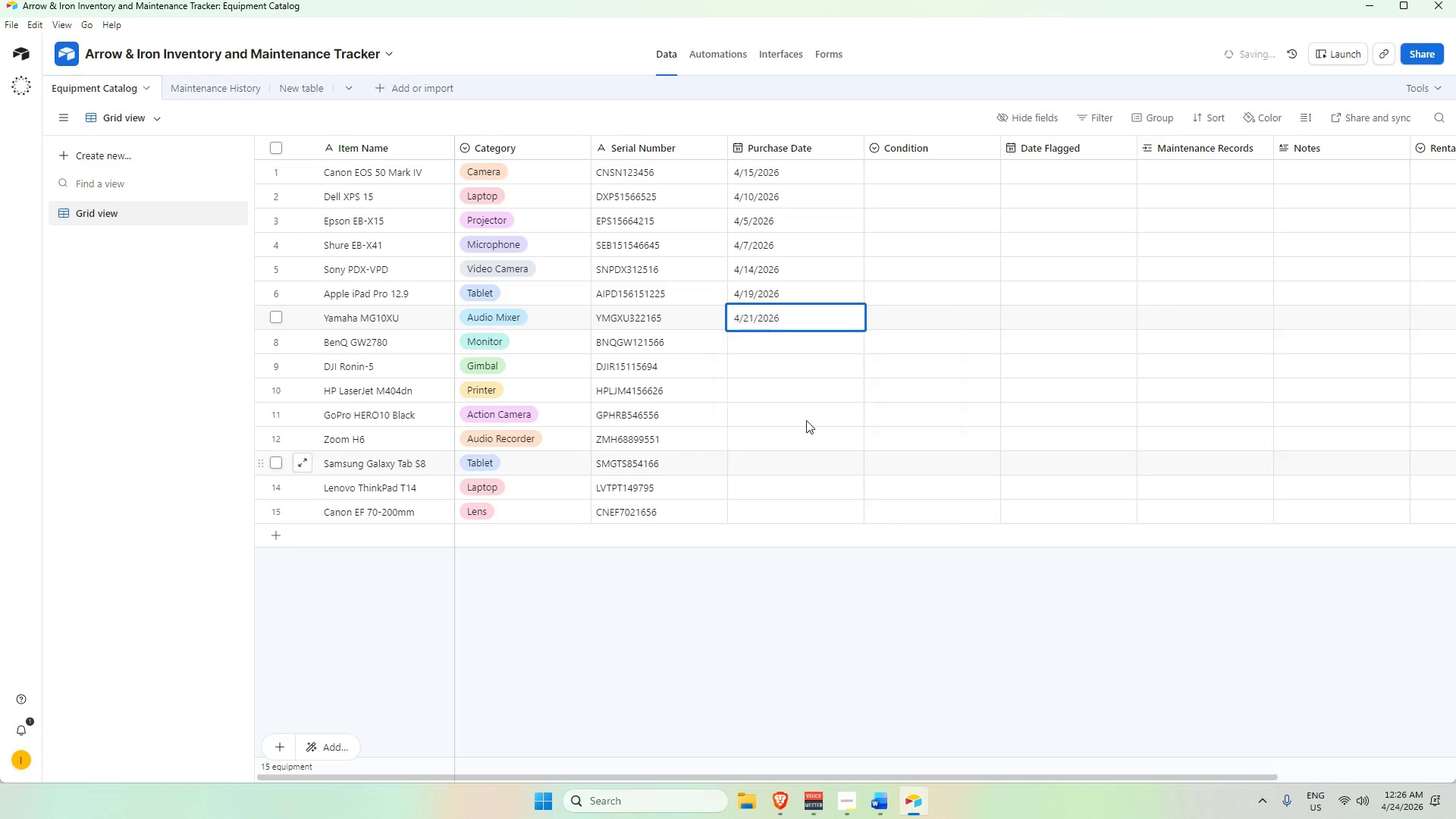 
double_click([792, 346])
 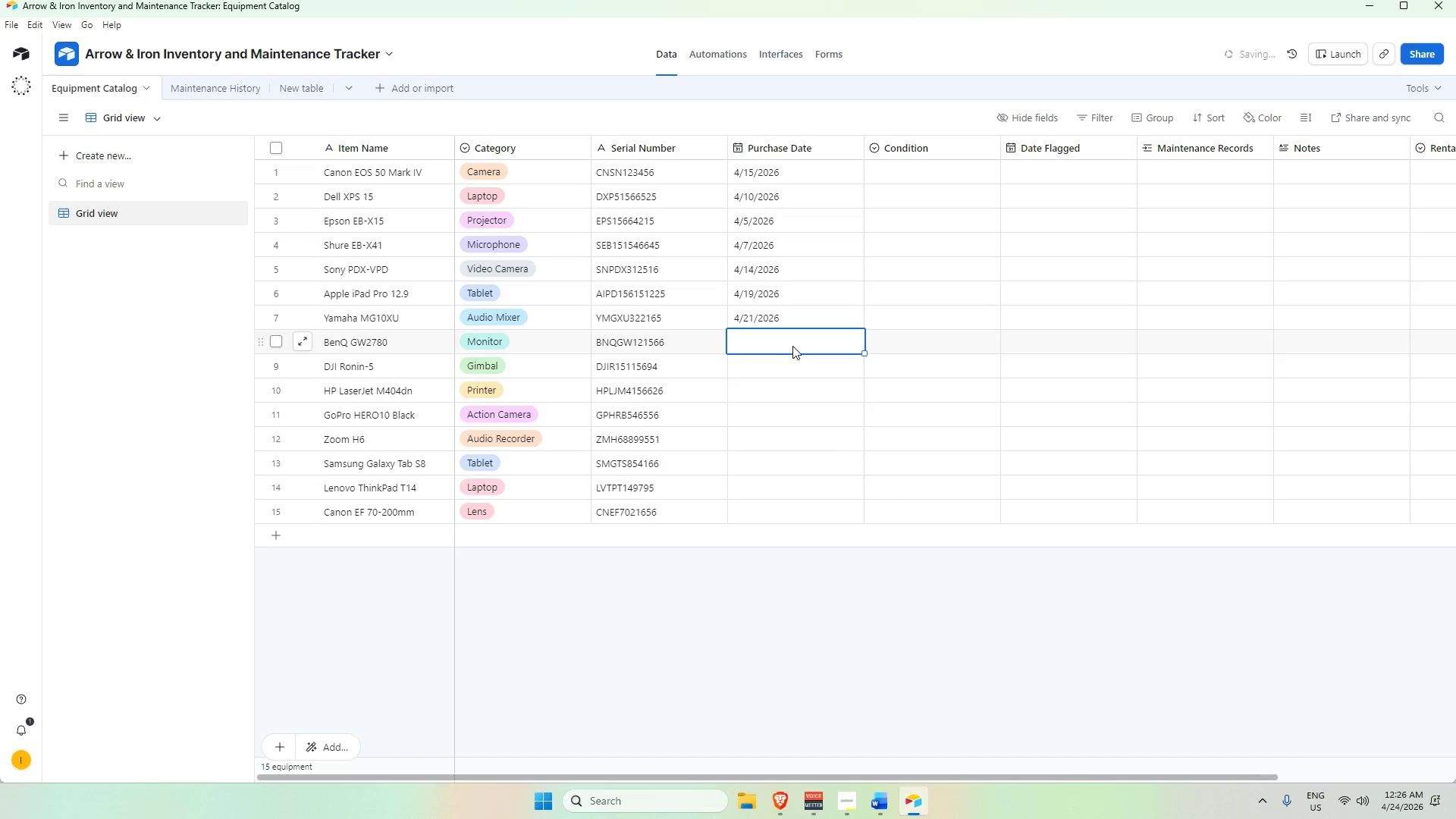 
triple_click([792, 346])
 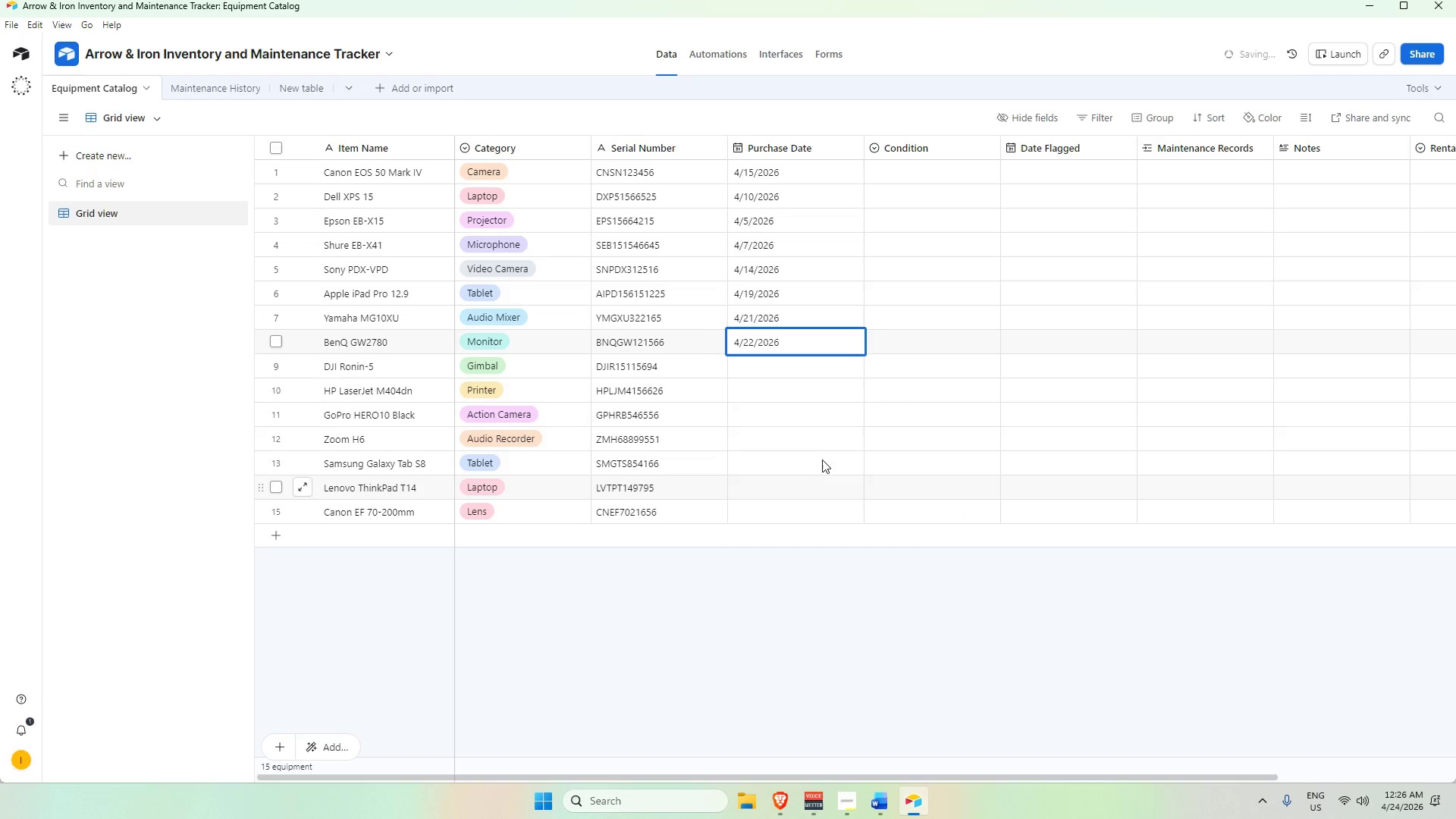 
double_click([780, 363])
 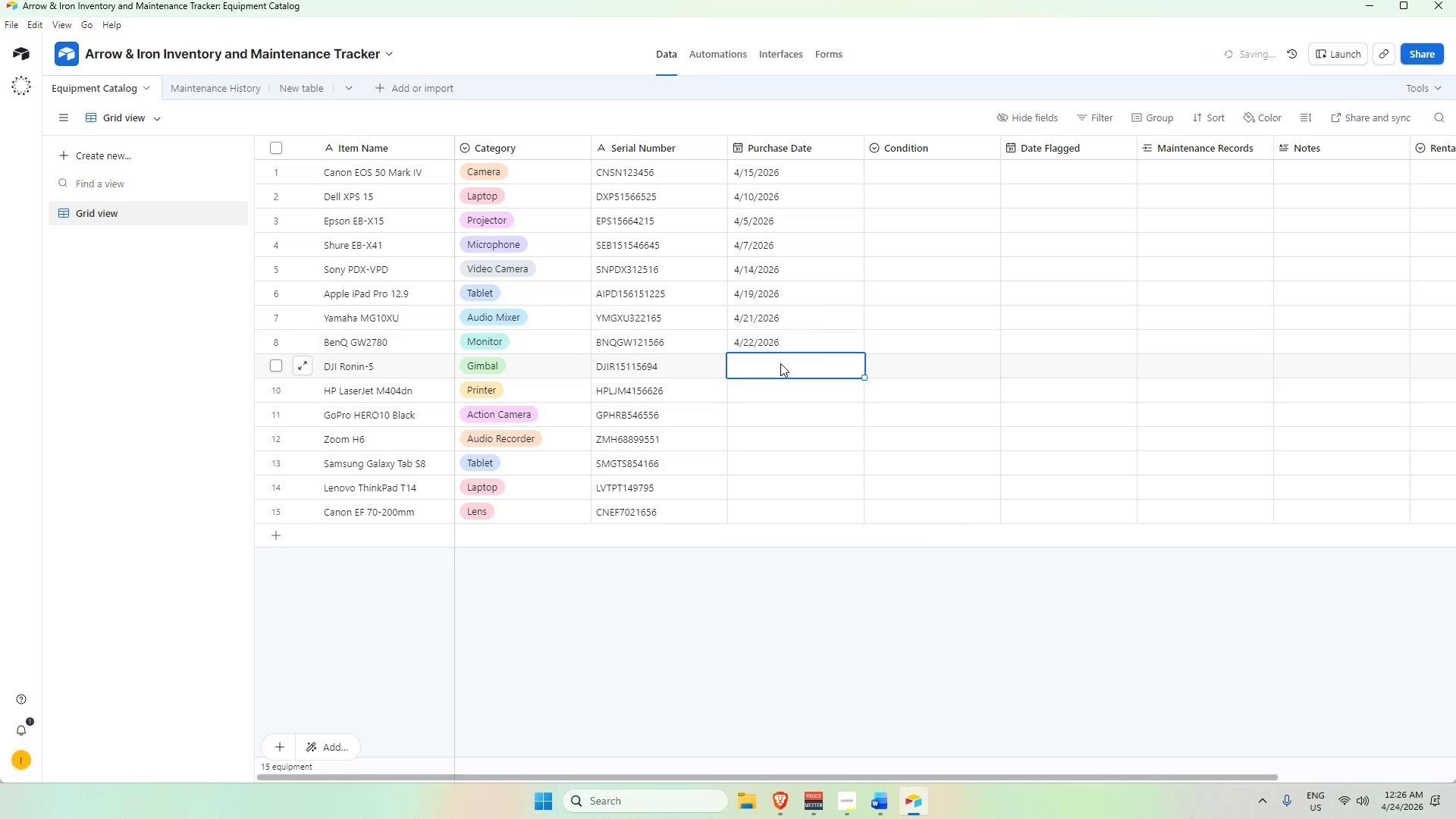 
triple_click([780, 363])
 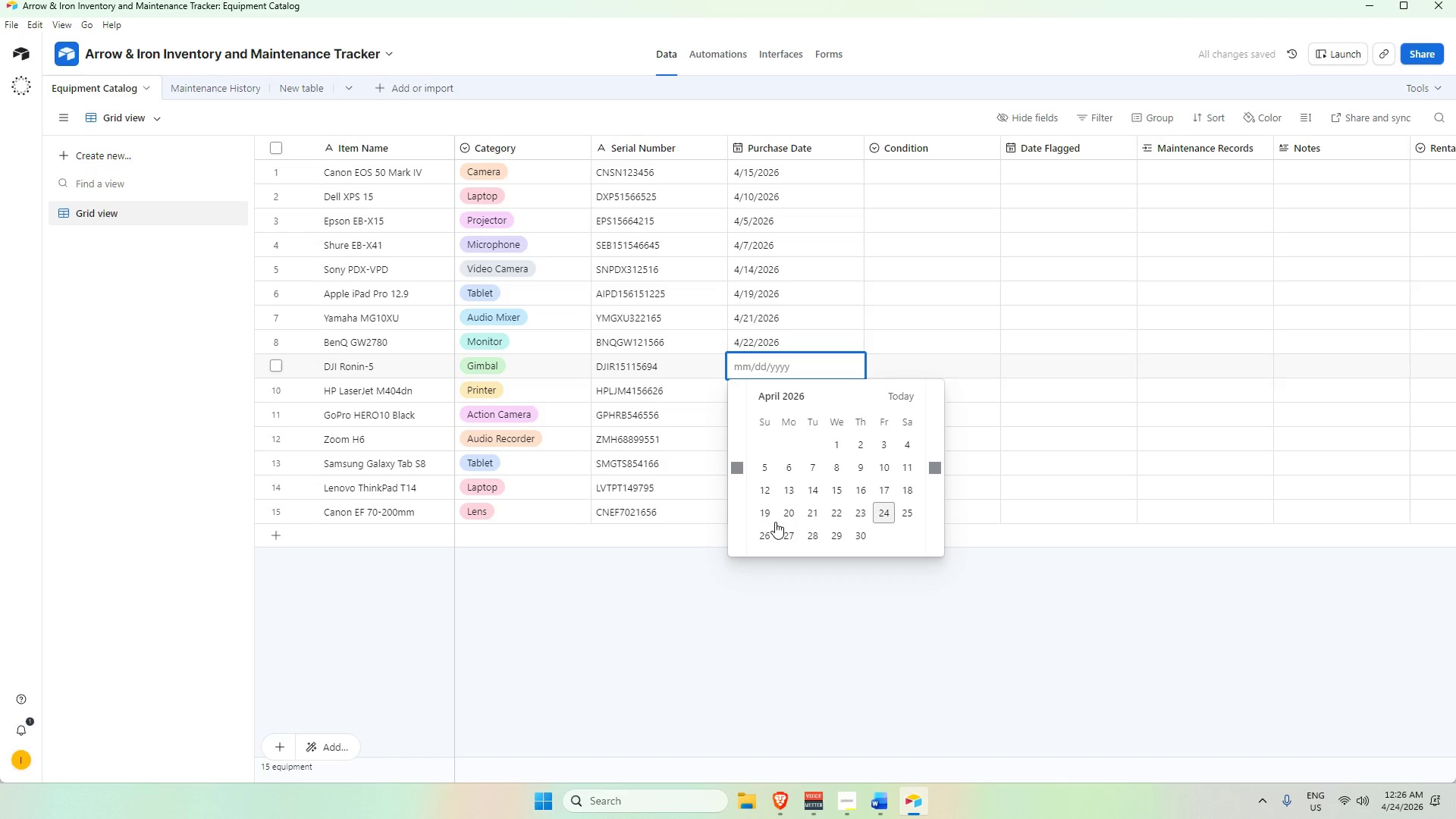 
left_click([786, 516])
 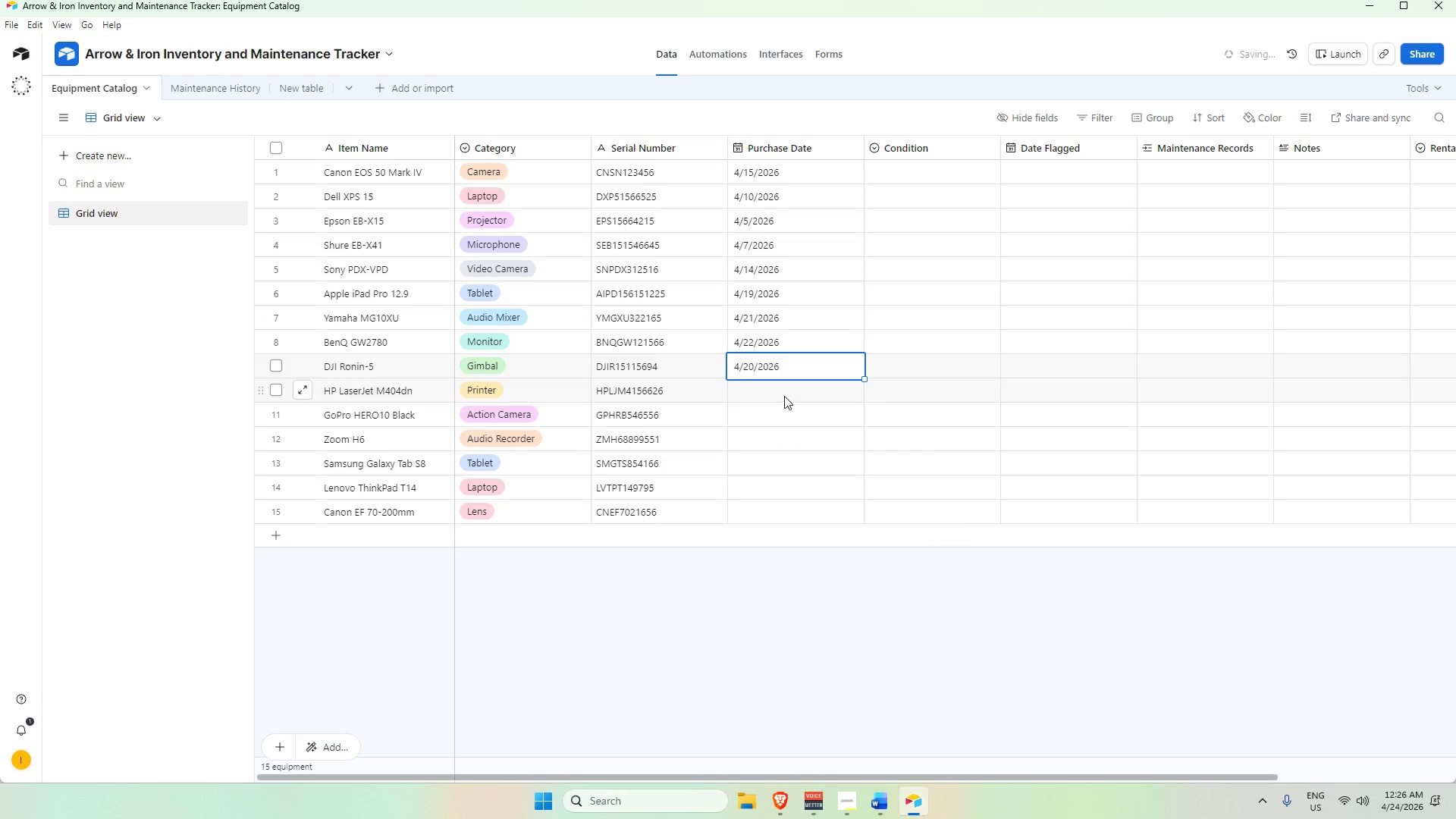 
double_click([784, 397])
 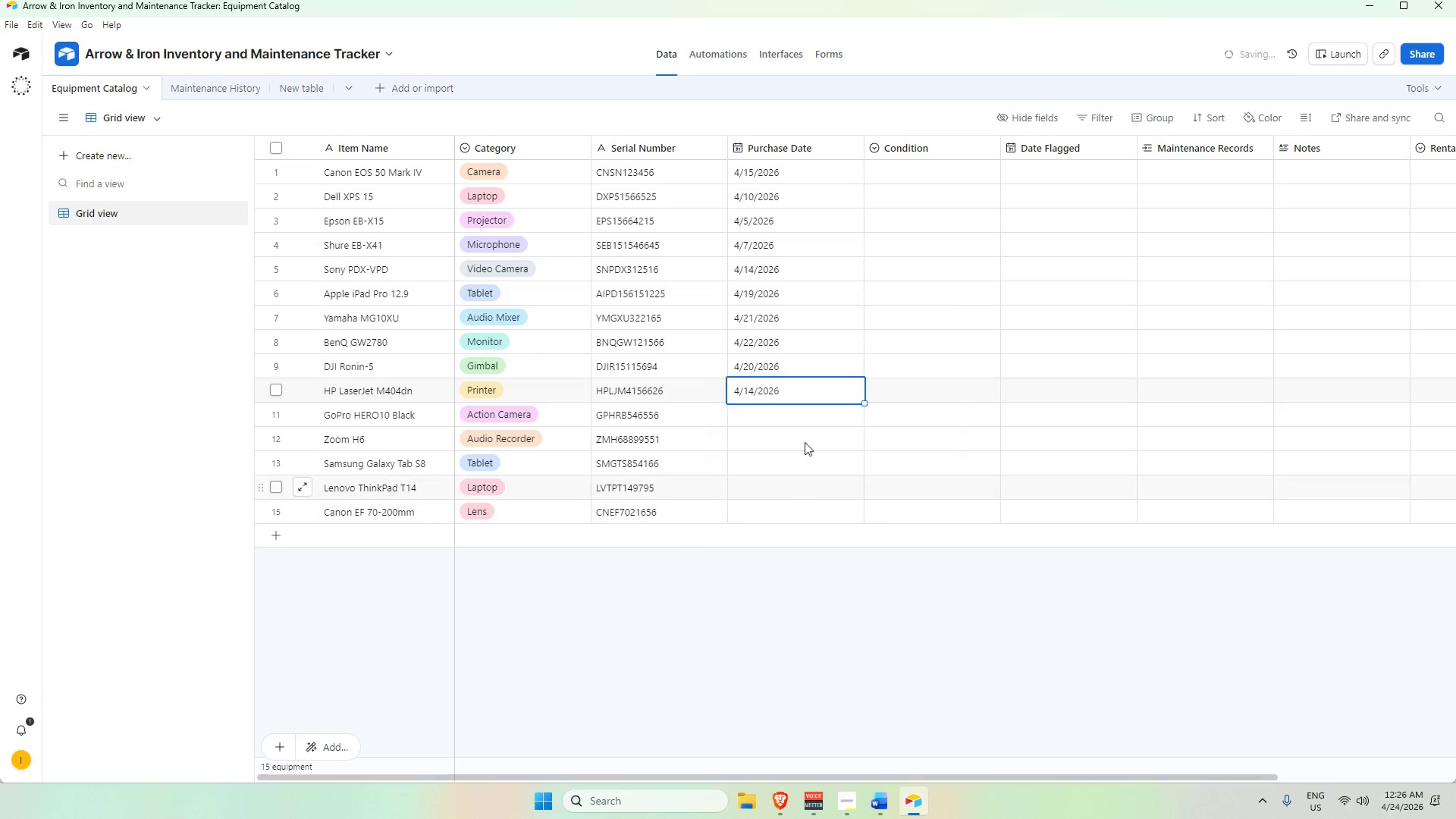 
double_click([792, 414])
 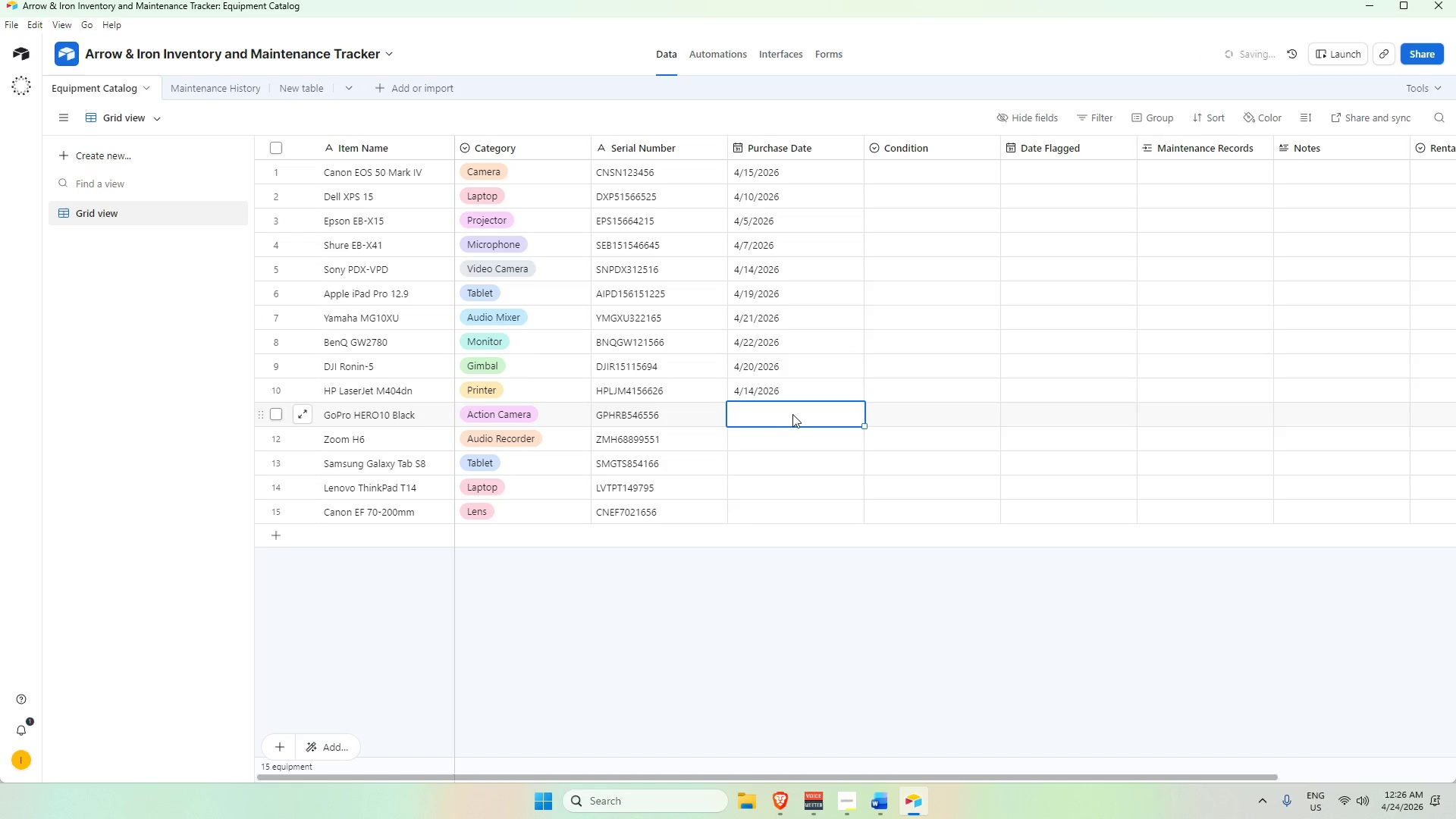 
triple_click([792, 414])
 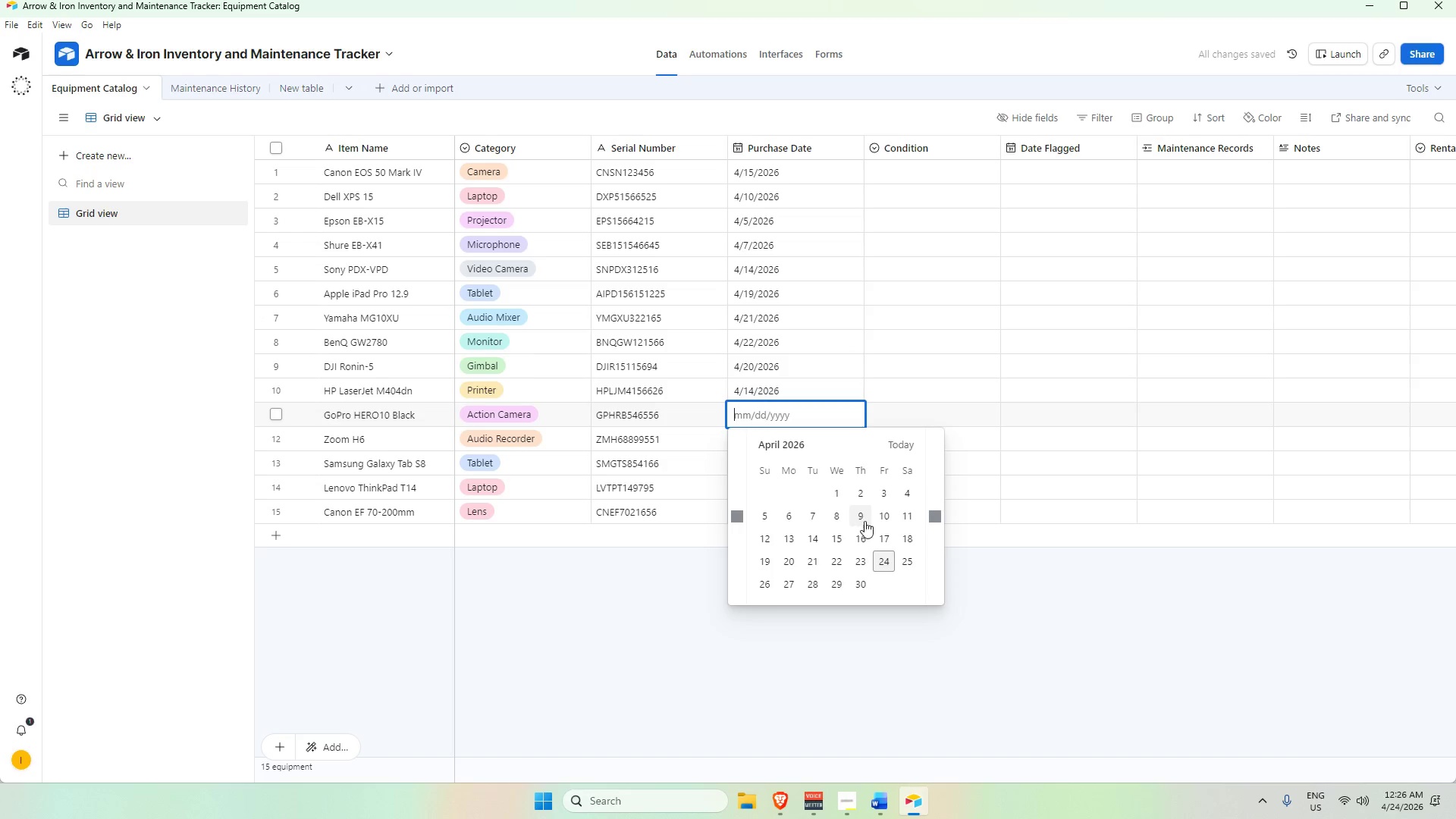 
left_click([863, 522])
 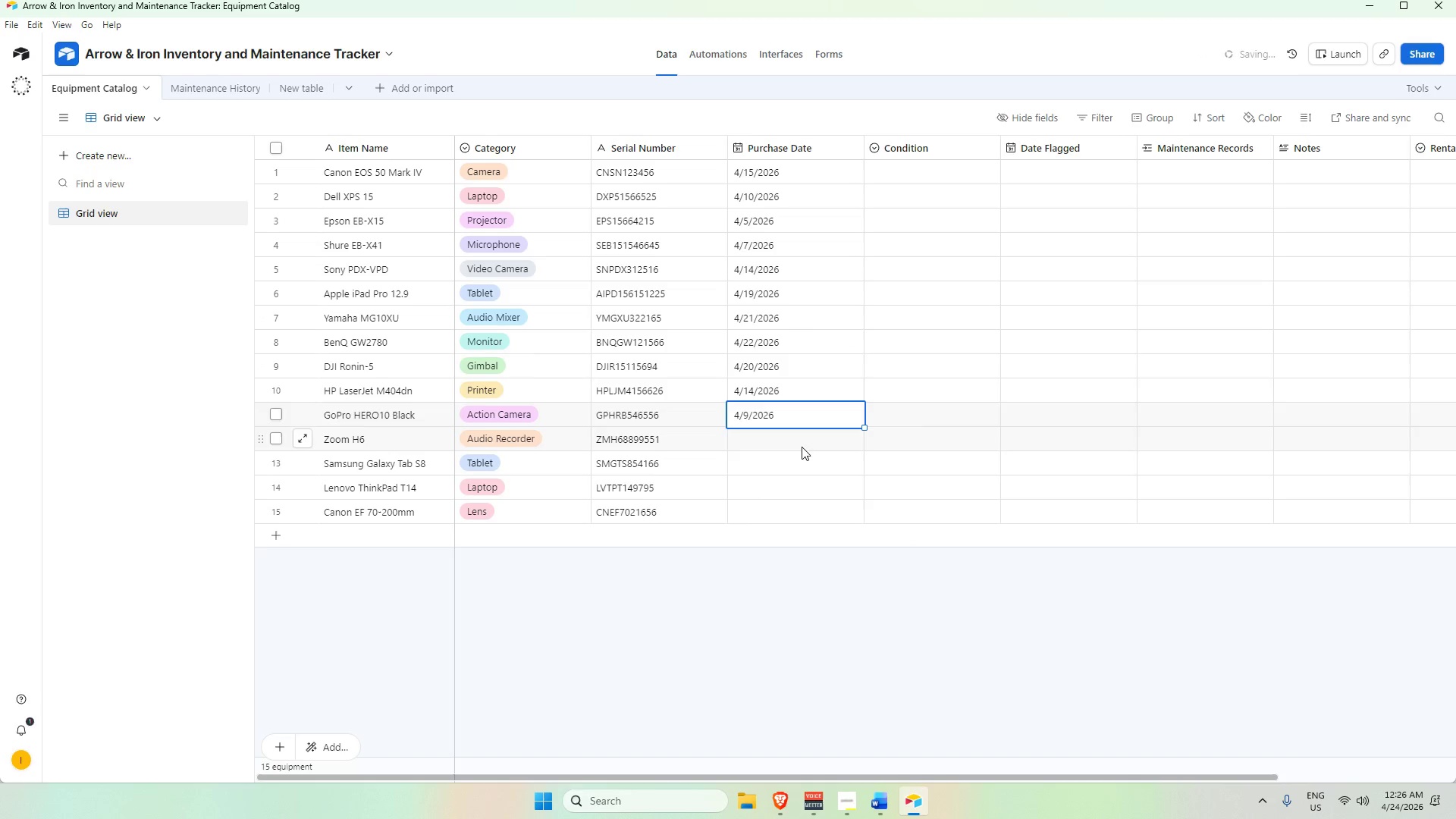 
double_click([801, 446])
 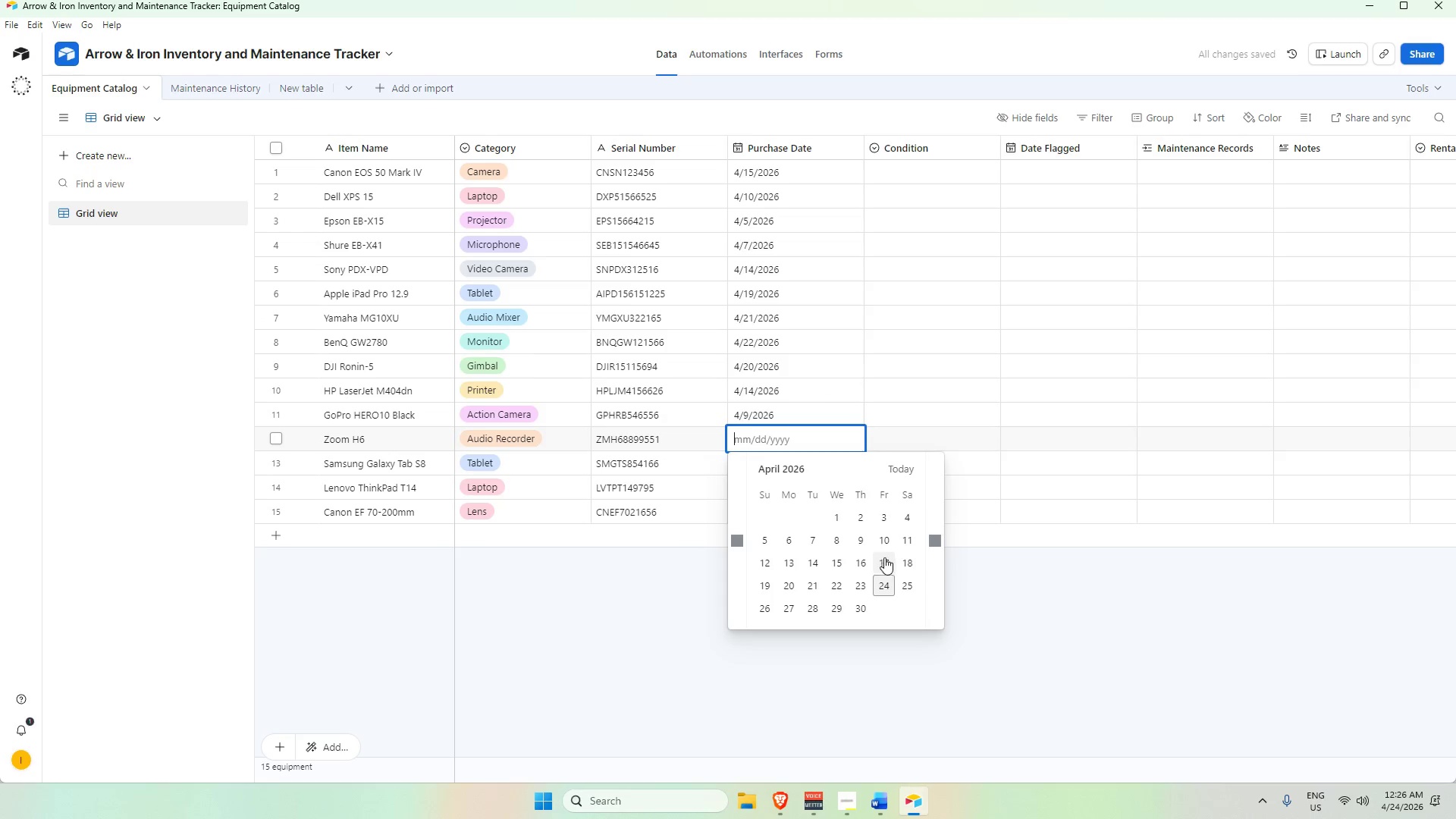 
left_click([887, 555])
 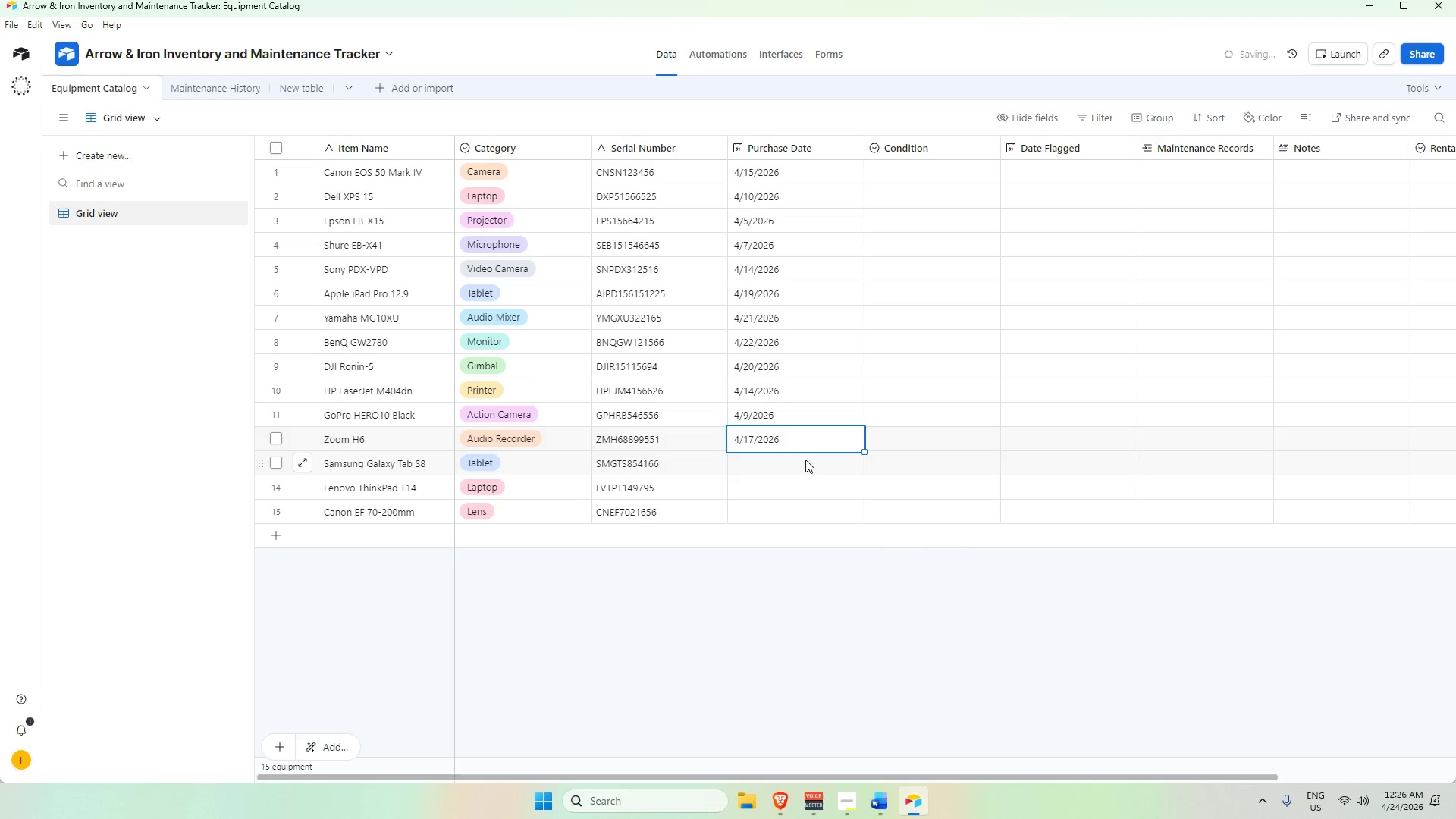 
double_click([805, 460])
 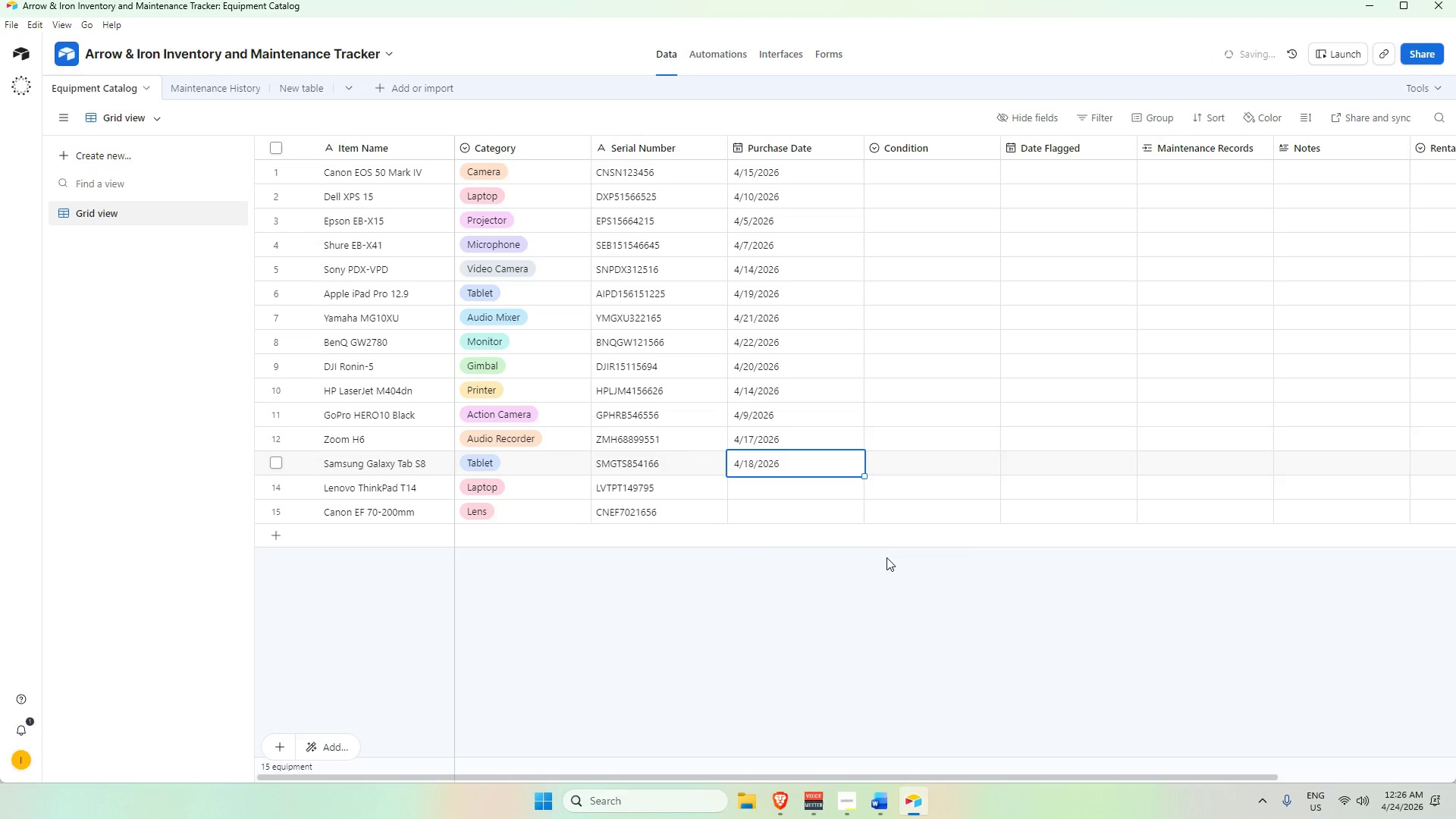 
left_click([806, 498])
 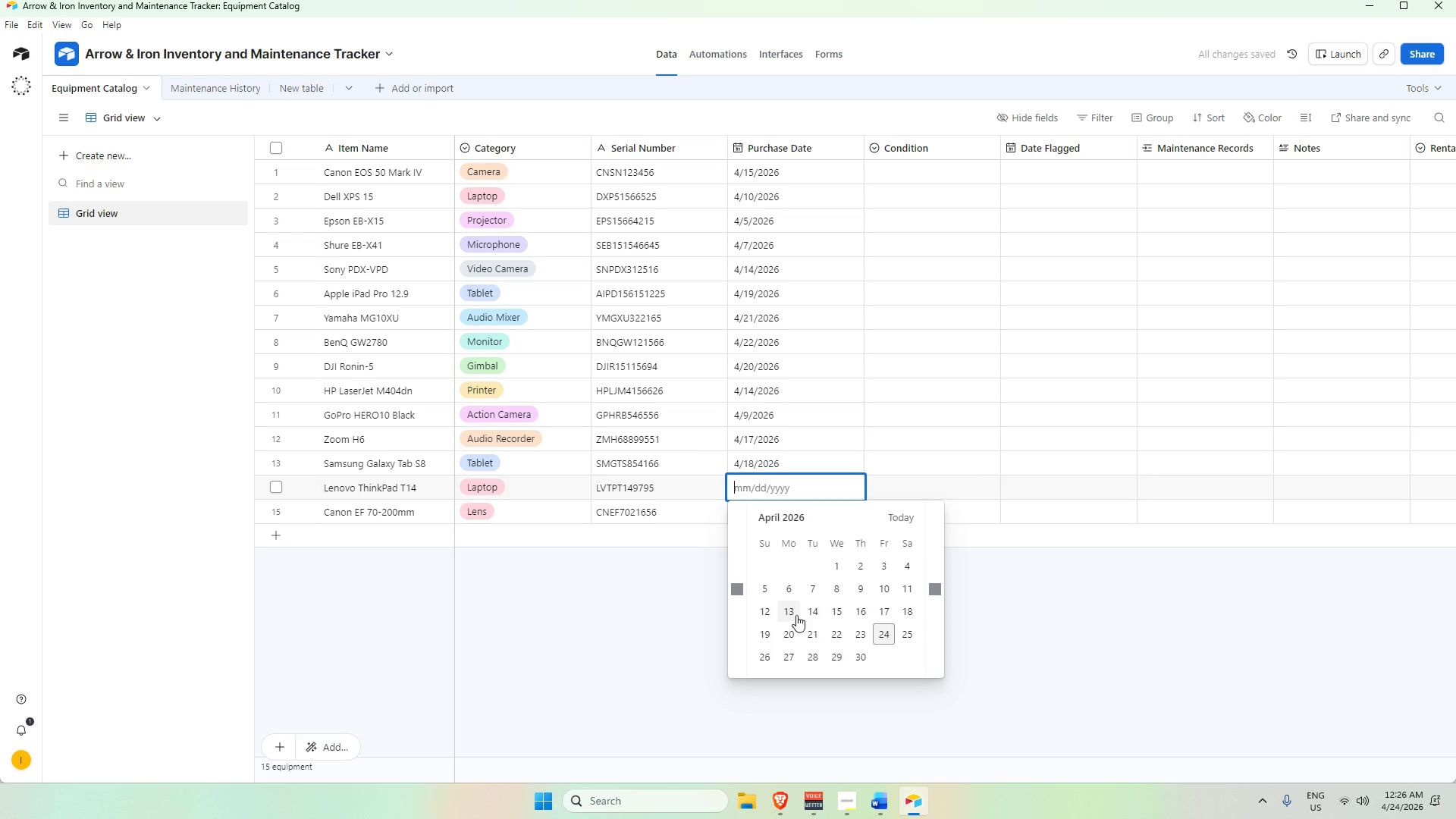 
left_click([796, 625])
 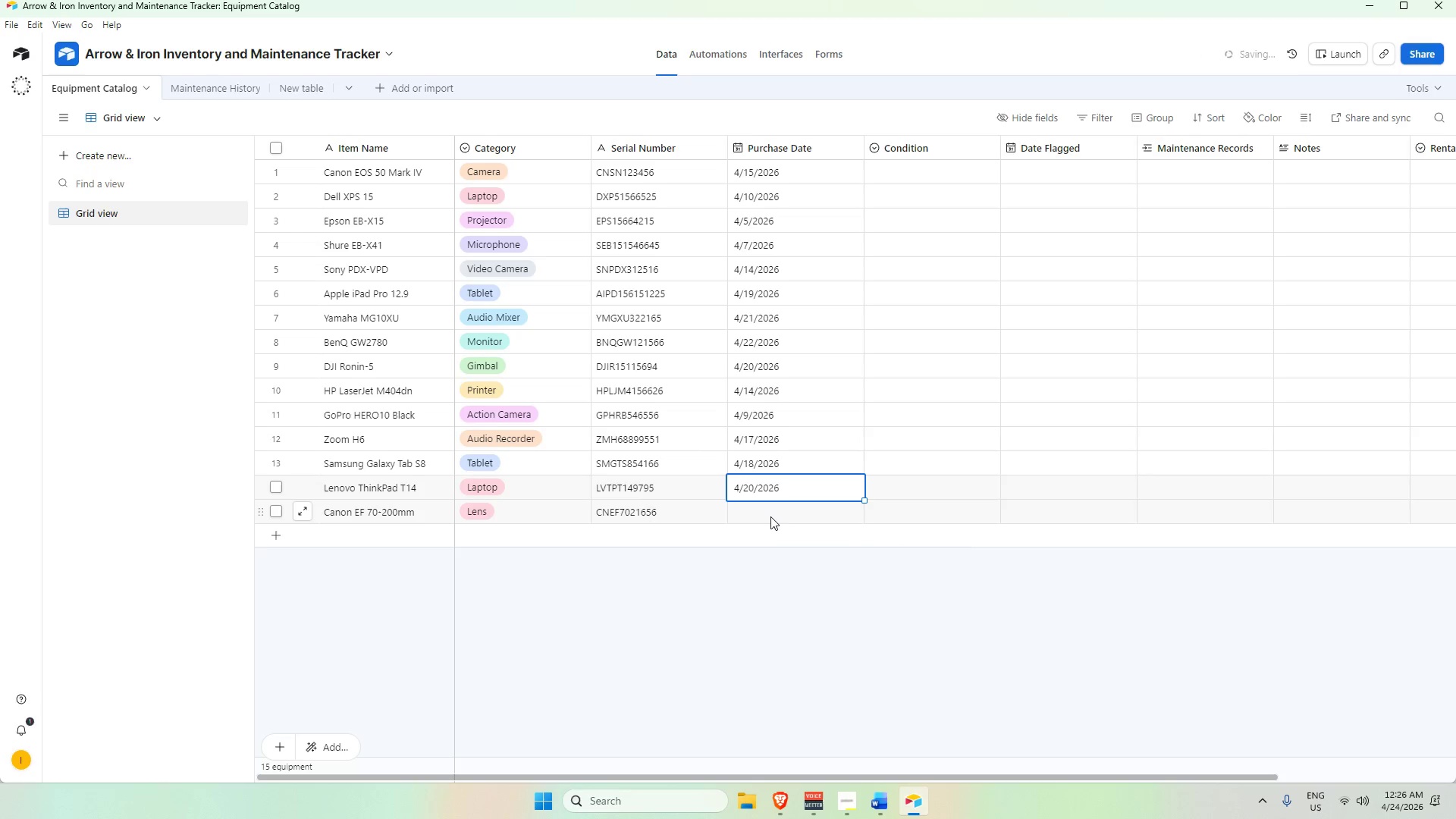 
double_click([768, 514])
 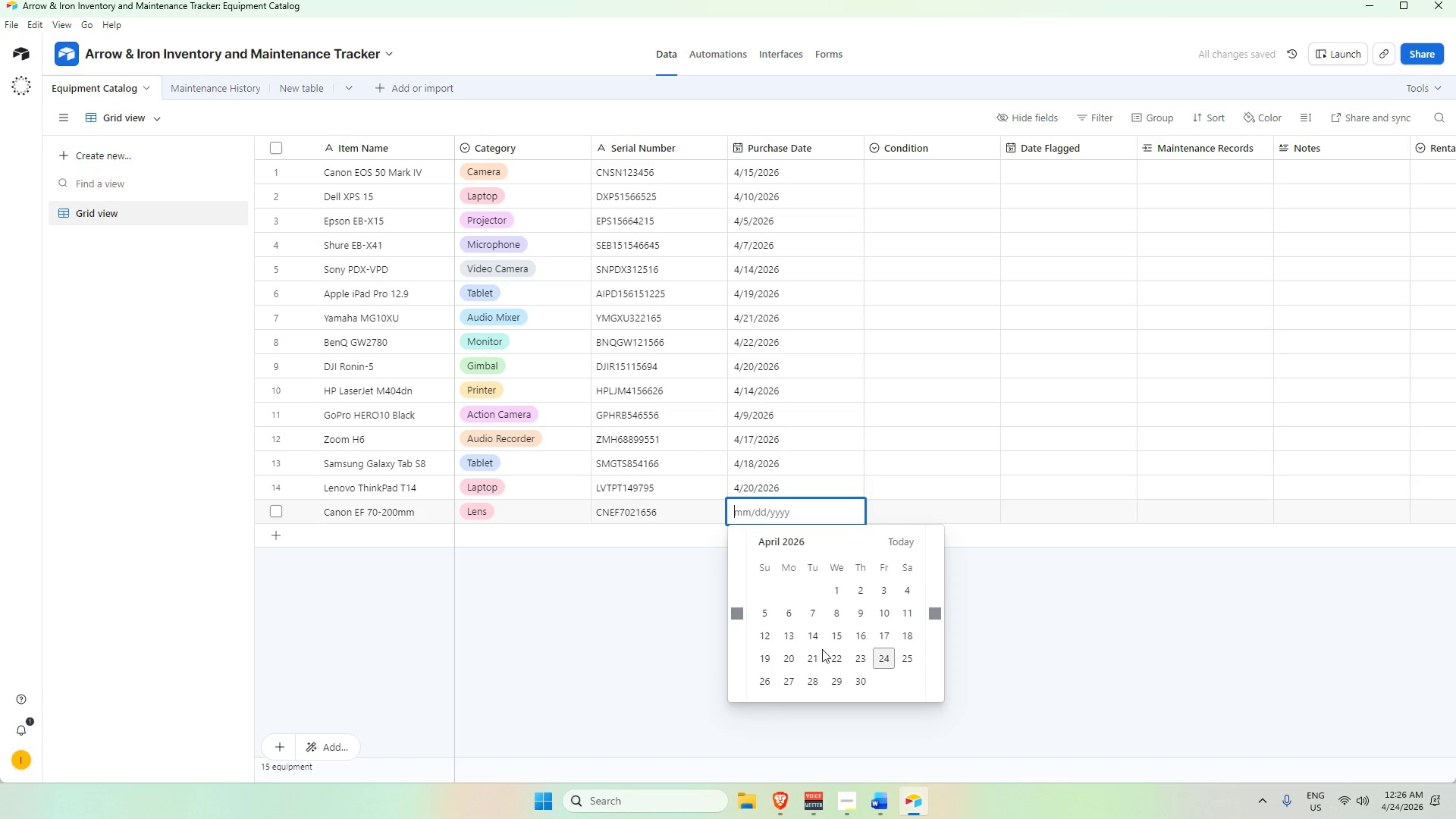 
left_click([814, 654])
 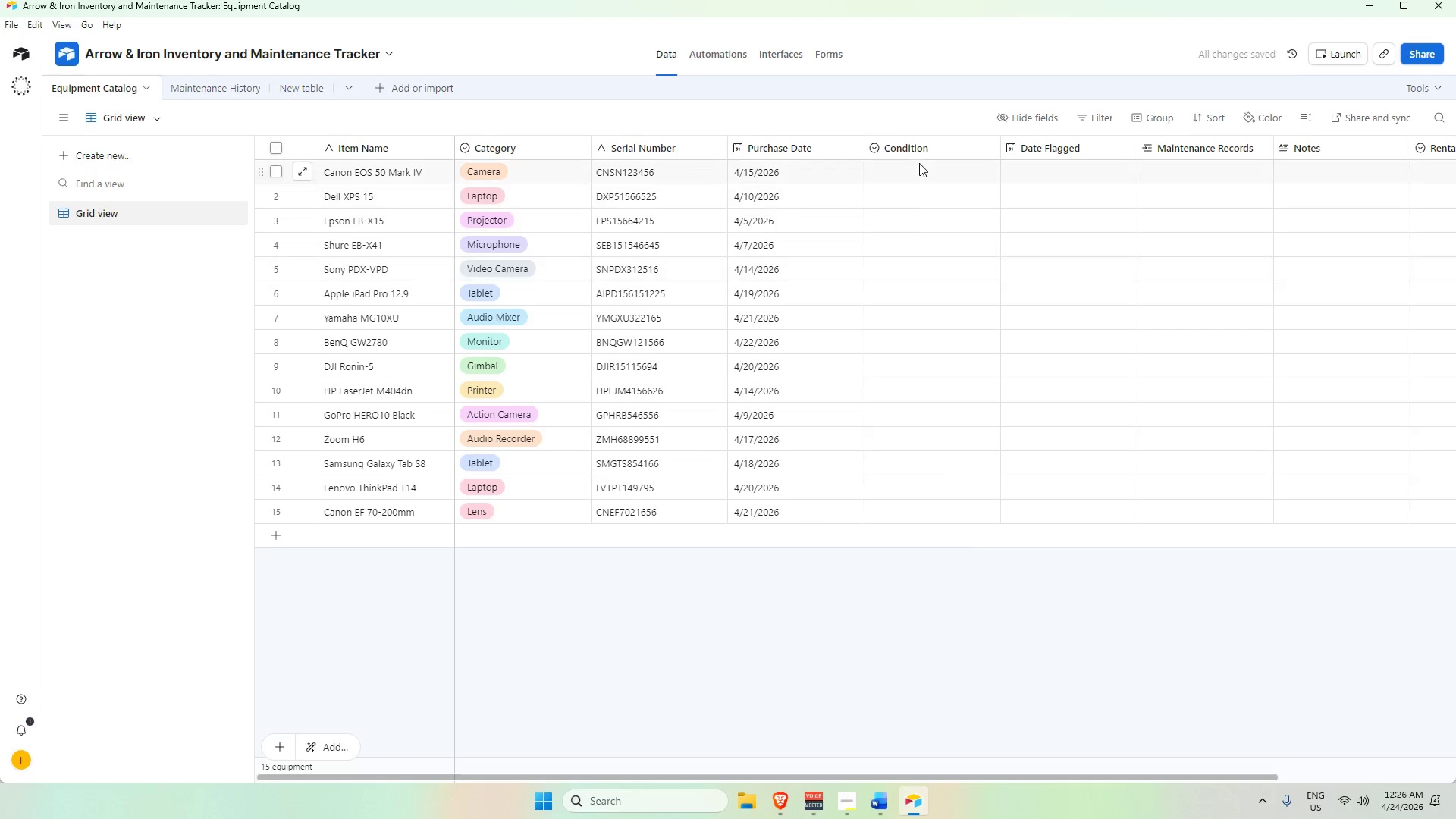 
double_click([924, 144])
 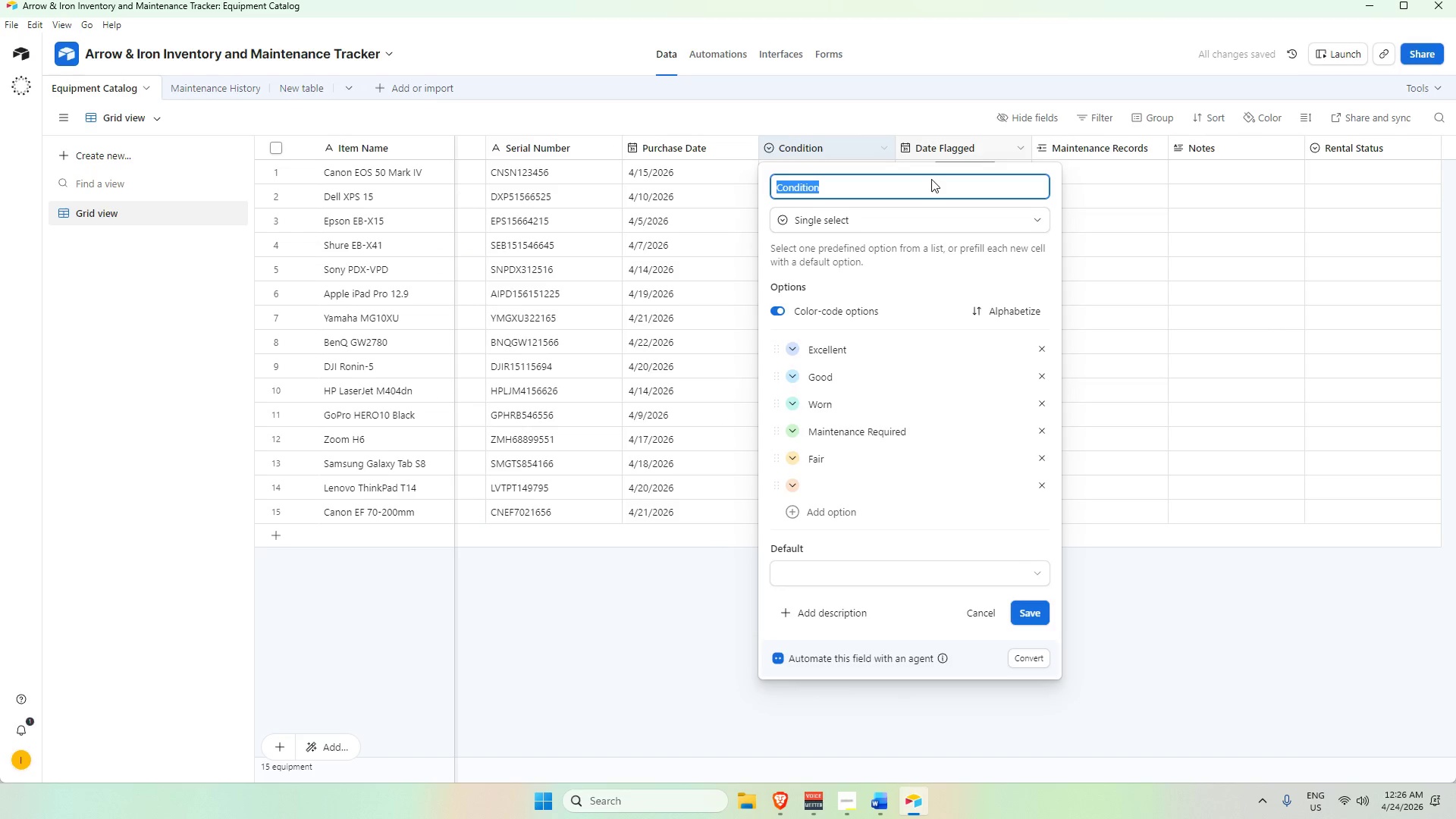 
left_click_drag(start_coordinate=[1118, 640], to_coordinate=[1115, 634])
 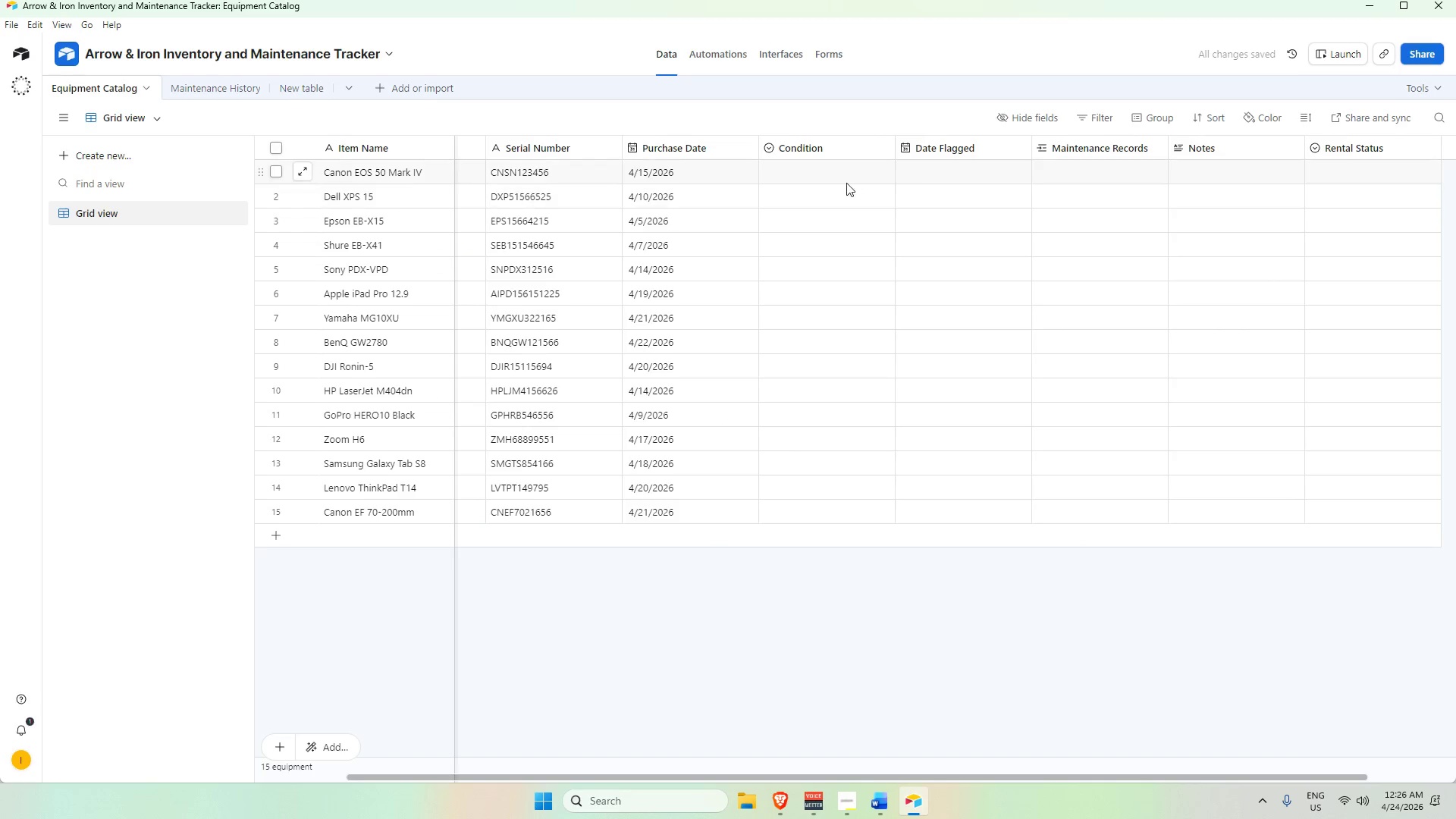 
left_click([839, 176])
 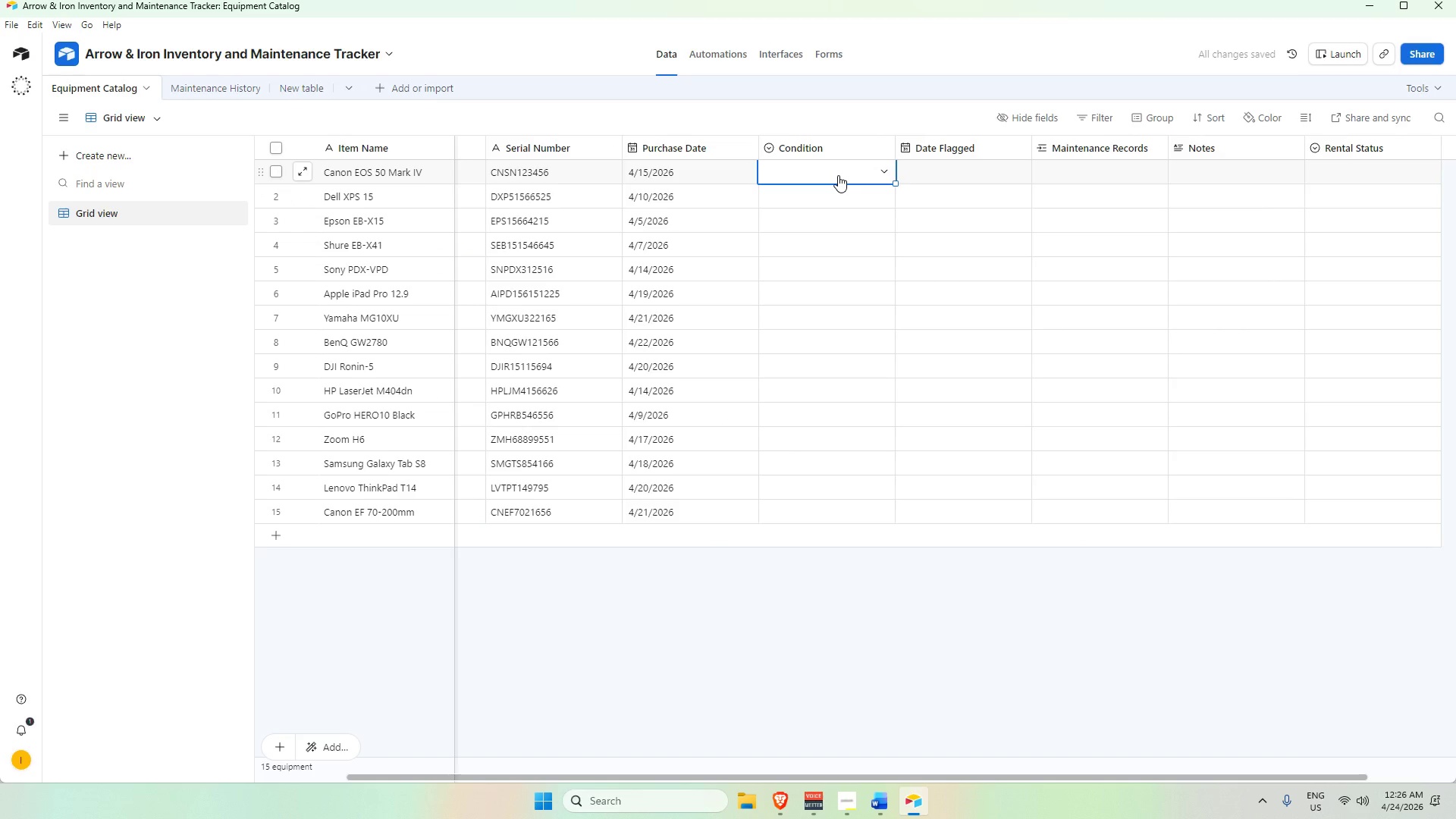 
left_click([838, 175])
 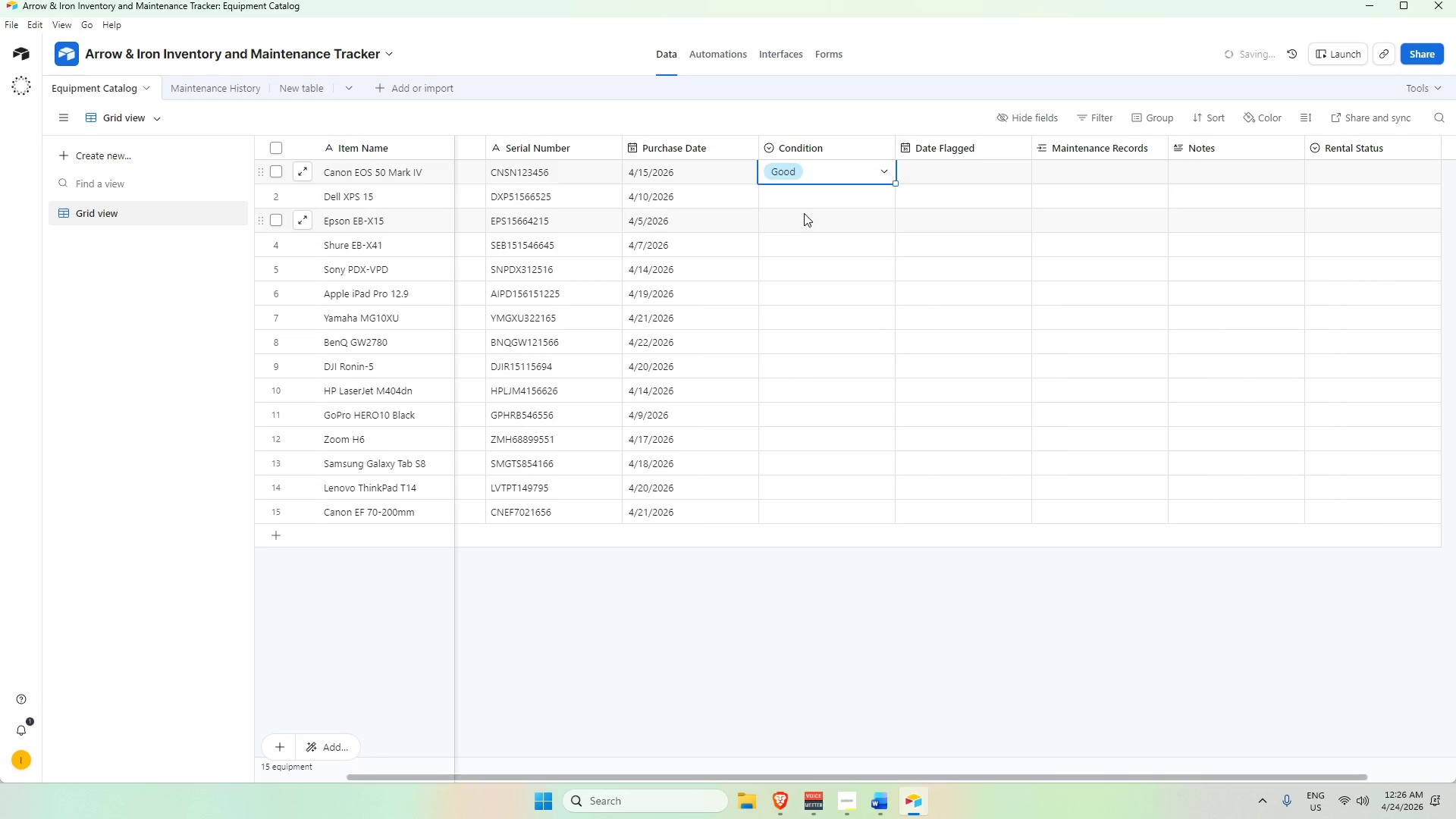 
double_click([805, 188])
 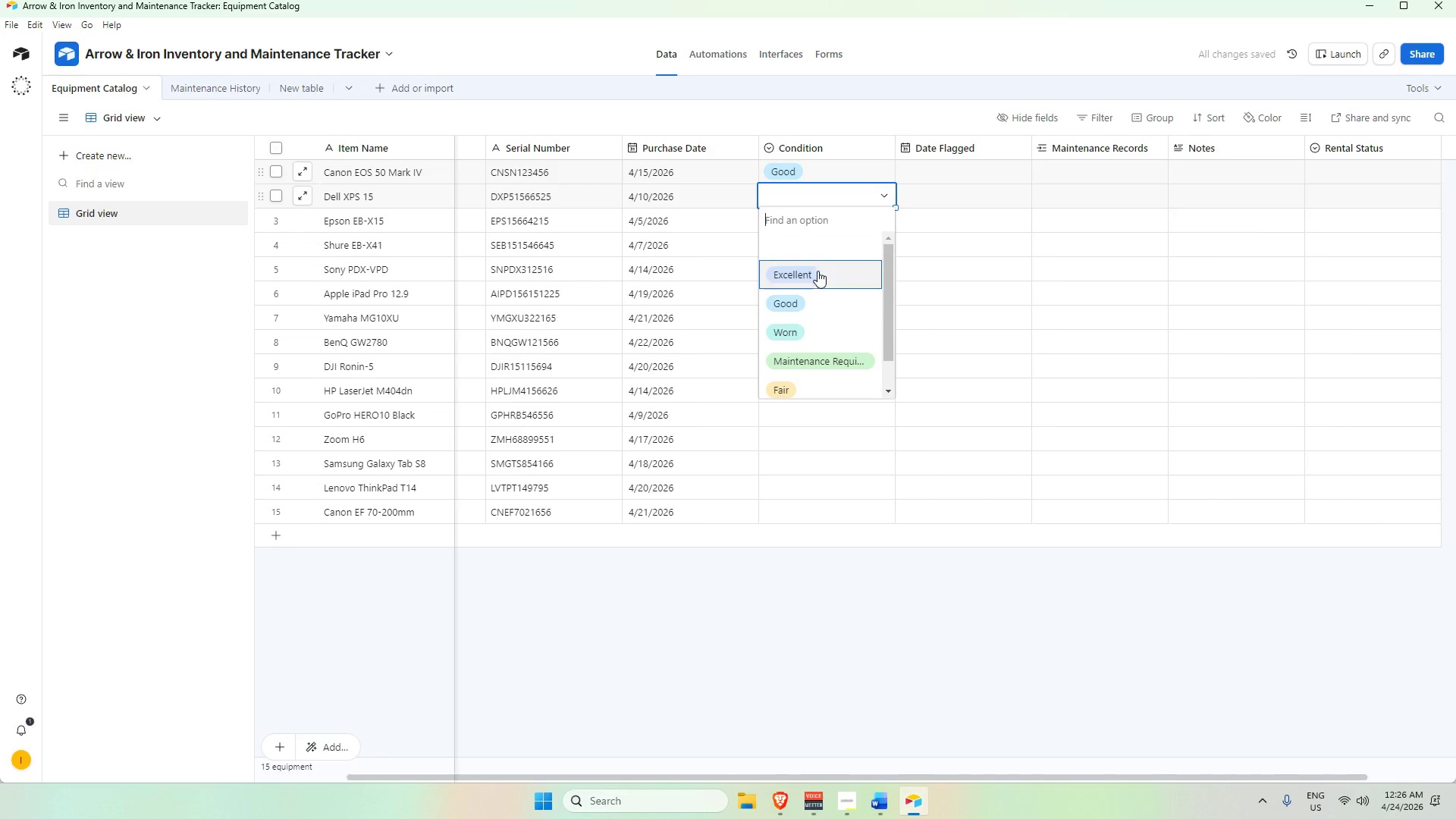 
left_click([818, 279])
 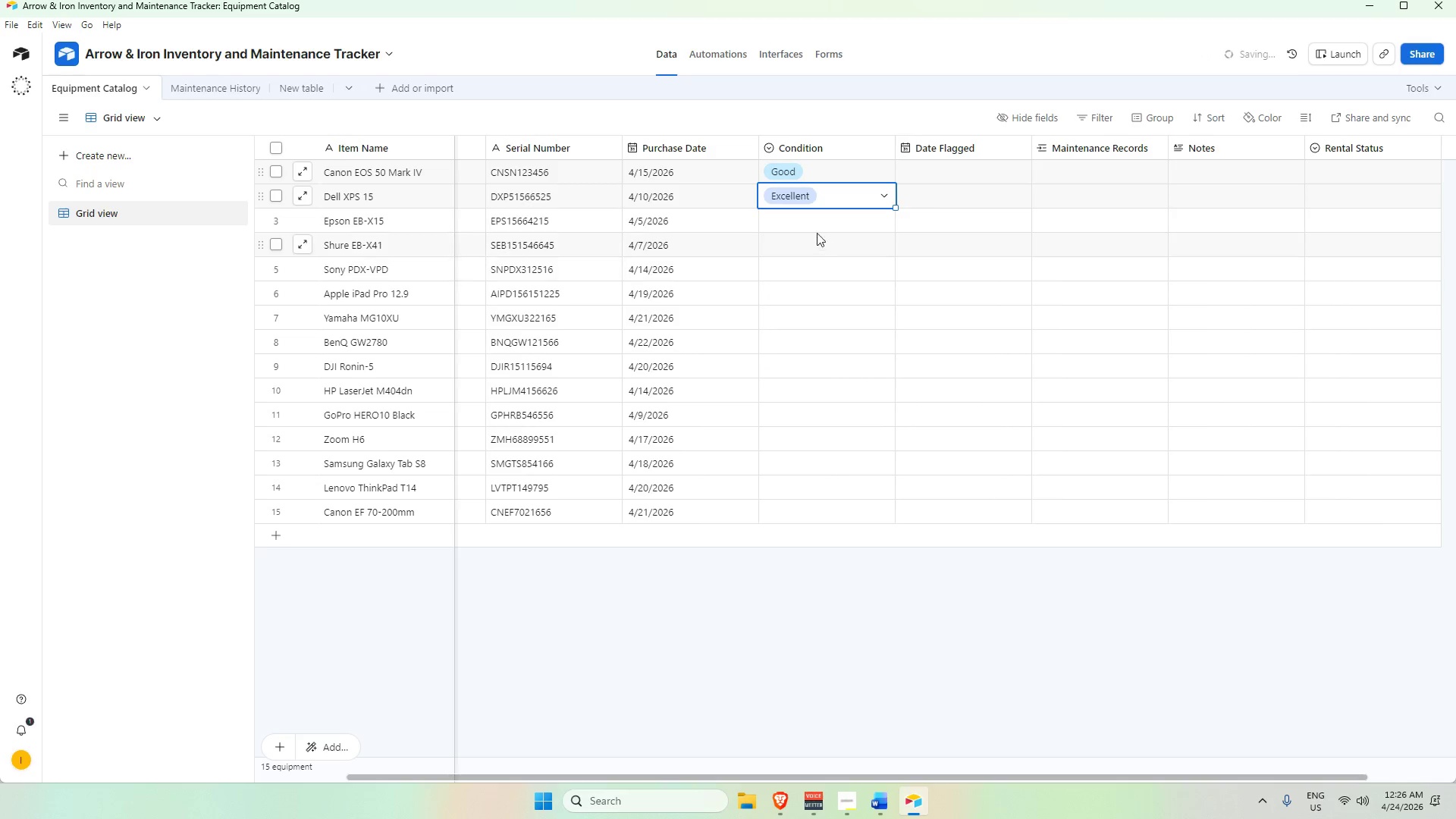 
left_click([813, 218])
 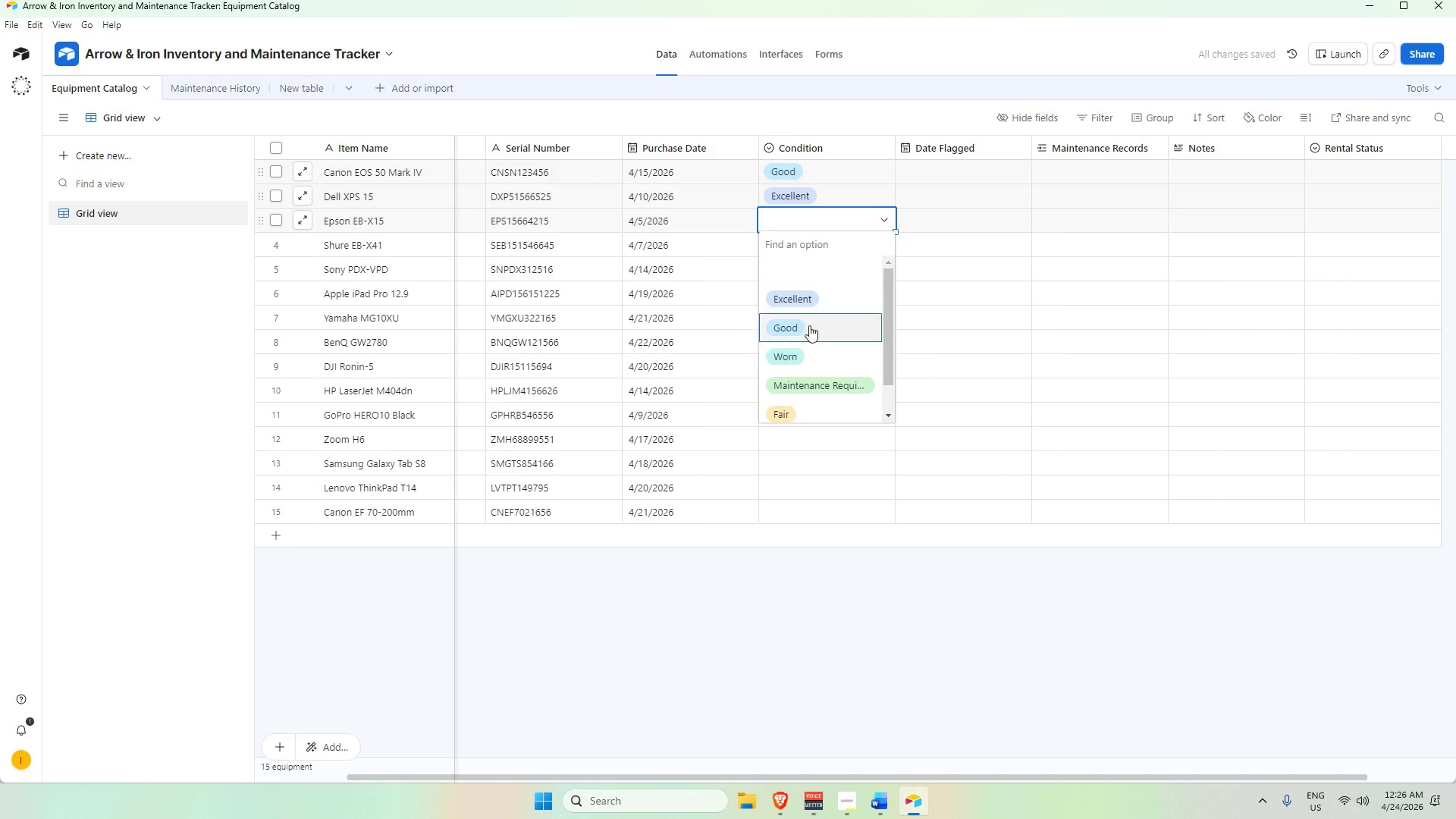 
type(fa)
 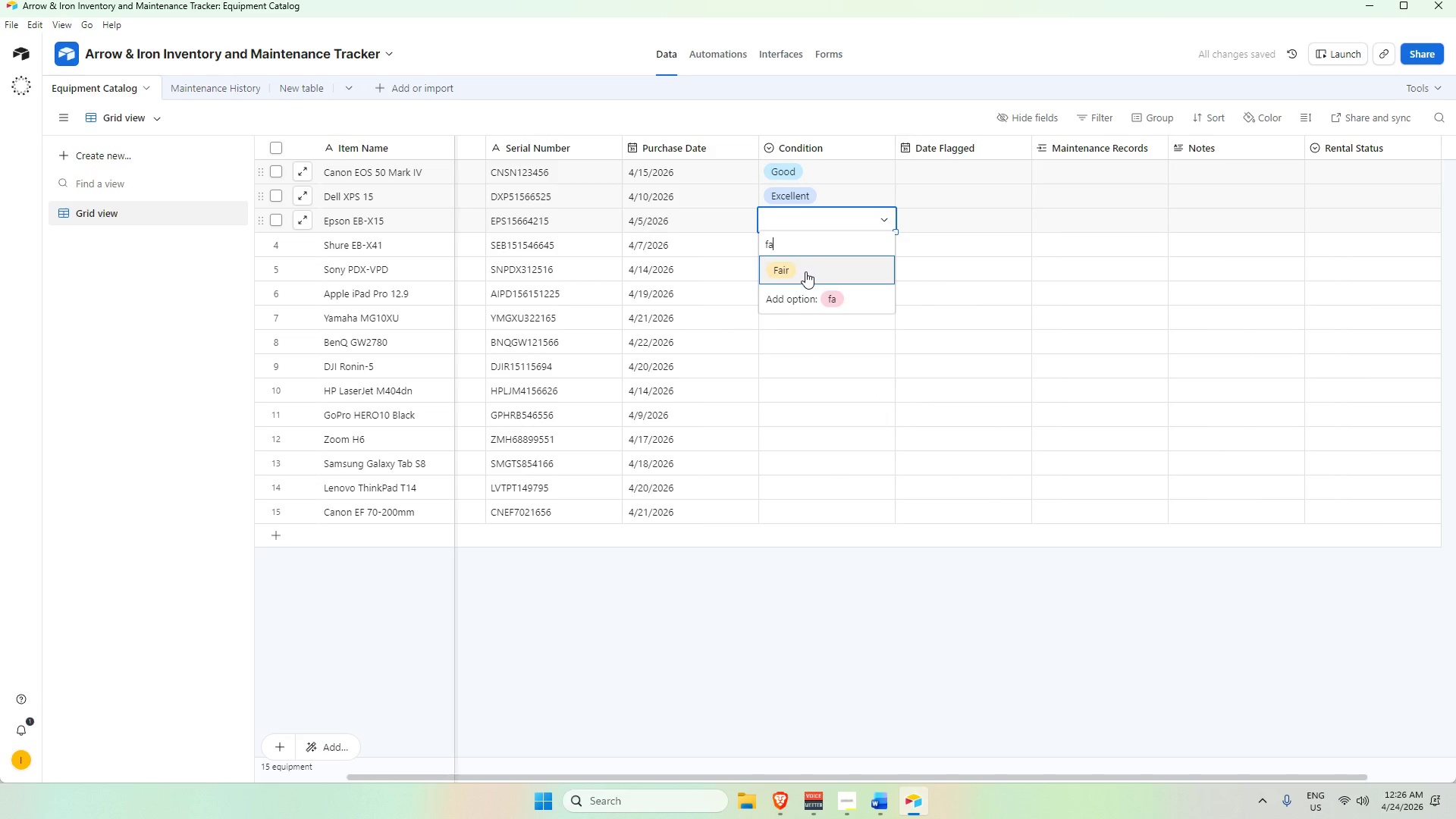 
left_click([805, 271])
 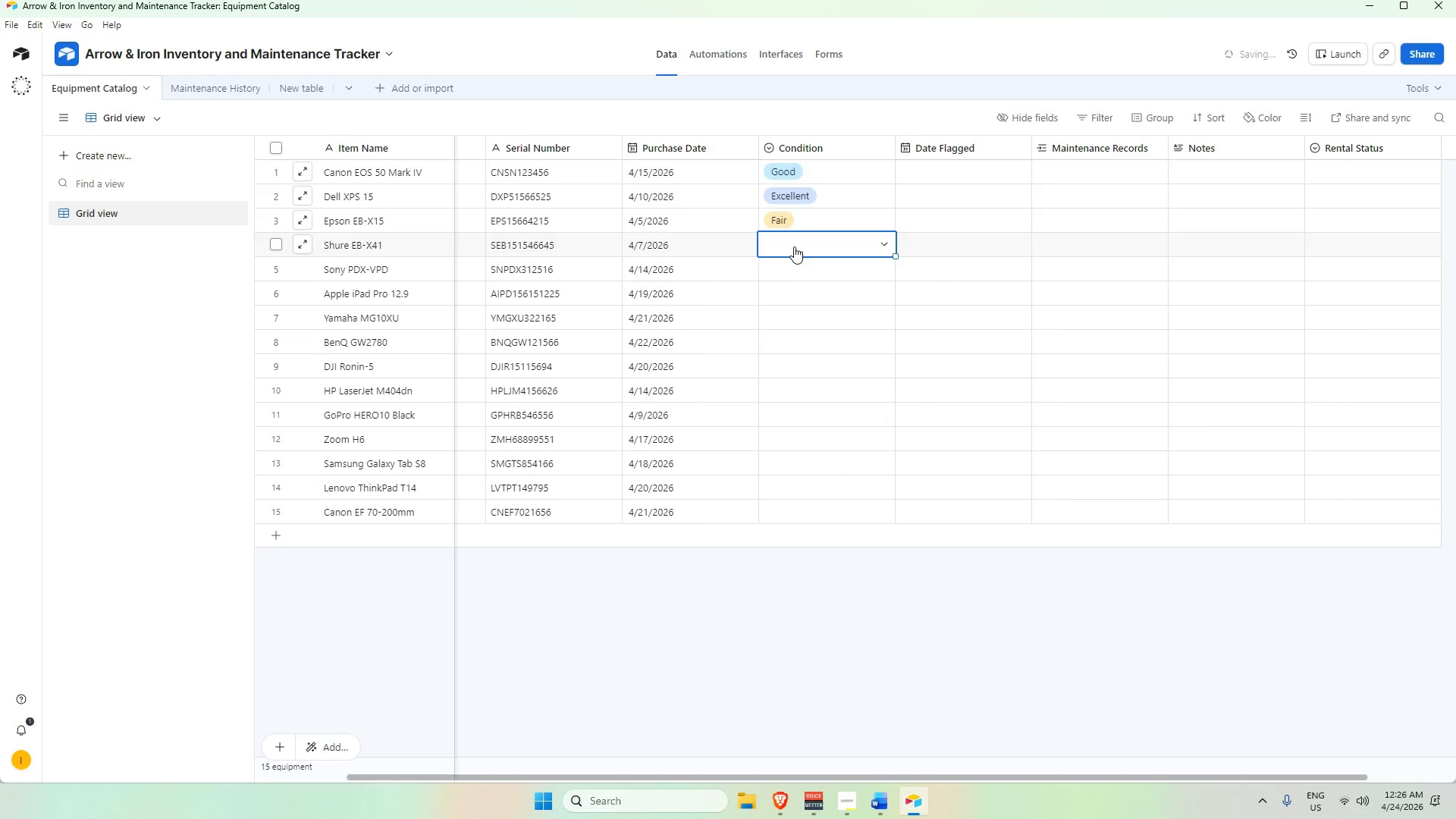 
double_click([793, 246])
 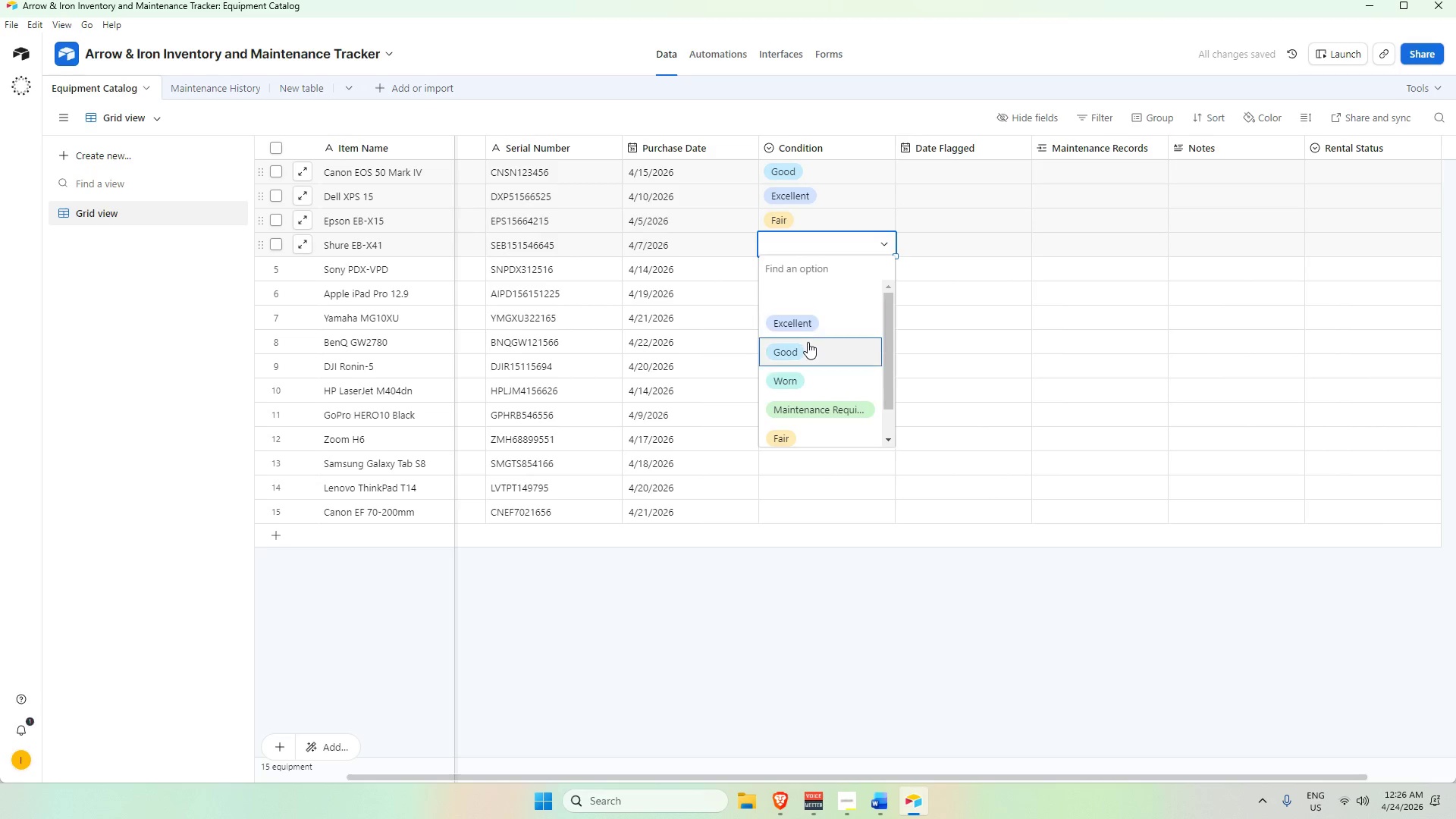 
double_click([798, 267])
 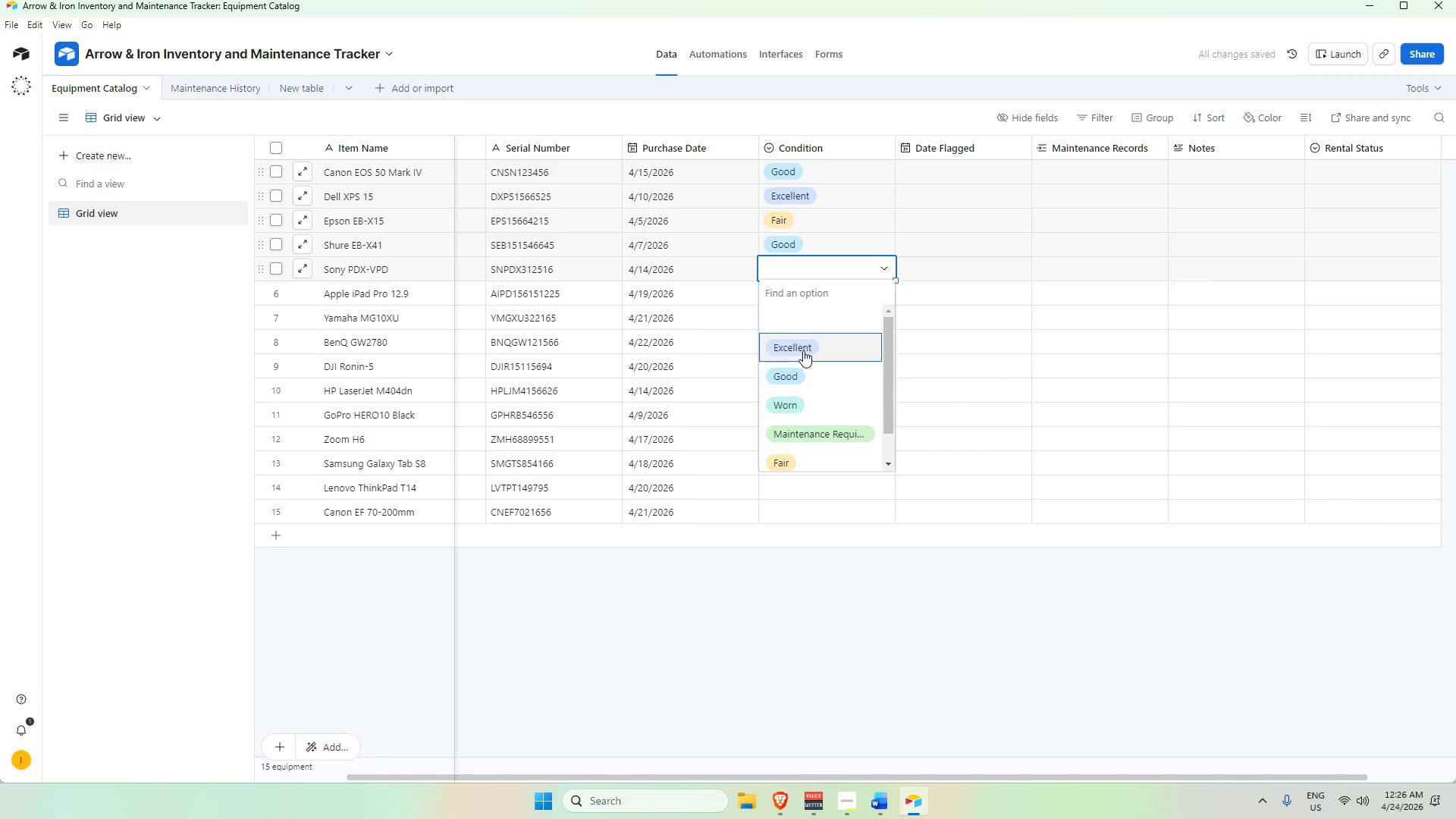 
double_click([798, 299])
 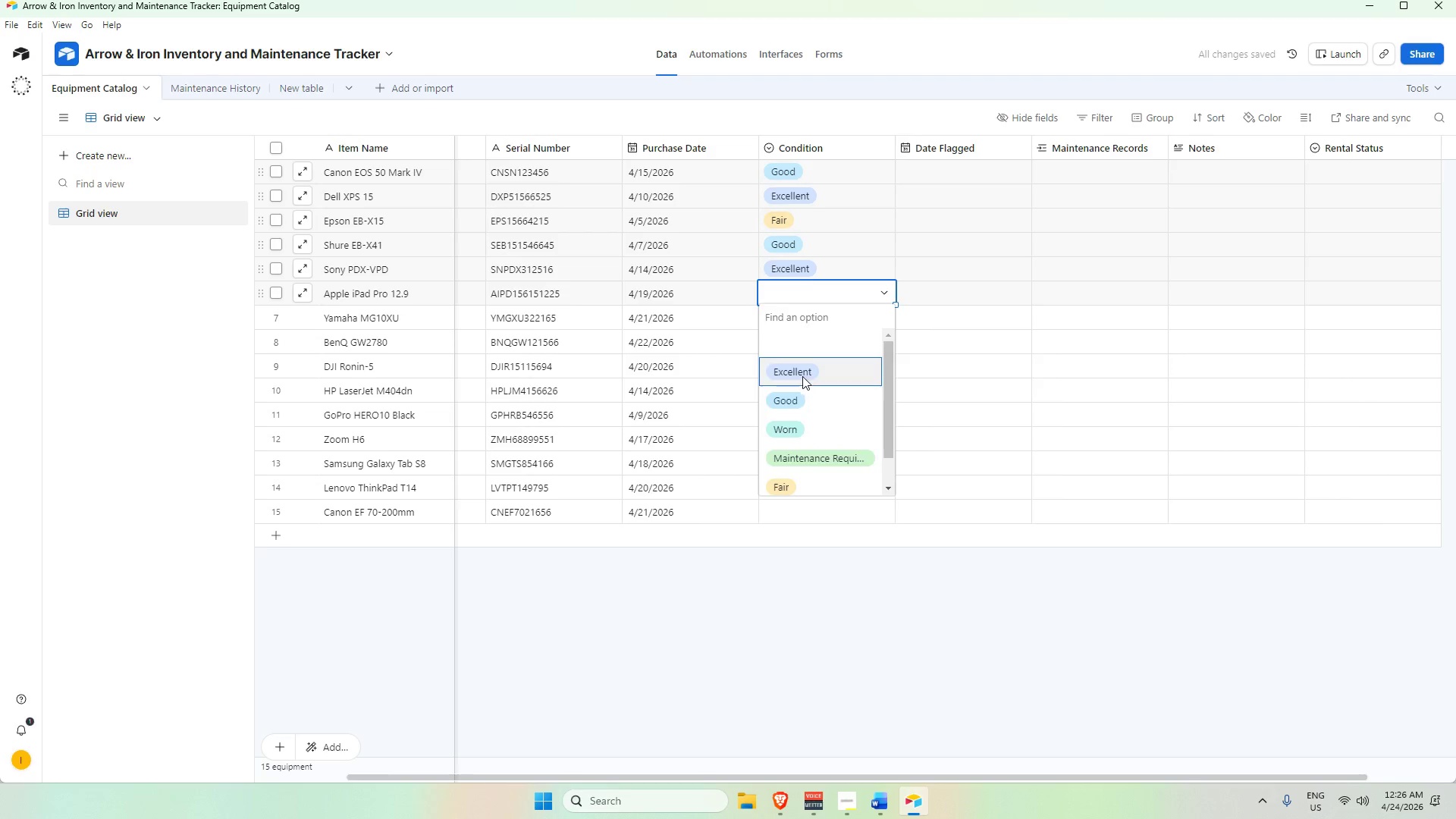 
double_click([807, 315])
 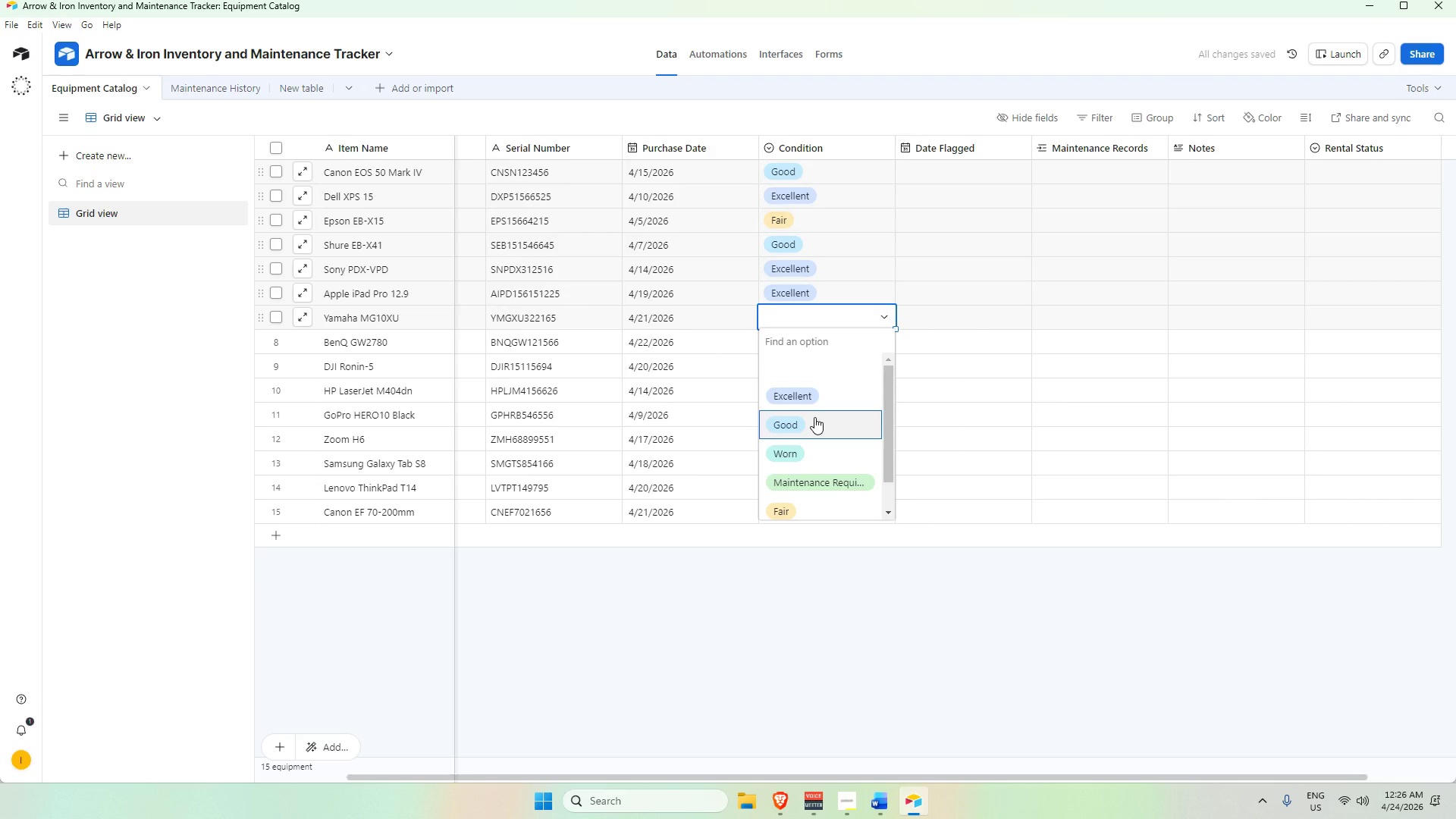 
left_click([812, 417])
 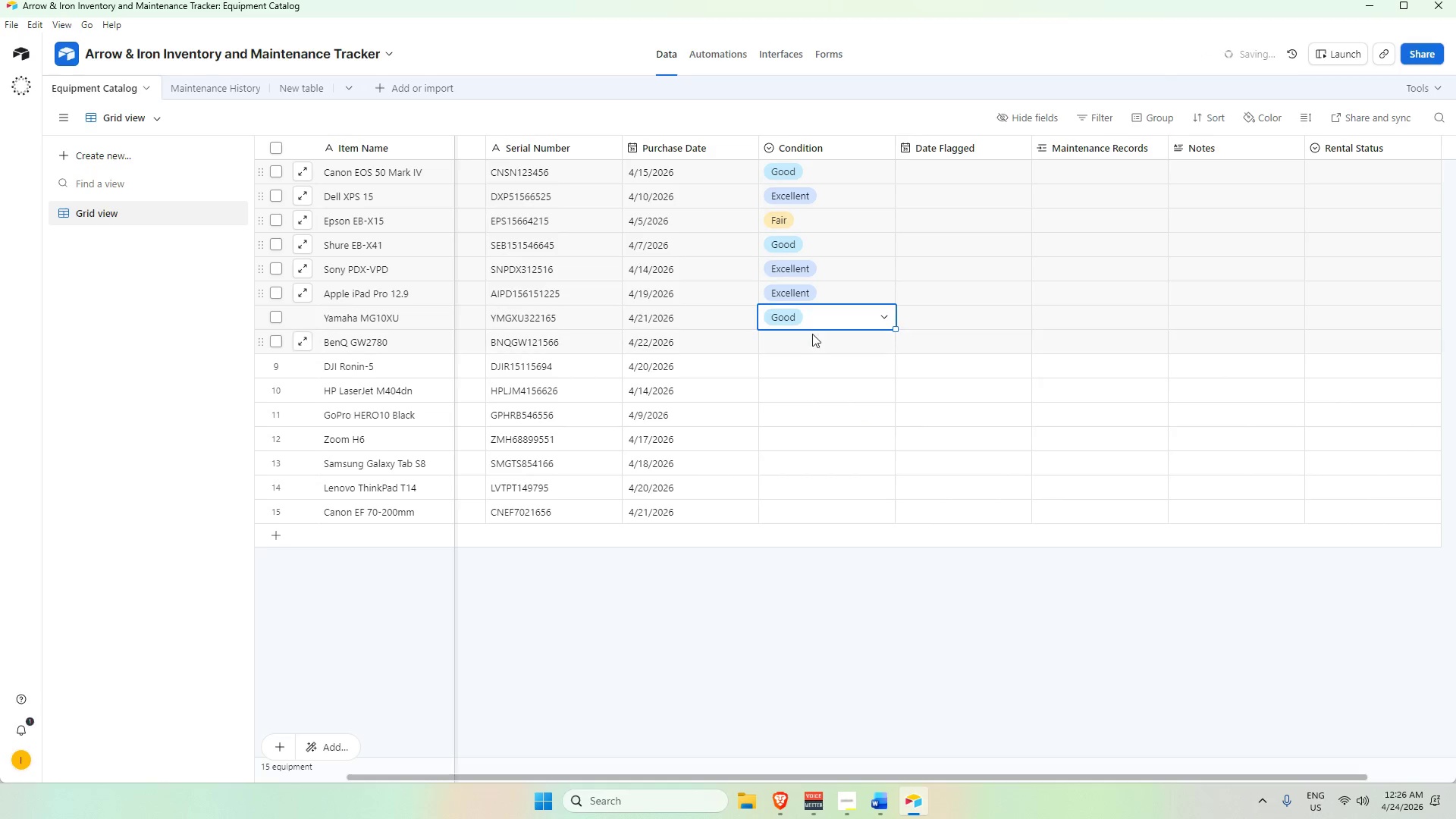 
left_click([811, 334])
 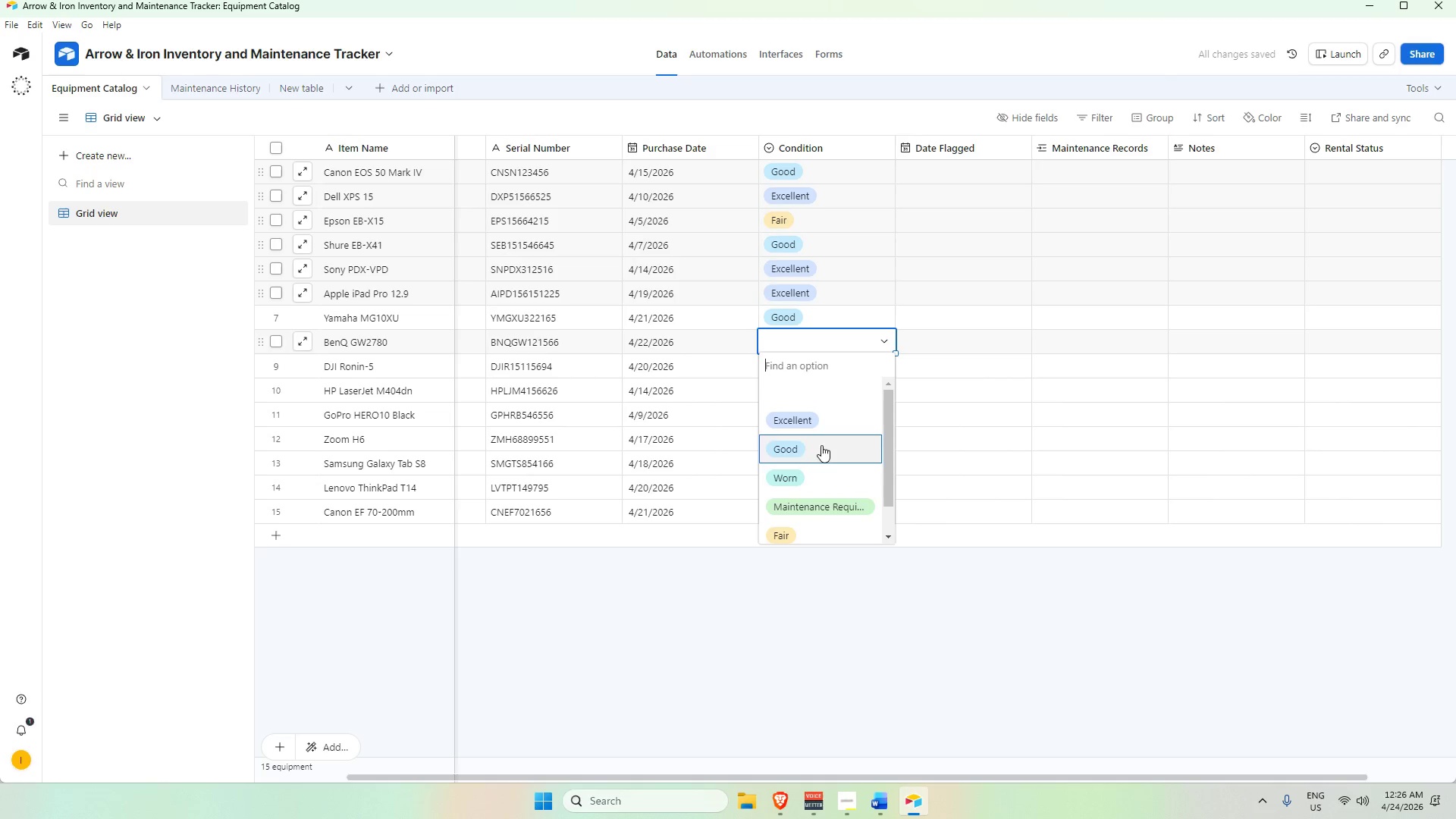 
left_click([821, 453])
 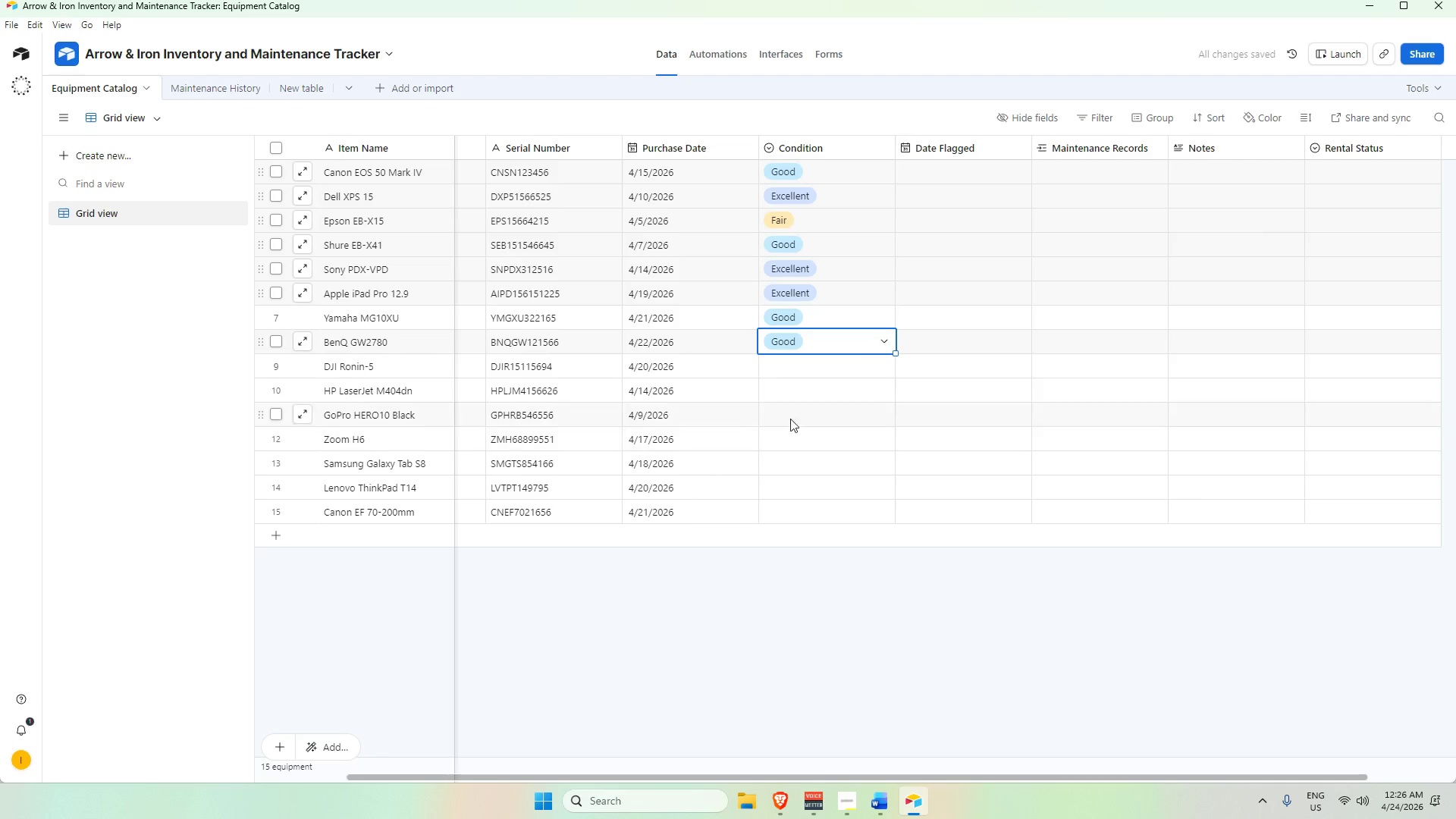 
double_click([795, 364])
 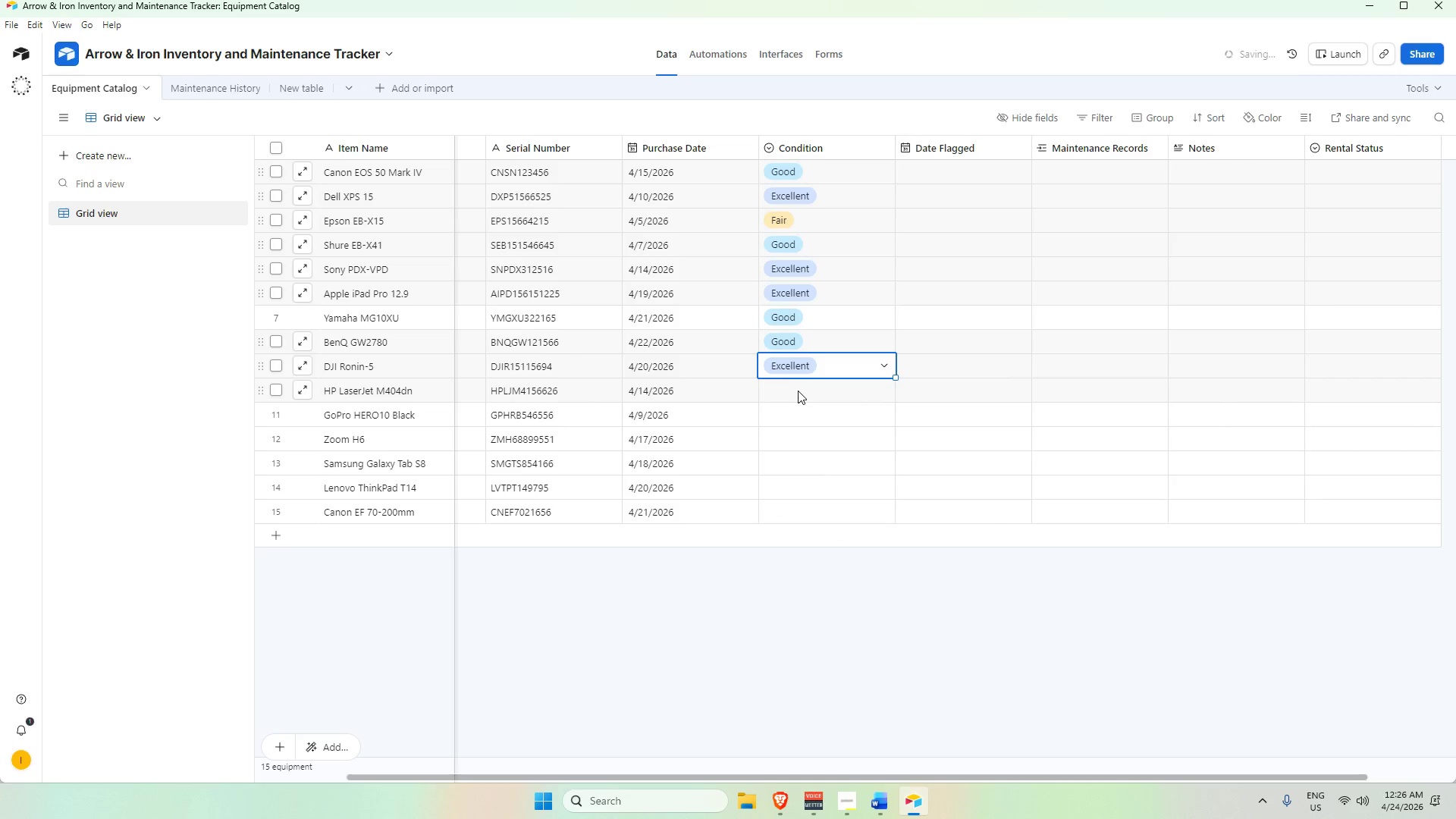 
double_click([798, 391])
 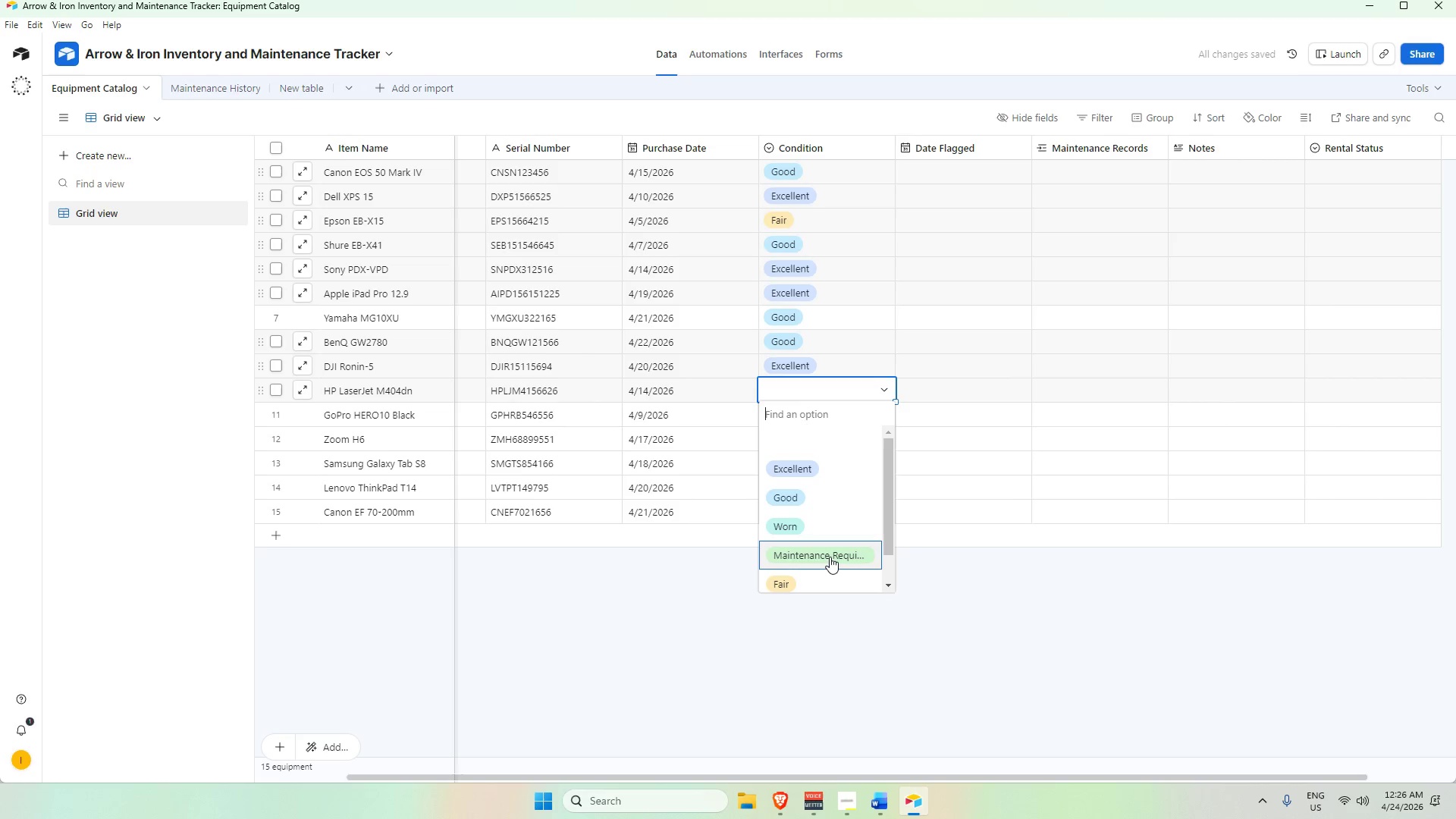 
left_click([828, 556])
 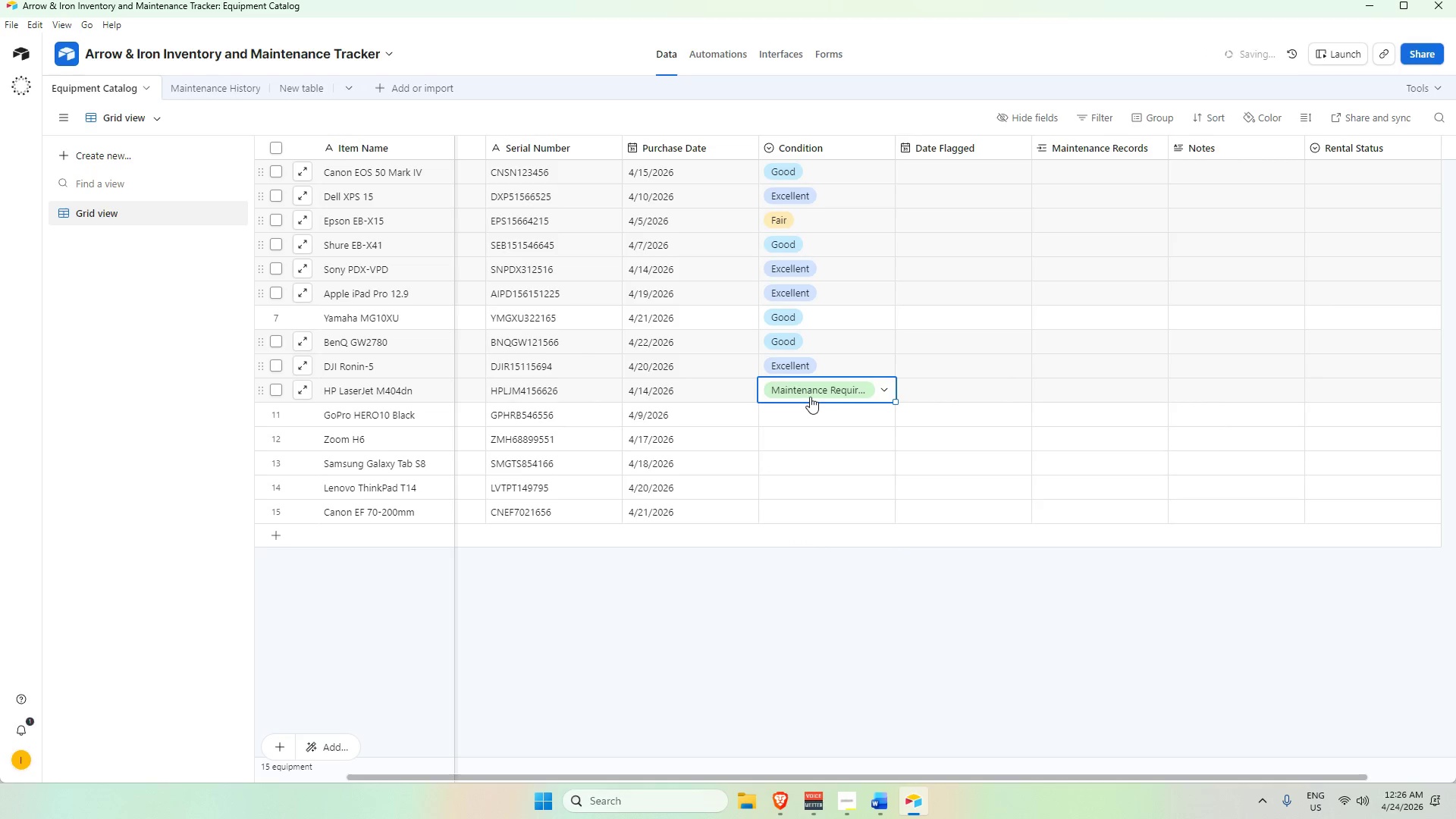 
left_click([808, 391])
 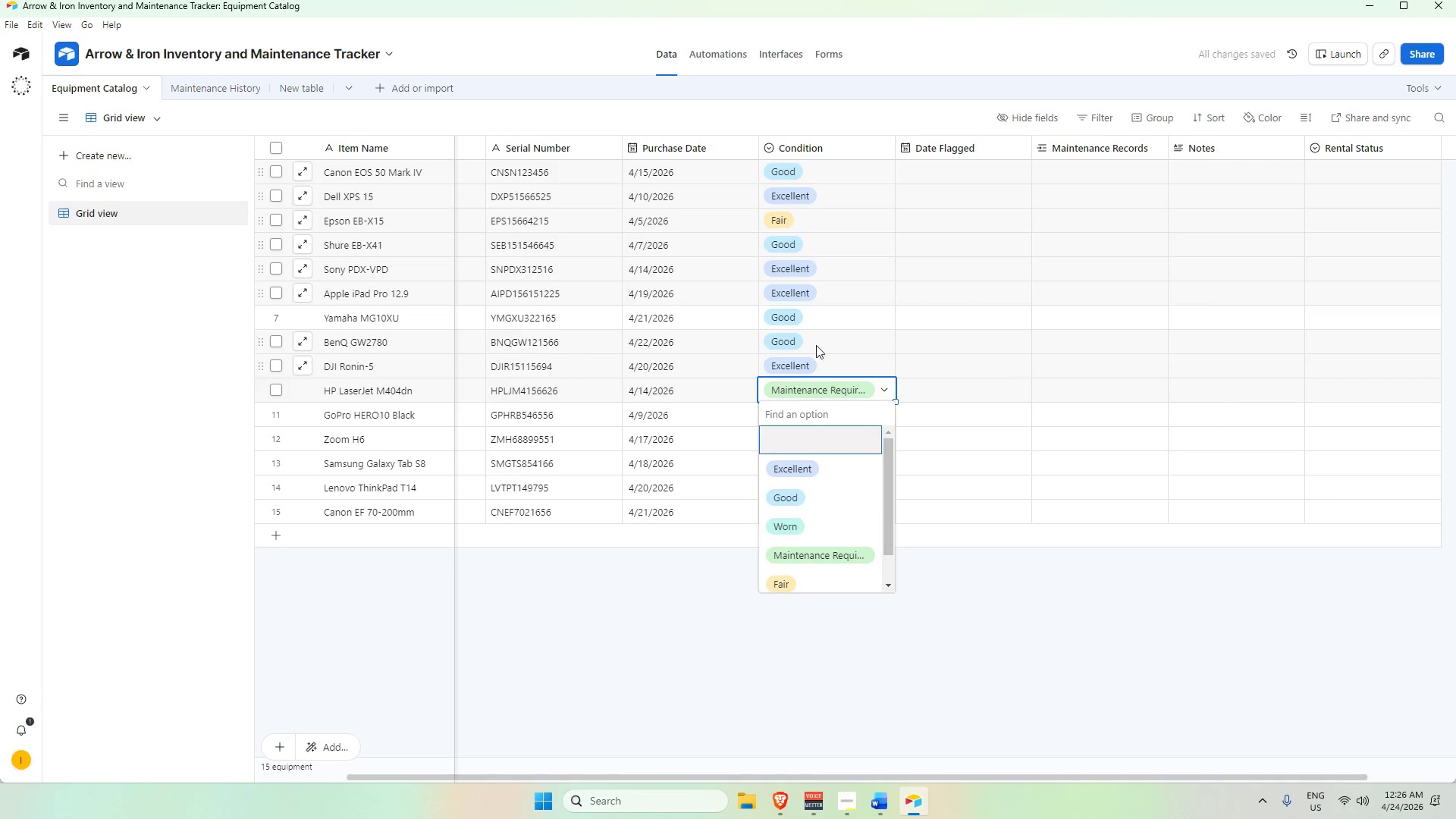 
double_click([810, 218])
 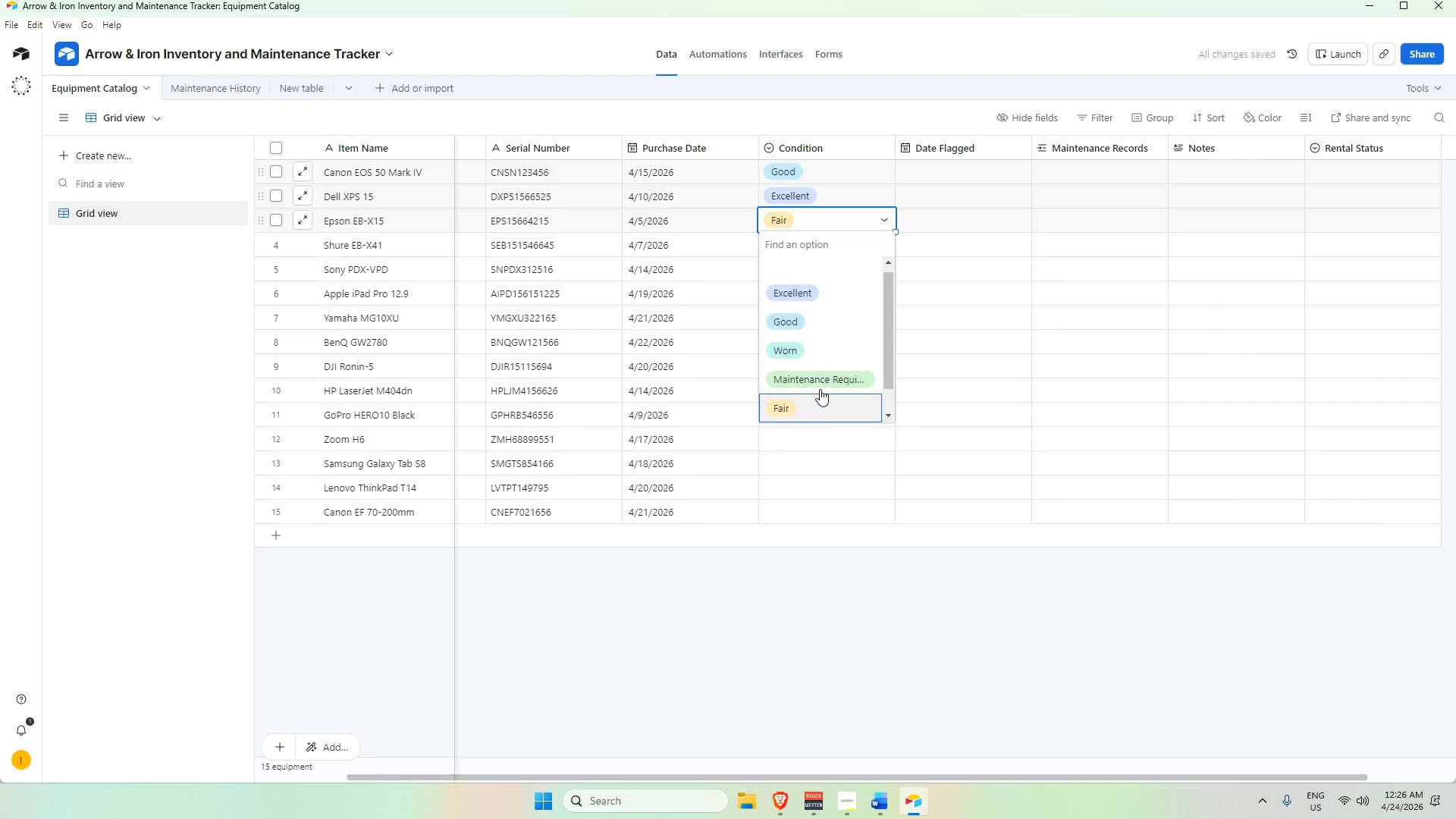 
left_click([819, 382])
 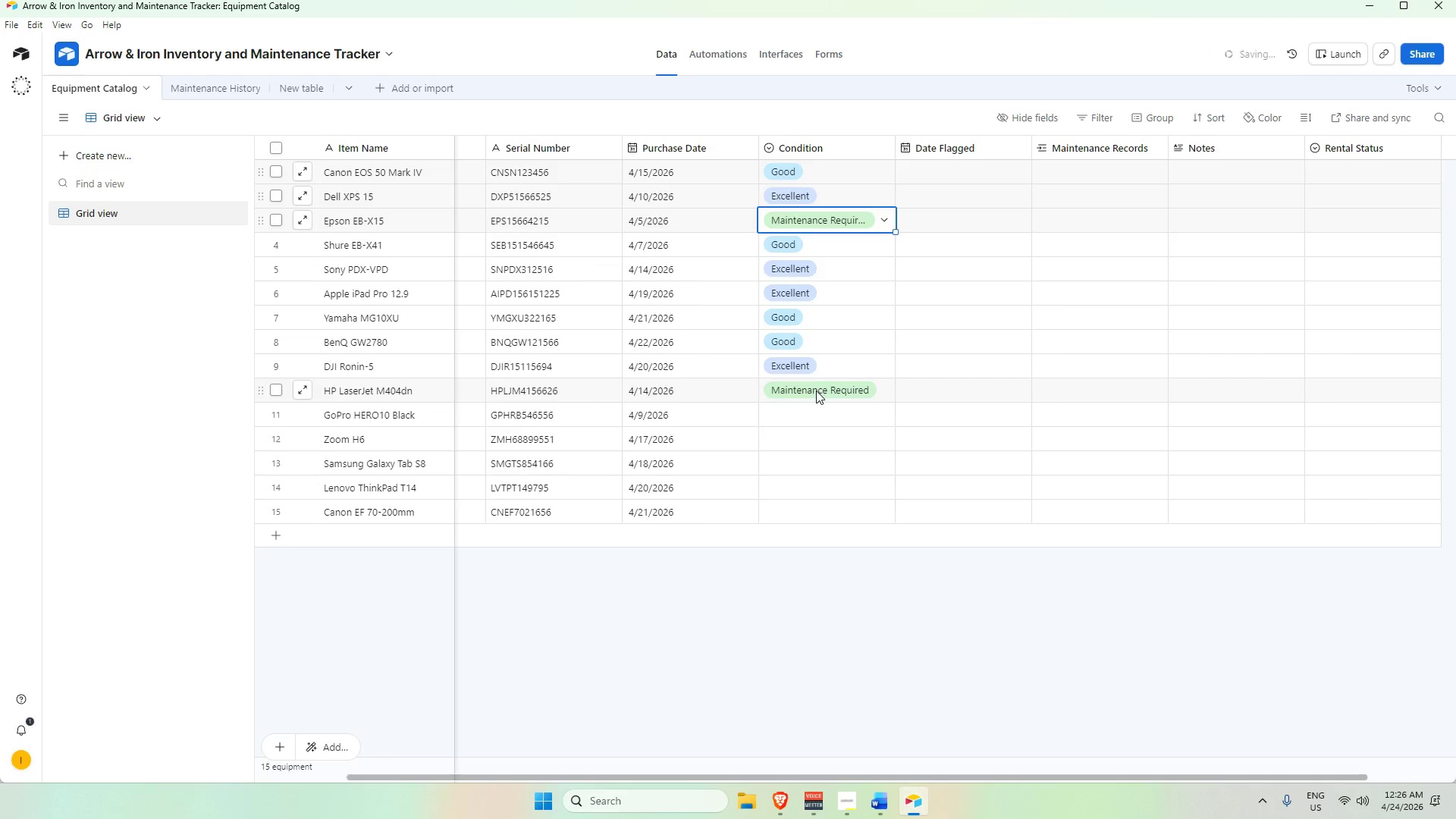 
double_click([816, 391])
 